 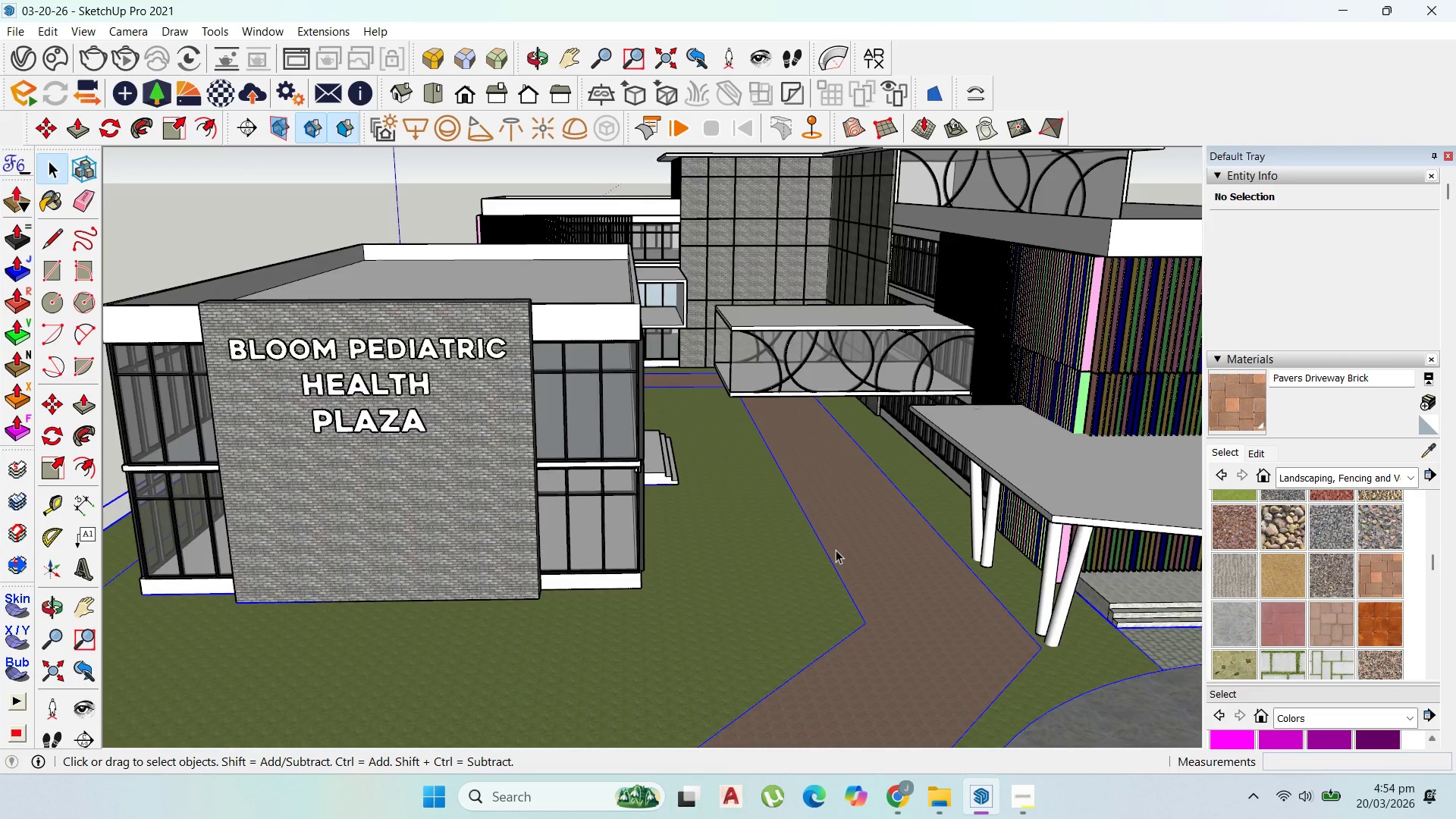 
double_click([836, 550])
 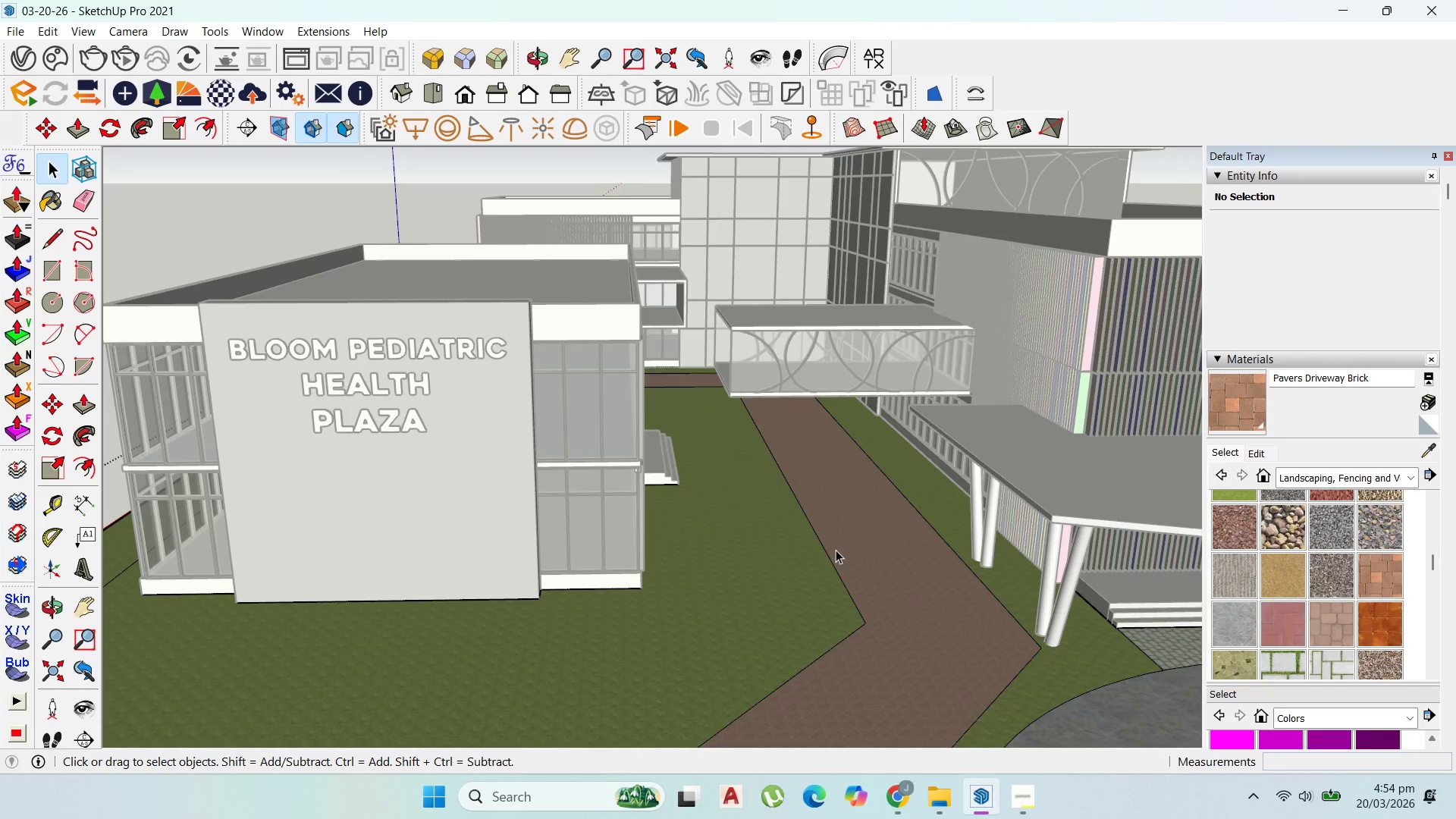 
scroll: coordinate [823, 554], scroll_direction: down, amount: 2.0
 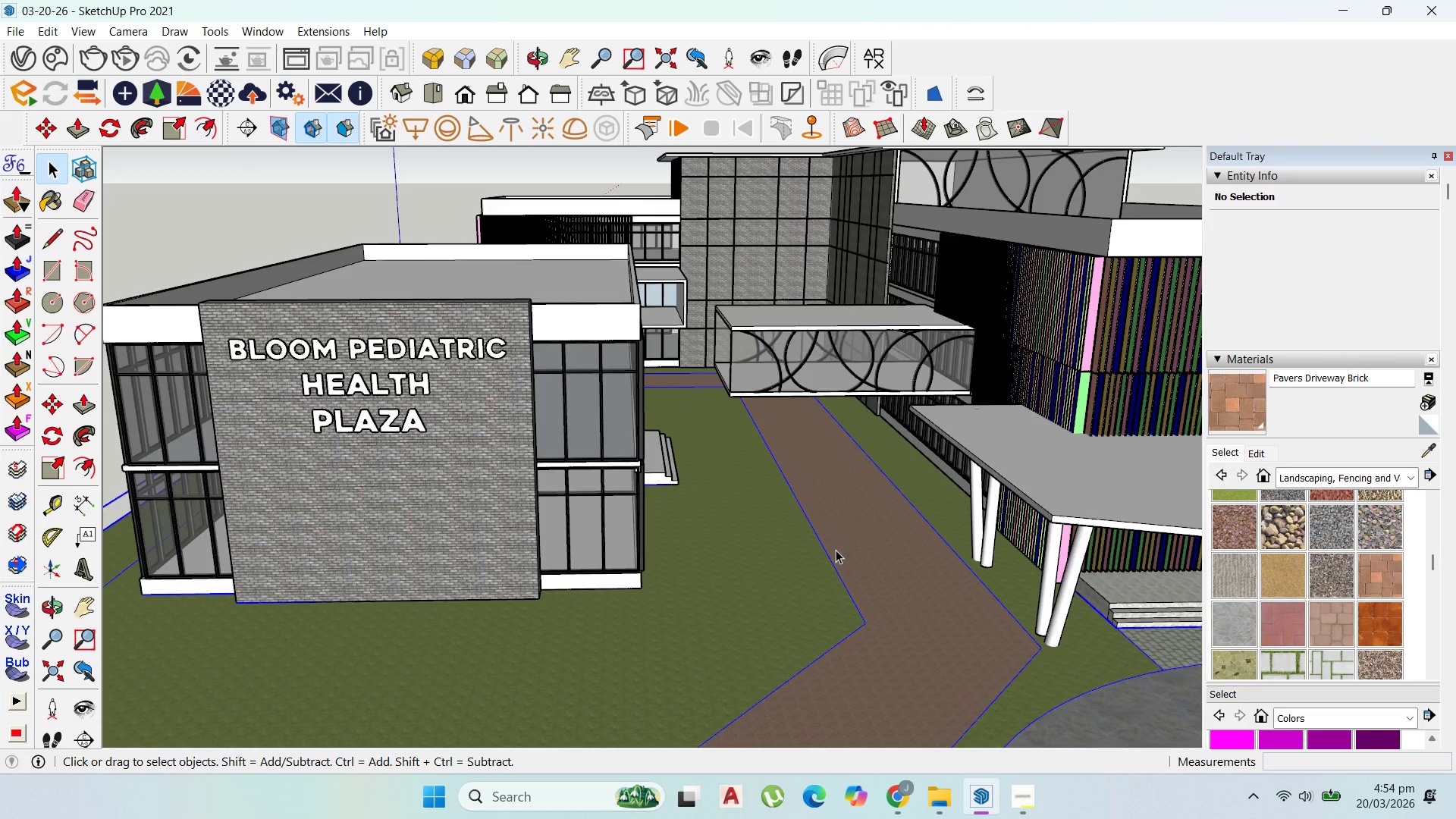 
triple_click([836, 550])
 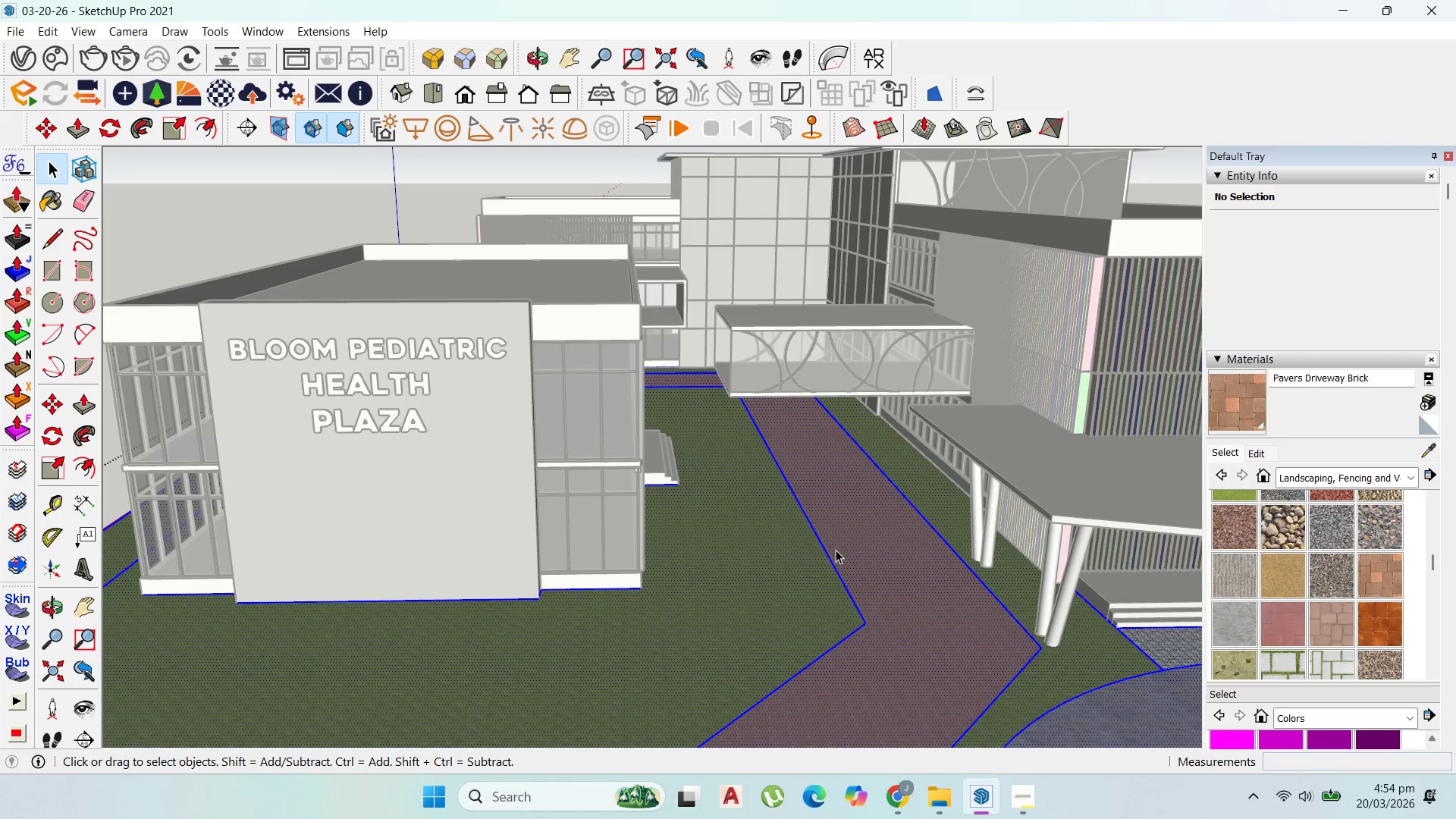 
triple_click([836, 550])
 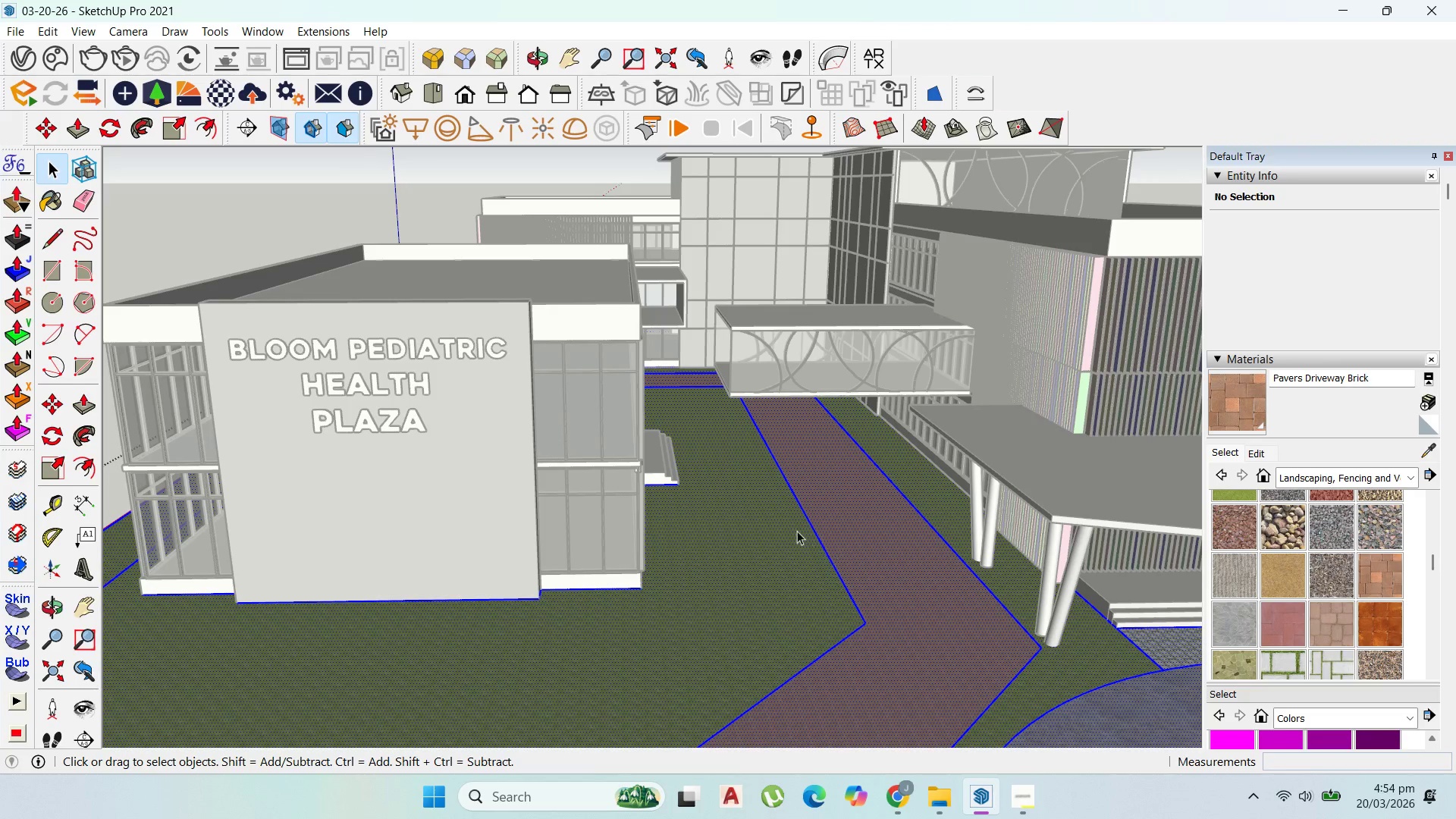 
scroll: coordinate [789, 525], scroll_direction: up, amount: 9.0
 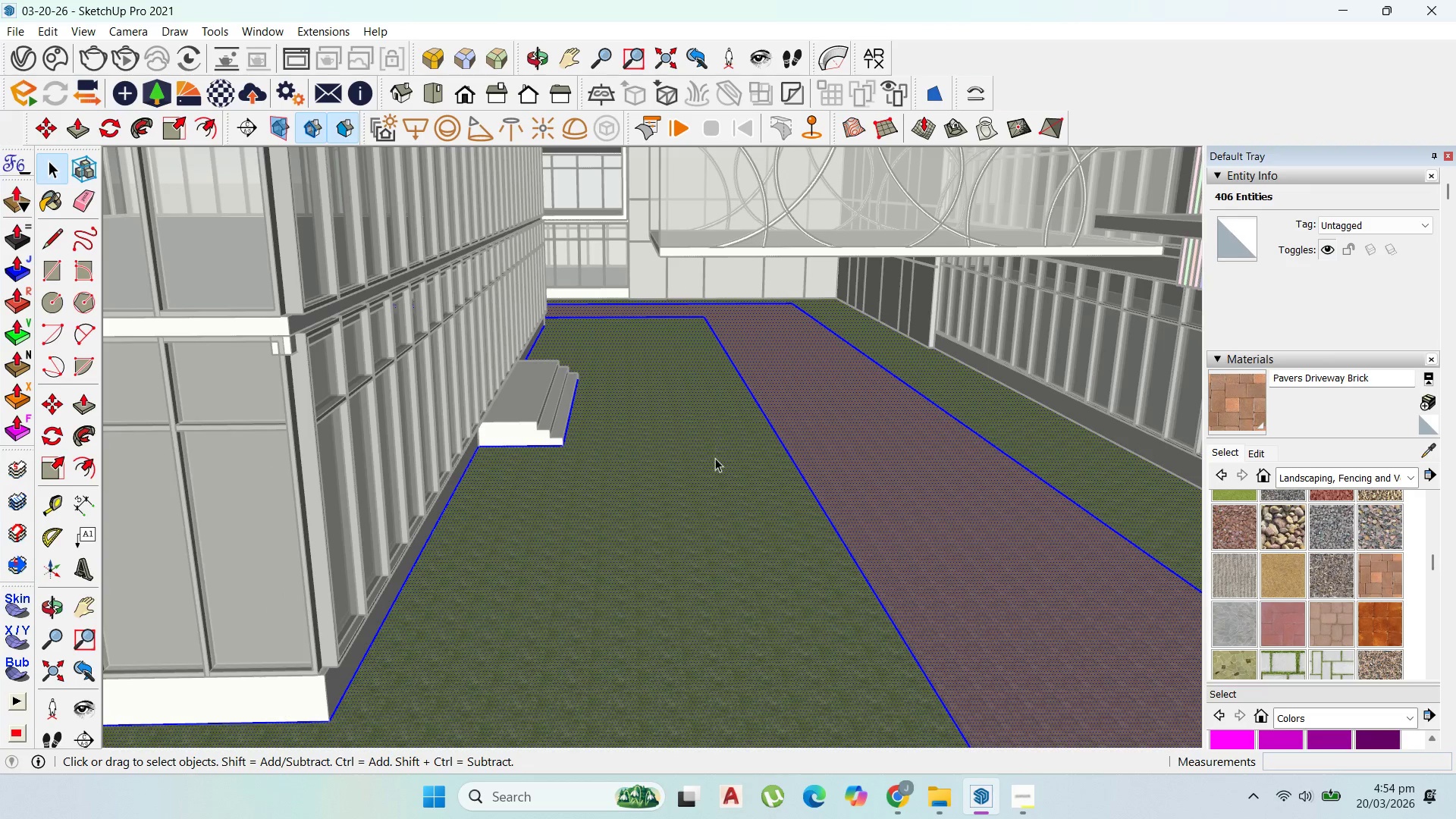 
scroll: coordinate [715, 475], scroll_direction: down, amount: 1.0
 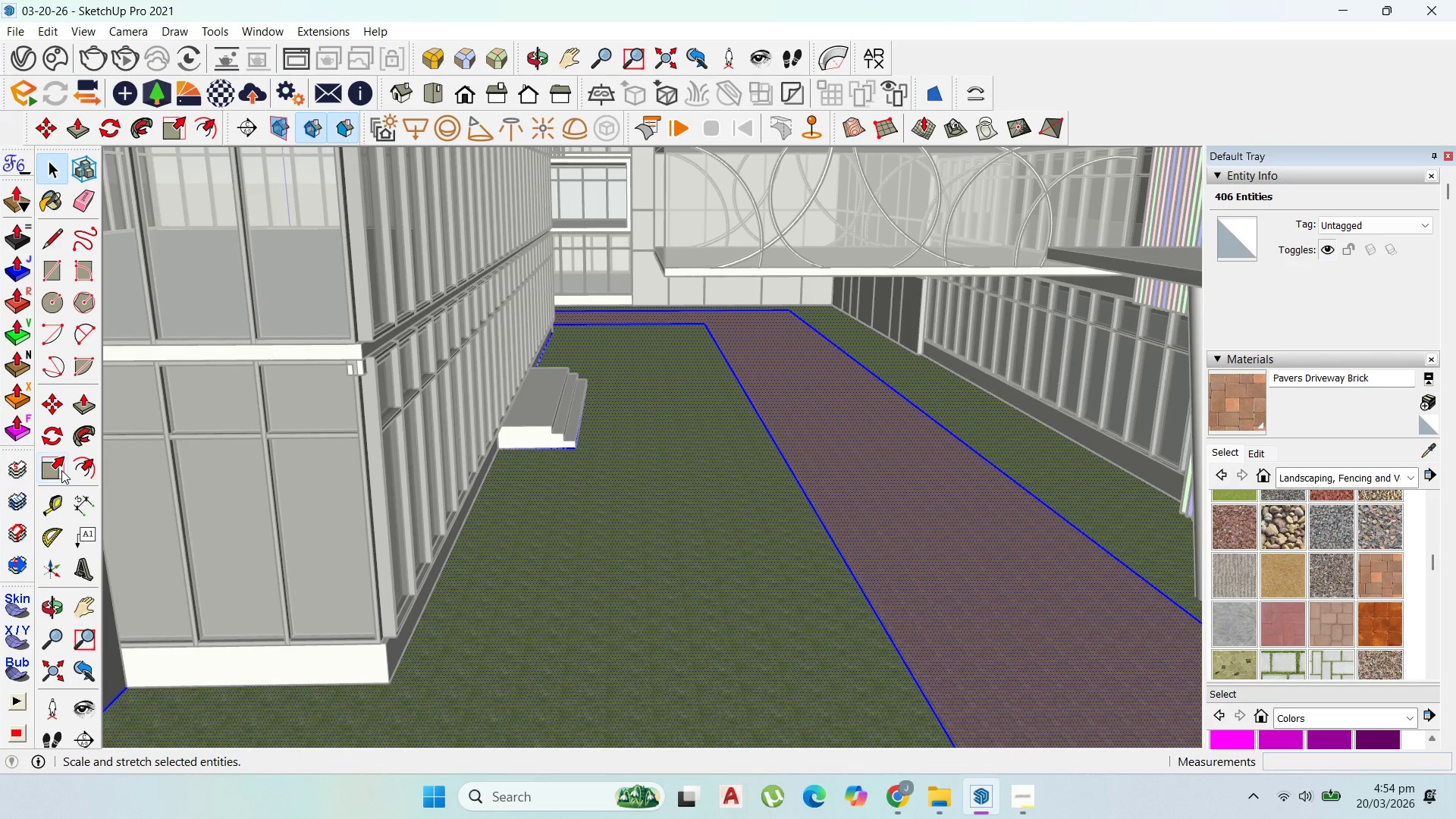 
double_click([52, 506])
 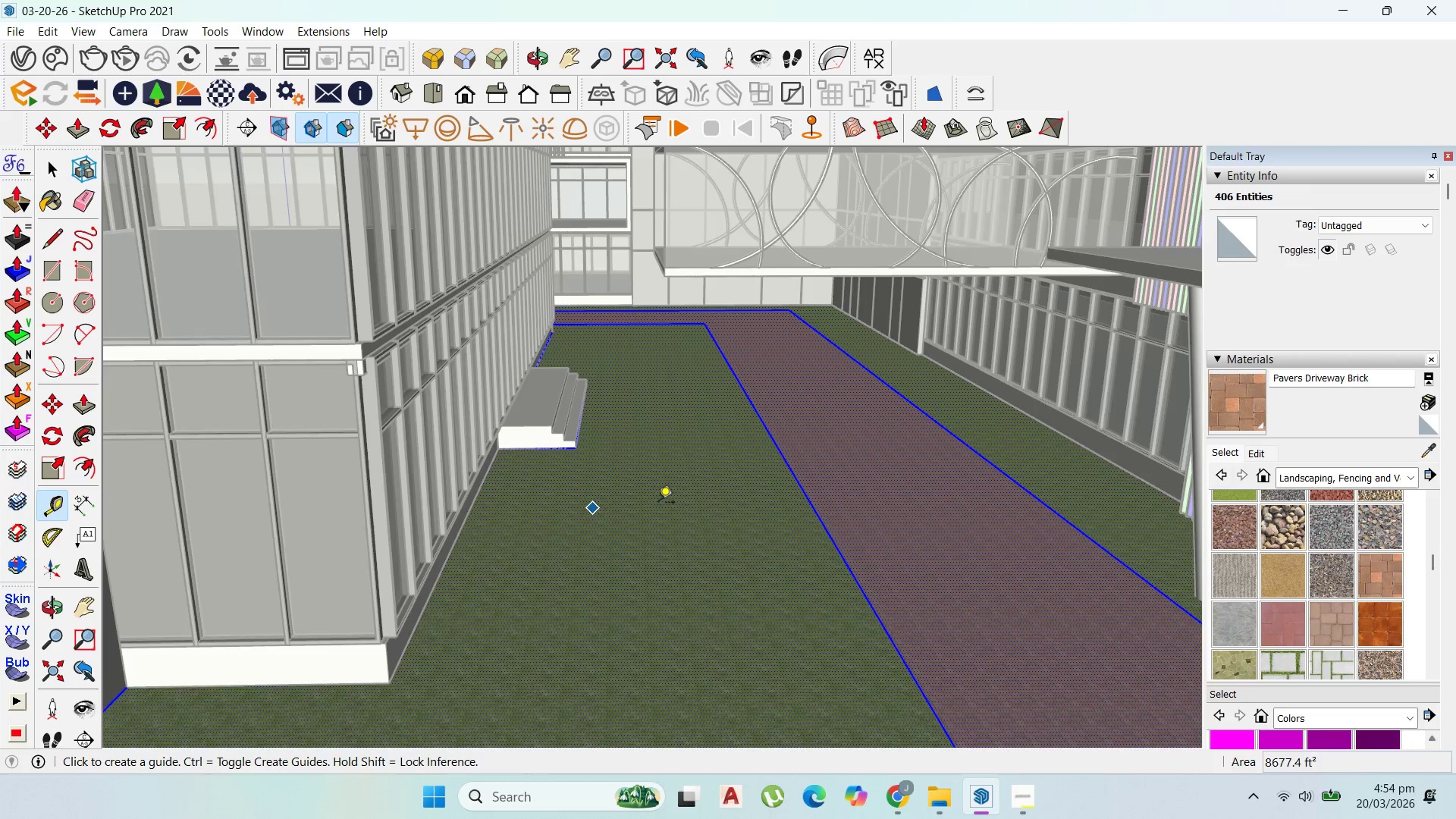 
scroll: coordinate [664, 502], scroll_direction: down, amount: 4.0
 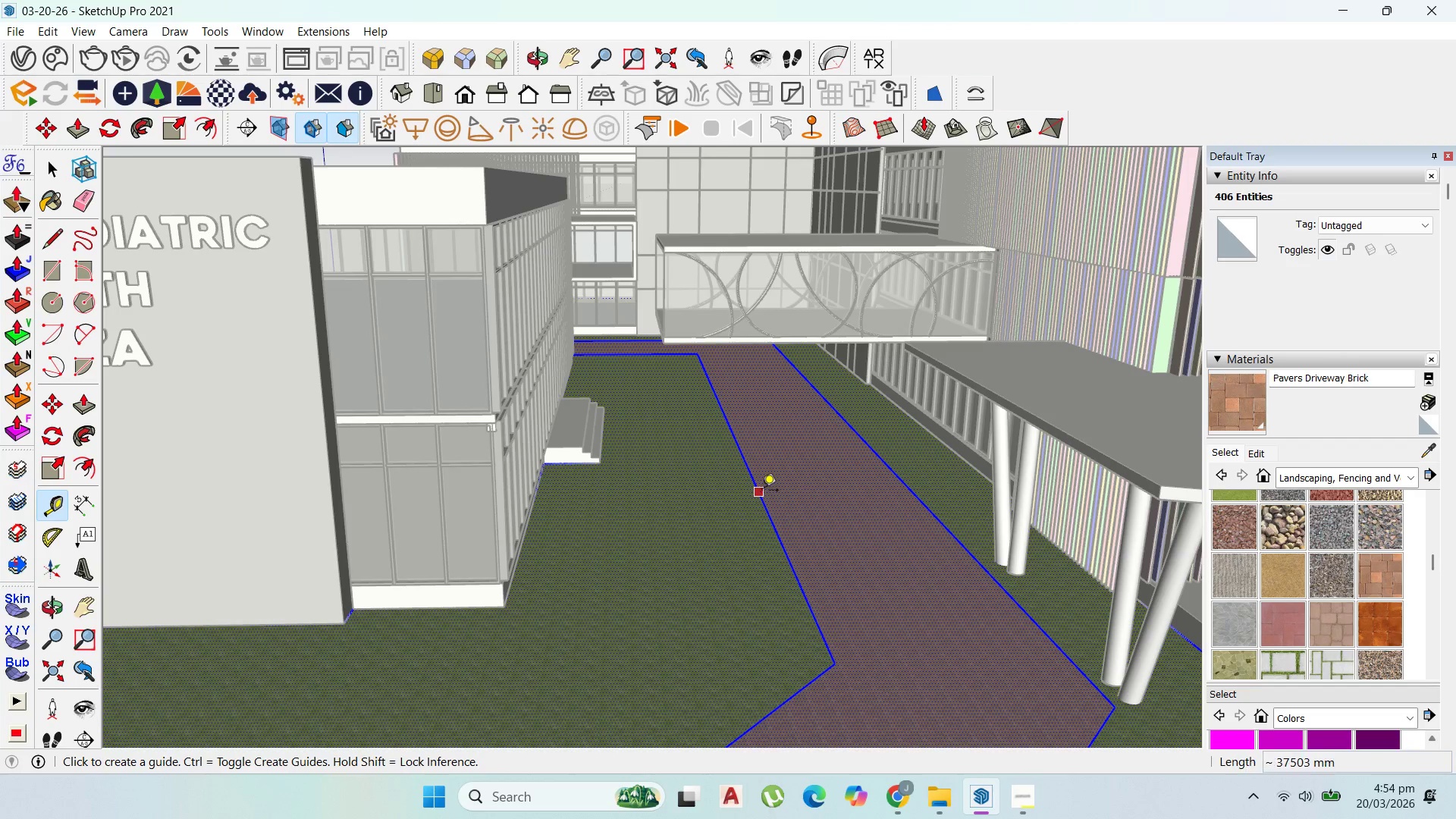 
left_click([762, 491])
 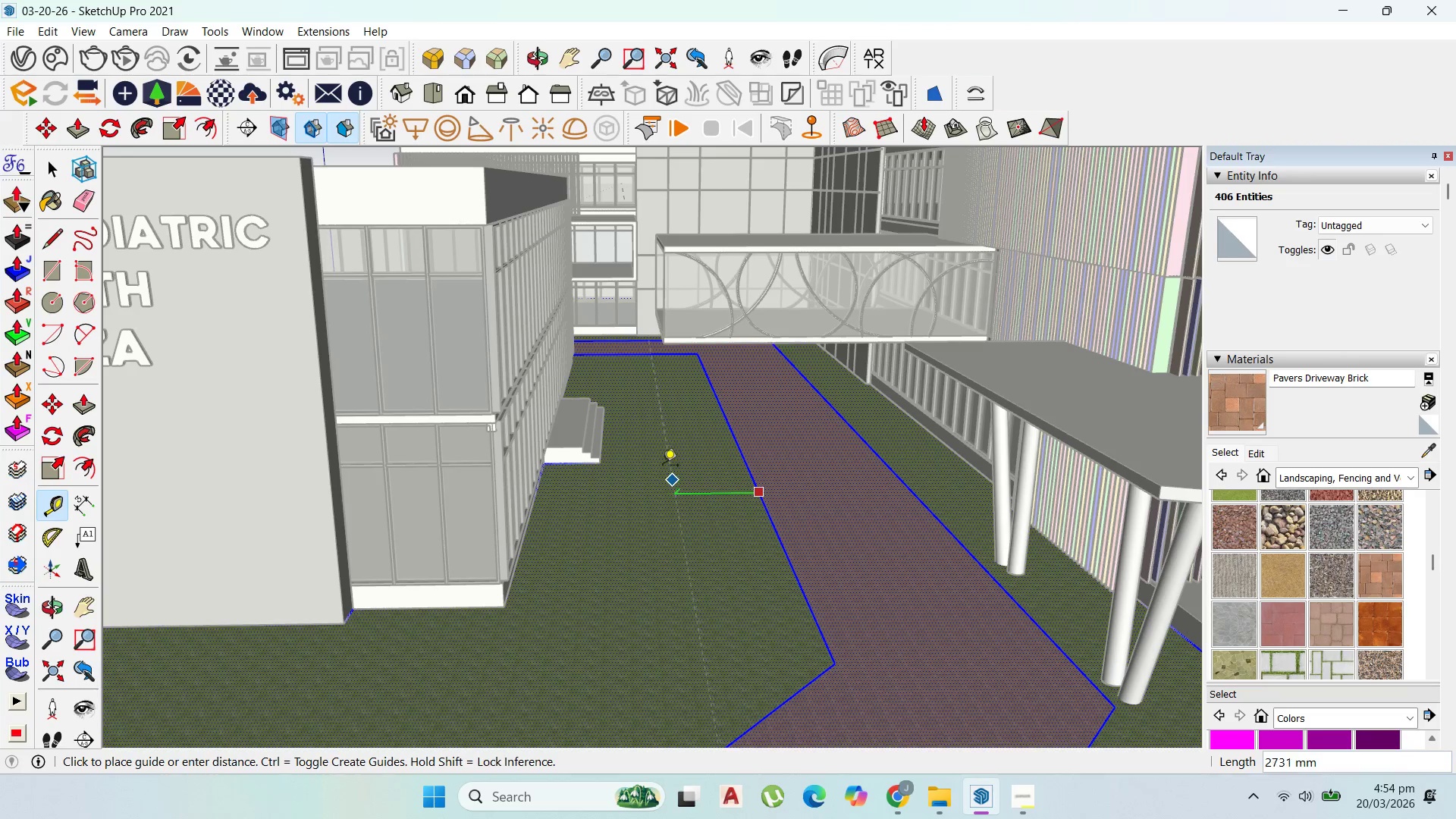 
key(Escape)
 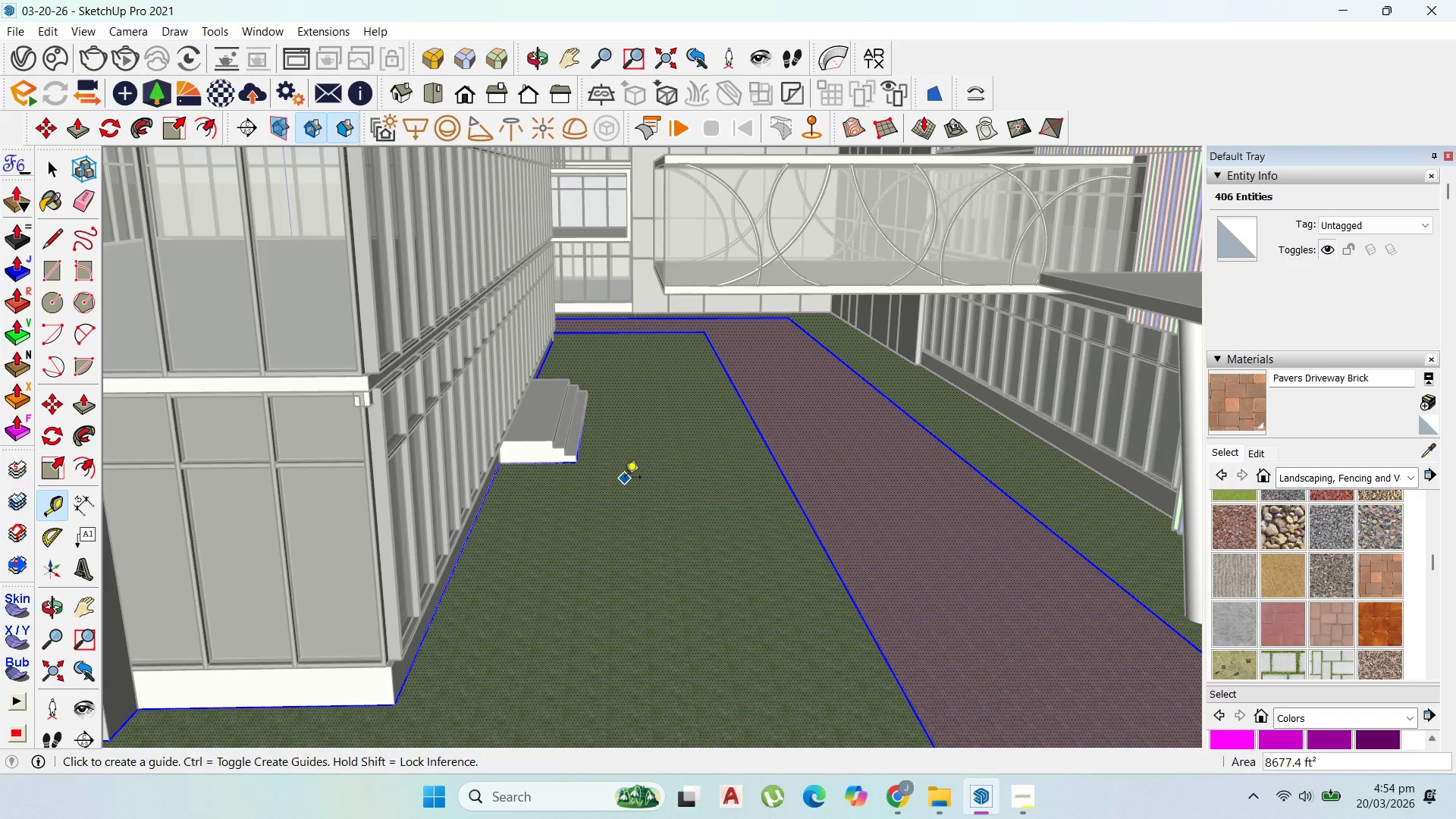 
scroll: coordinate [566, 441], scroll_direction: up, amount: 11.0
 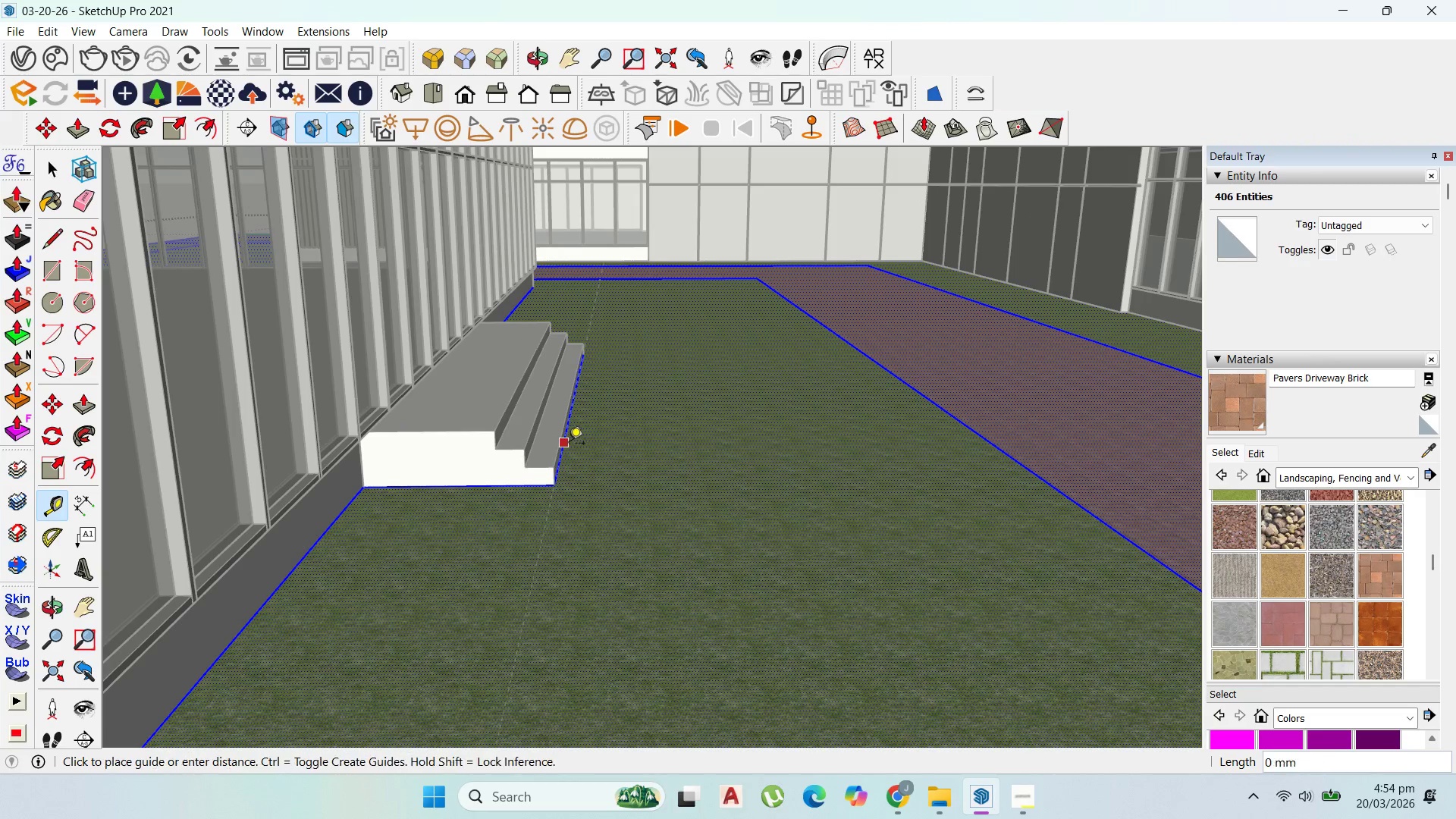 
scroll: coordinate [728, 446], scroll_direction: down, amount: 3.0
 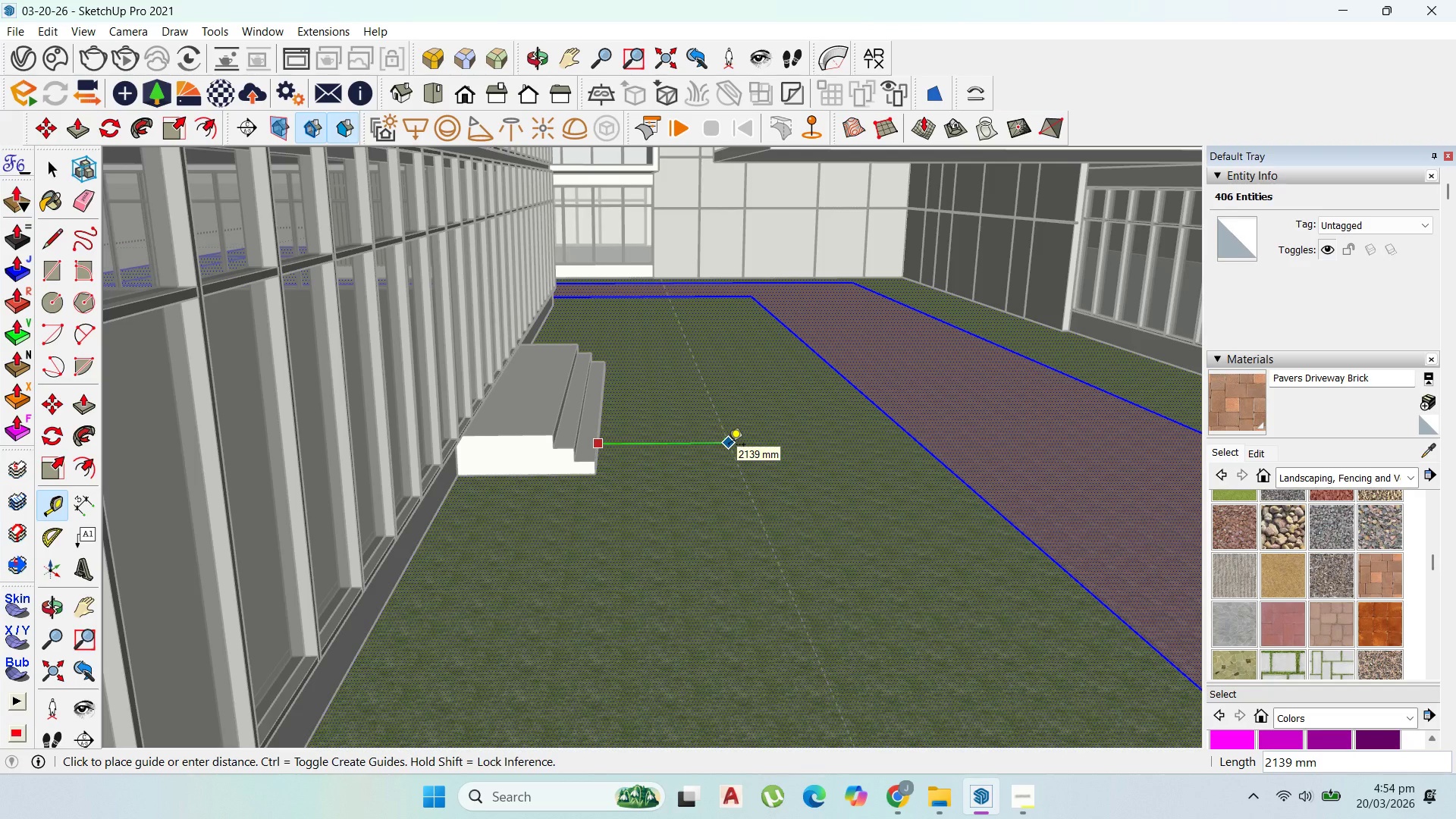 
type(2500)
 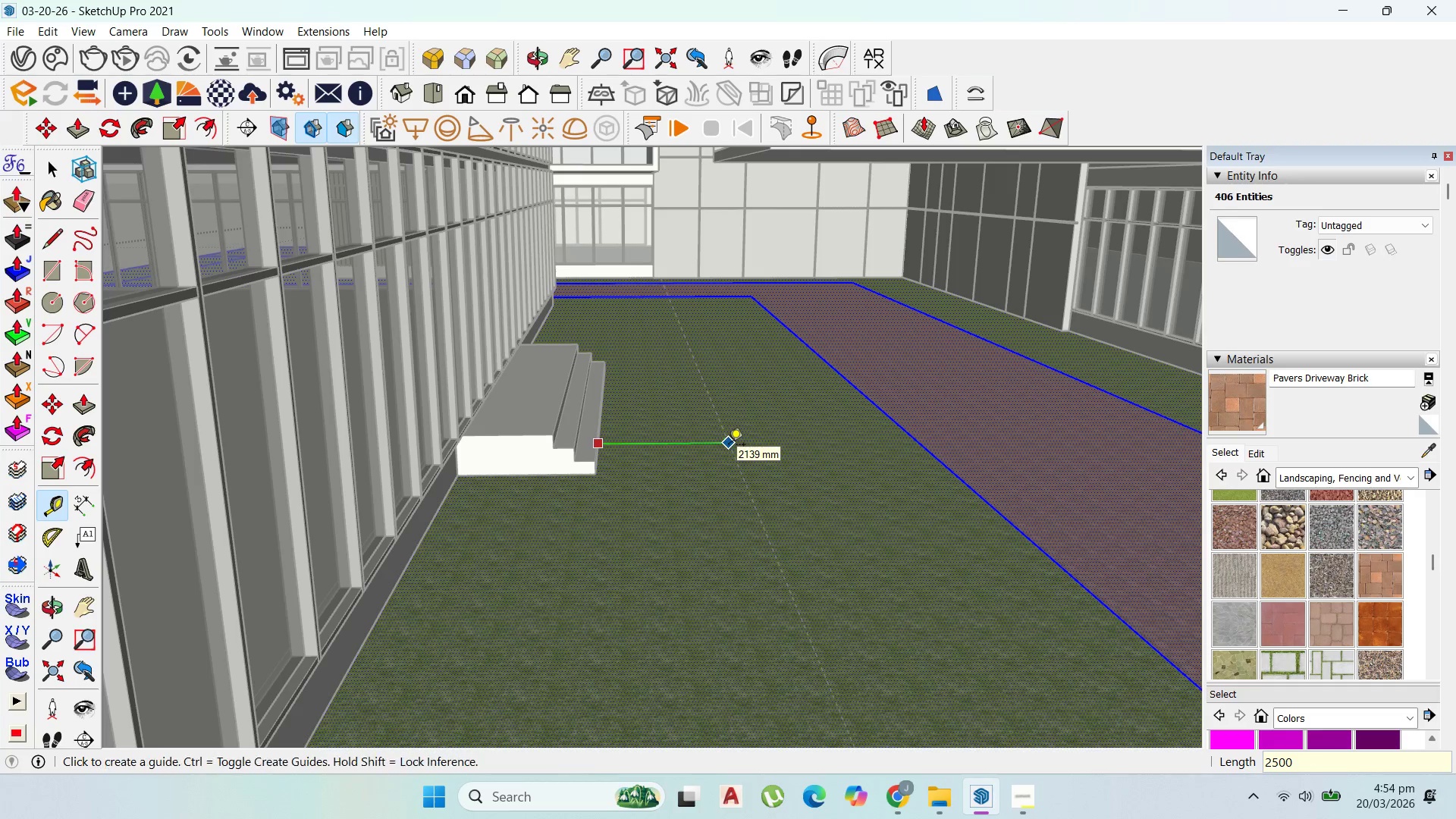 
key(Enter)
 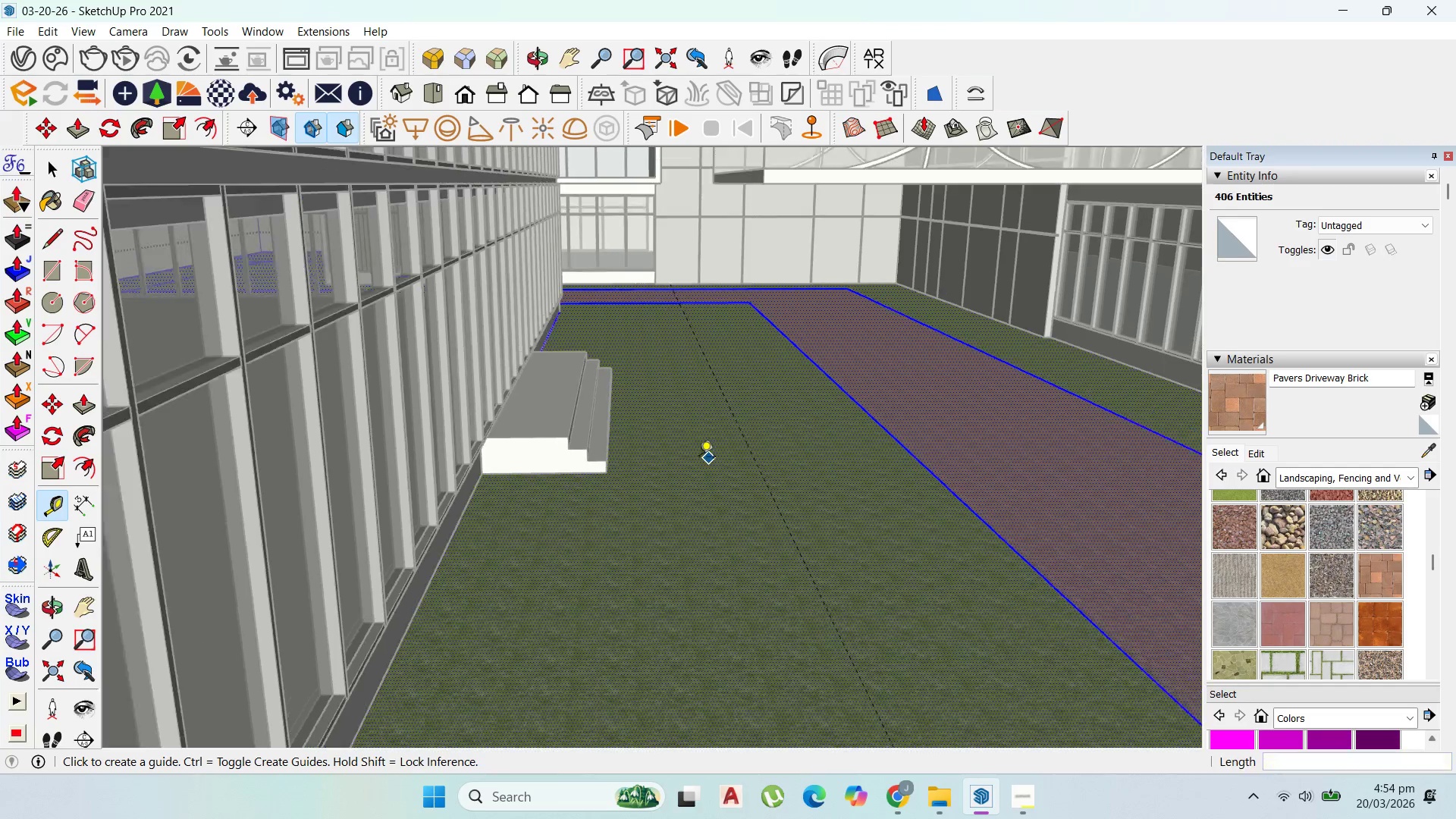 
scroll: coordinate [664, 419], scroll_direction: down, amount: 7.0
 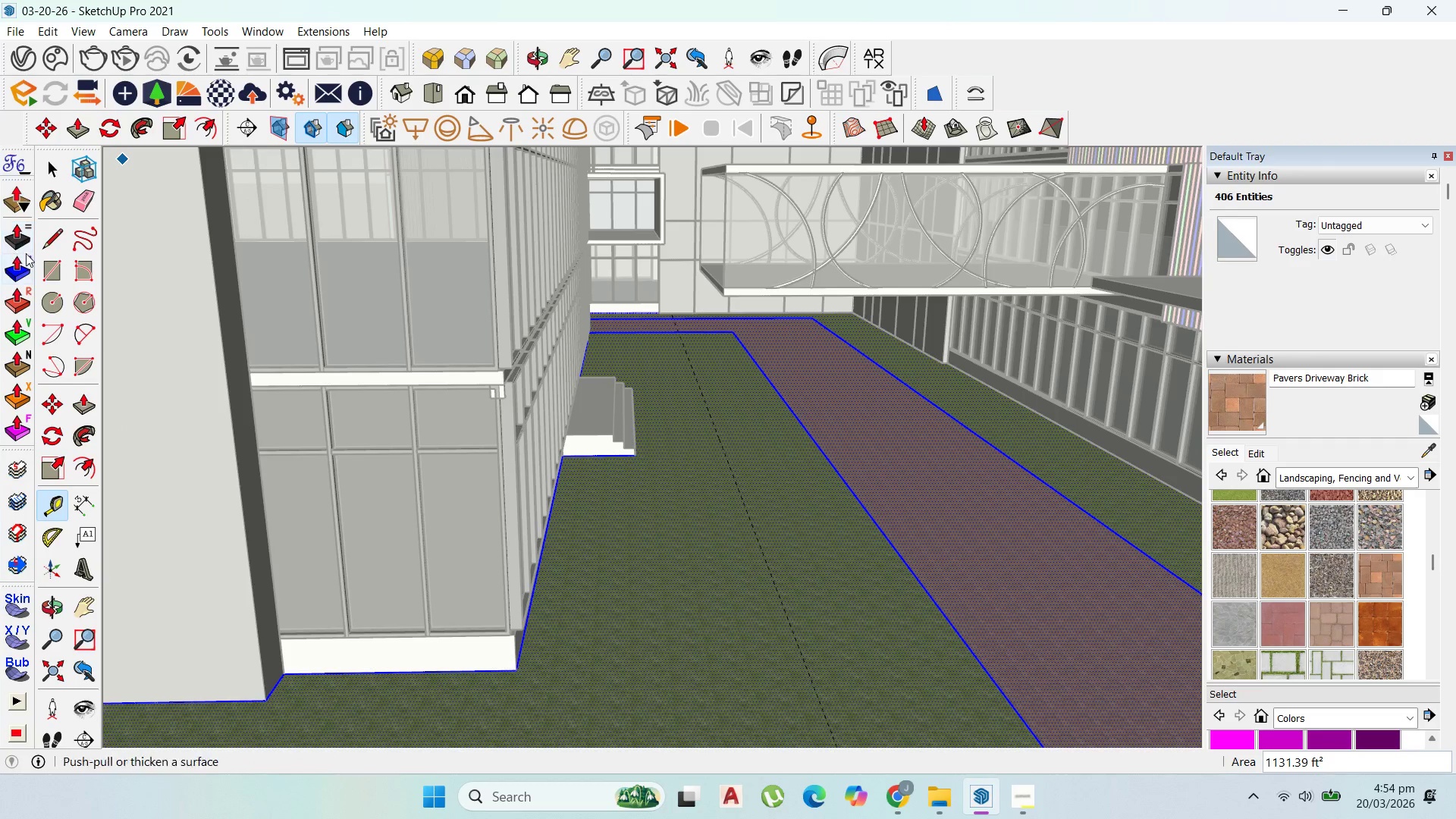 
left_click([38, 248])
 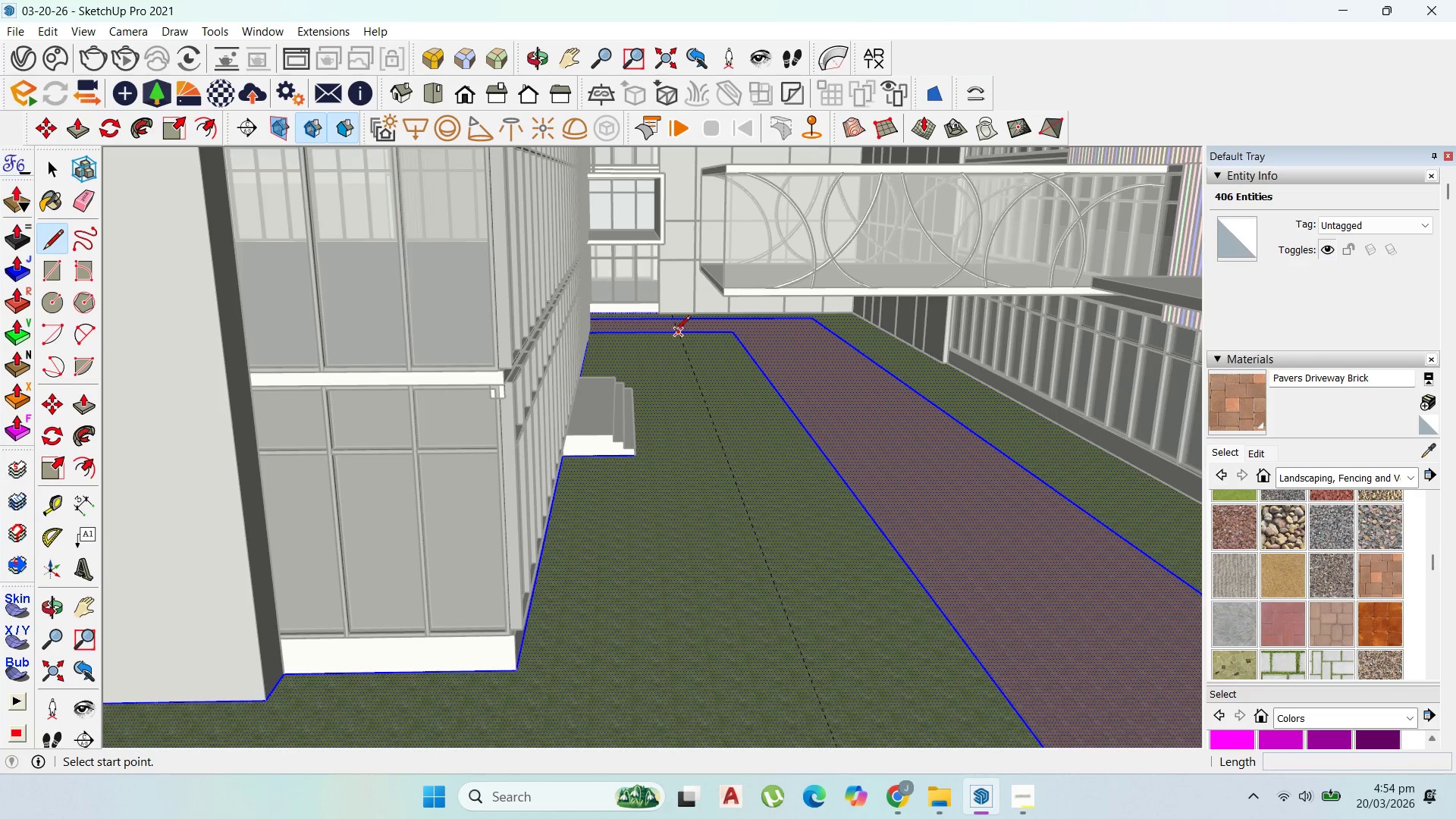 
left_click([677, 334])
 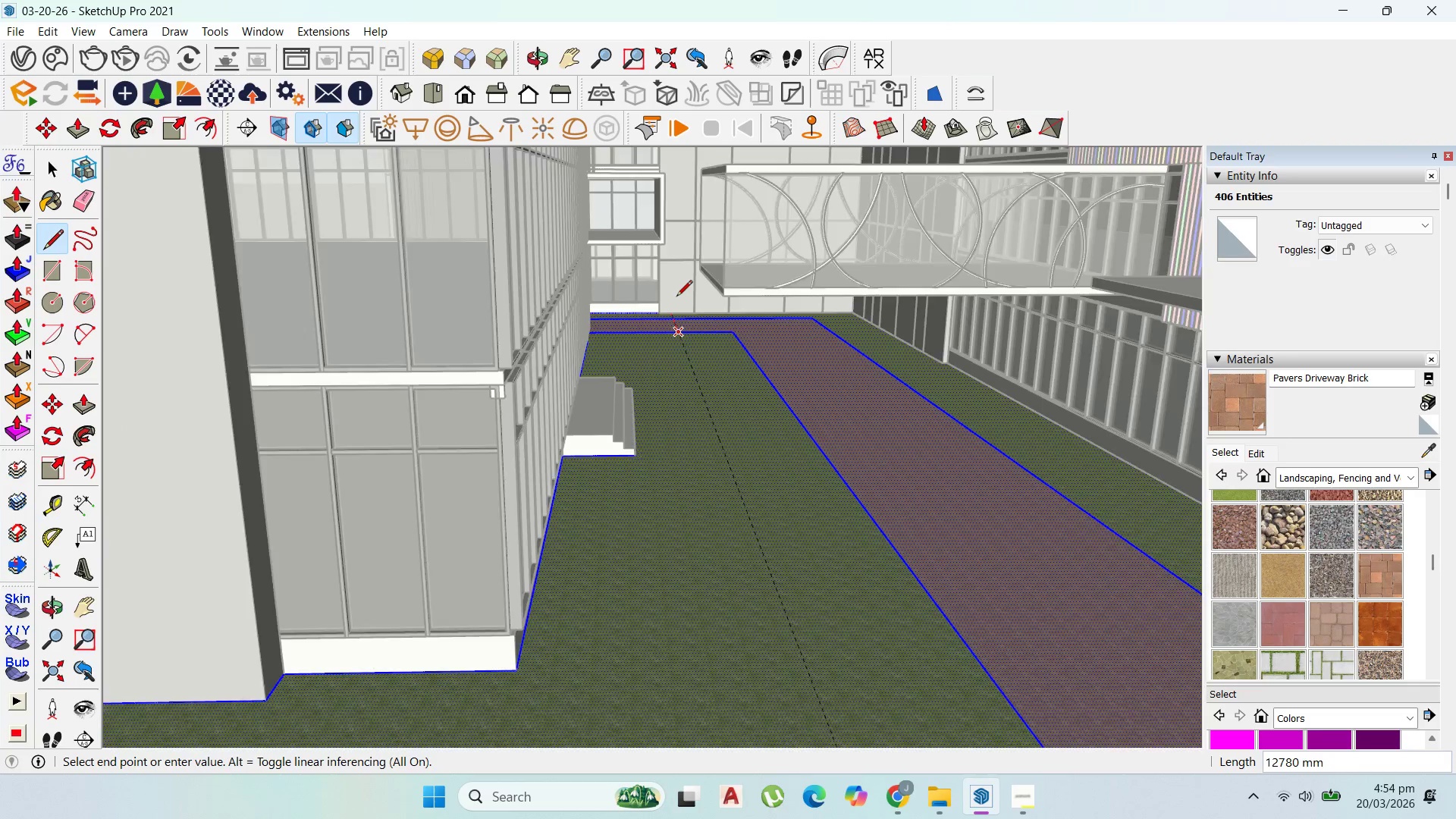 
scroll: coordinate [686, 345], scroll_direction: down, amount: 8.0
 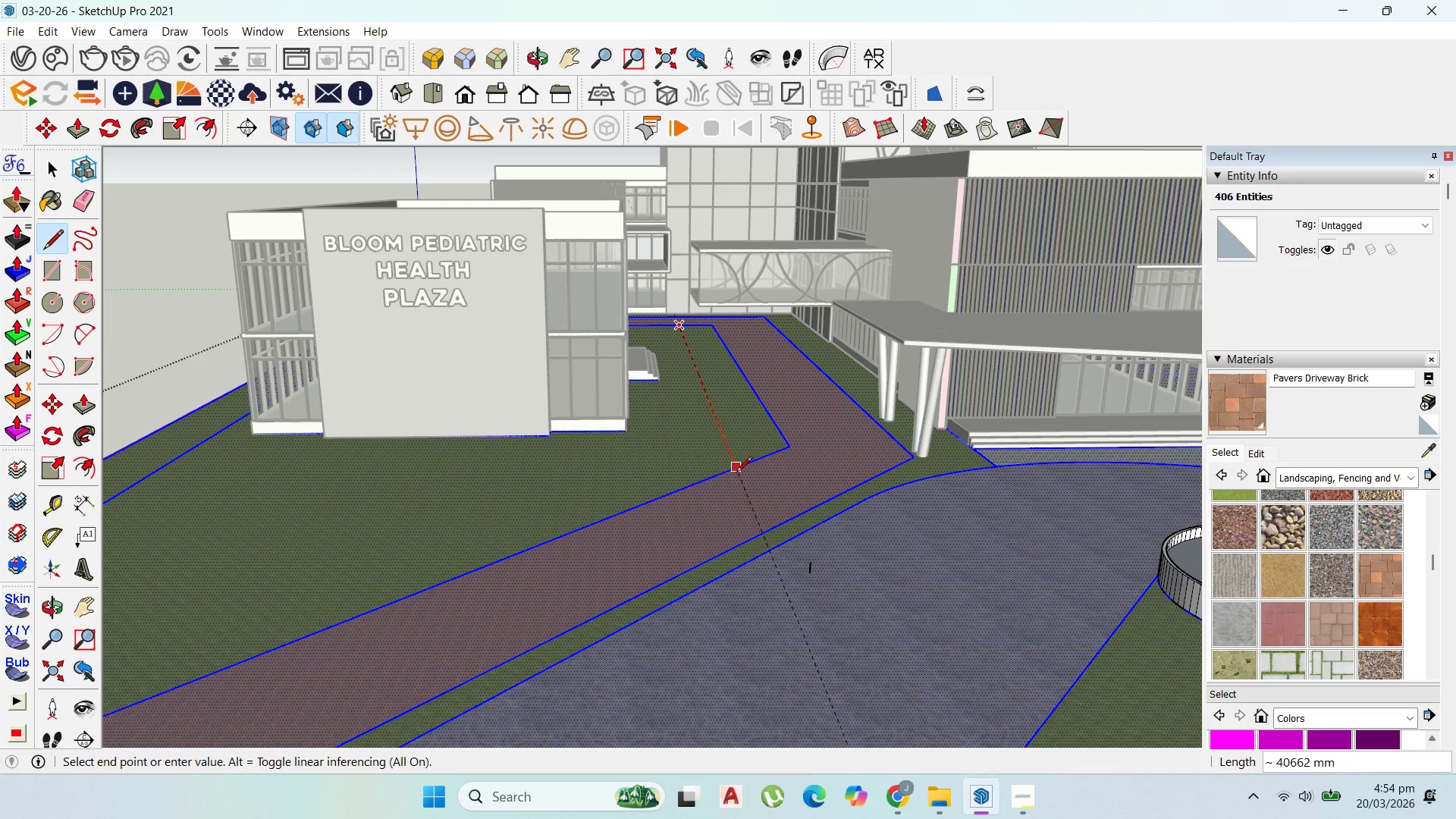 
left_click([735, 472])
 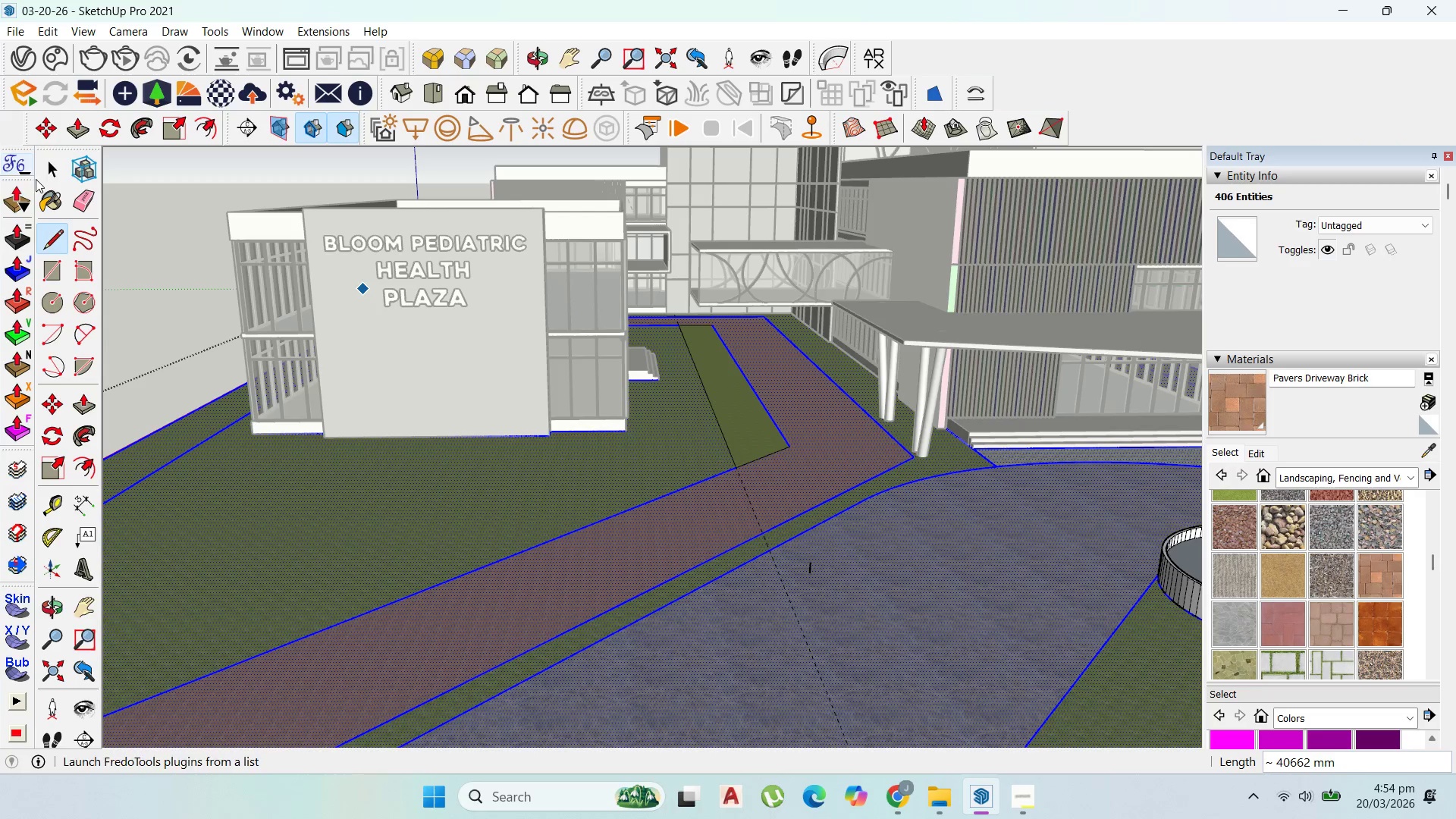 
left_click_drag(start_coordinate=[52, 168], to_coordinate=[56, 168])
 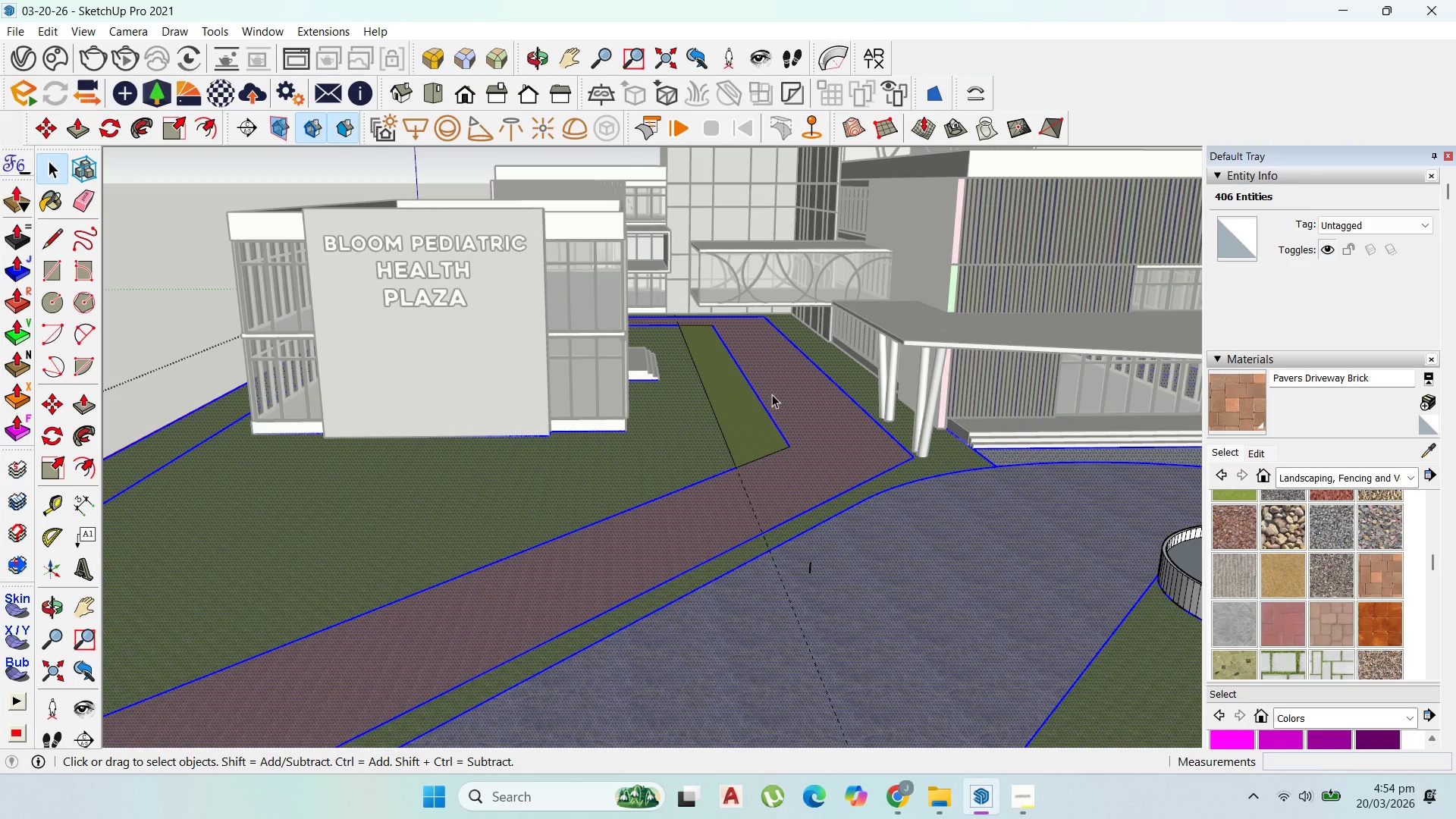 
left_click_drag(start_coordinate=[770, 394], to_coordinate=[767, 394])
 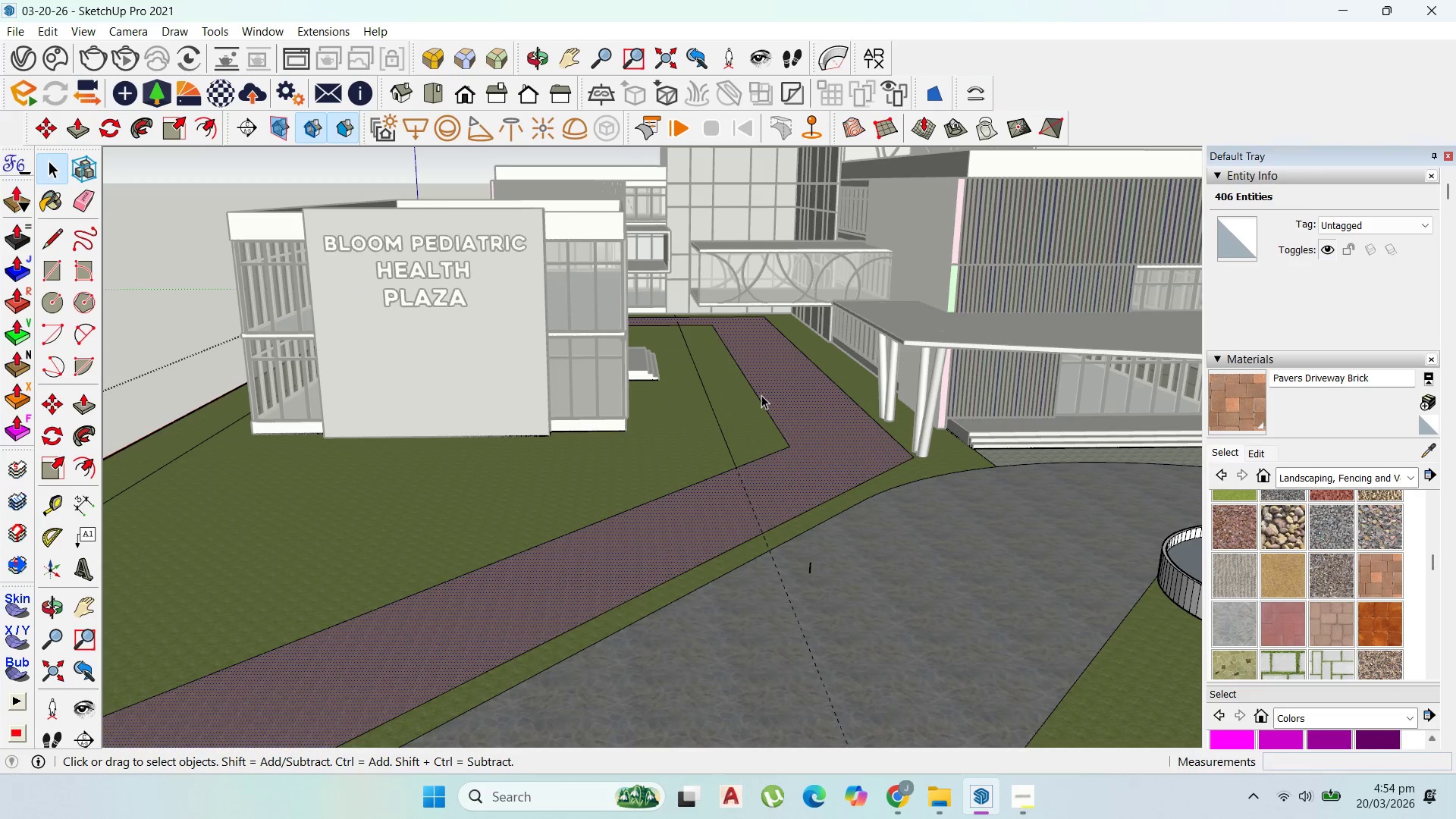 
left_click([761, 395])
 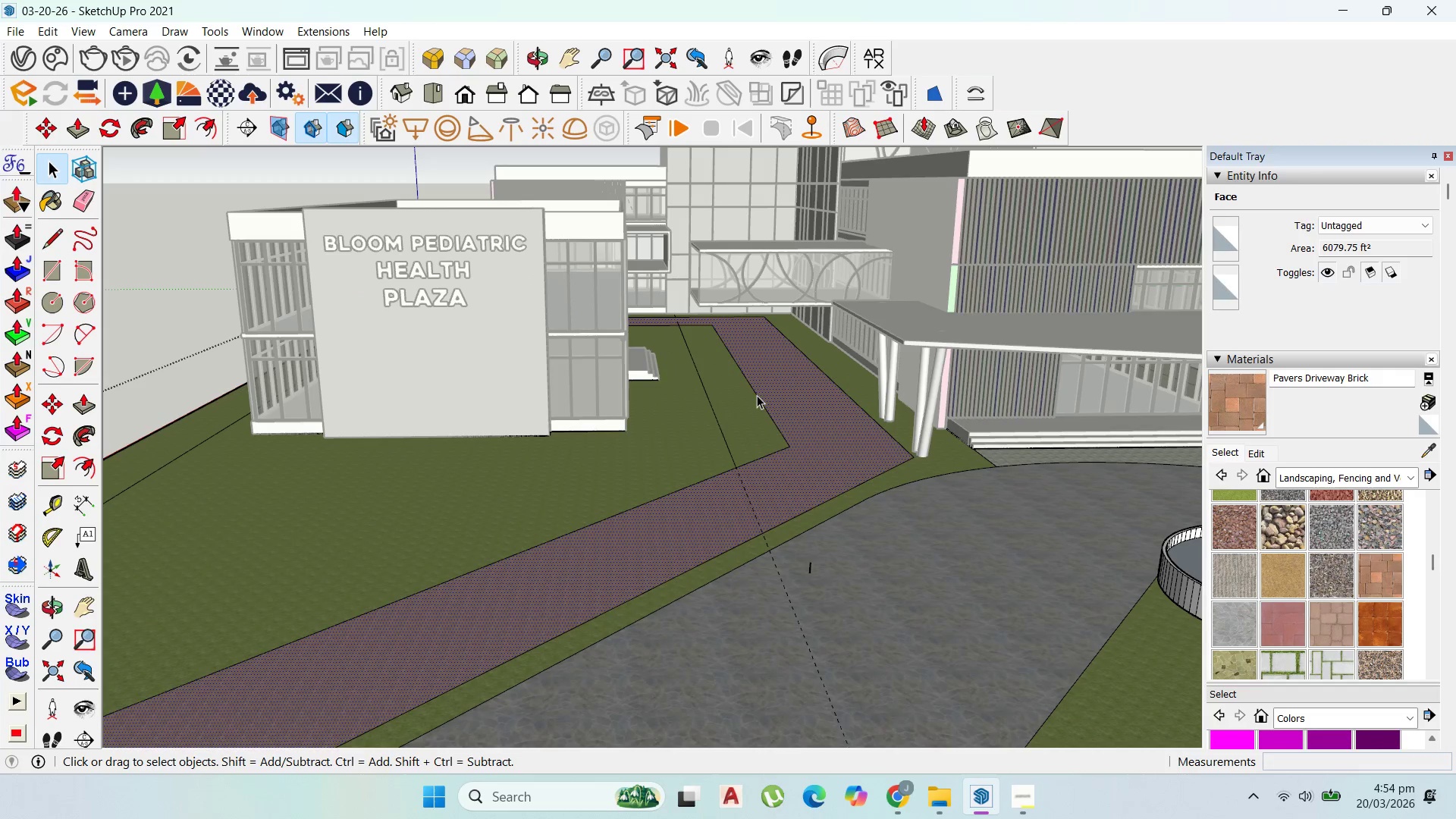 
left_click([757, 394])
 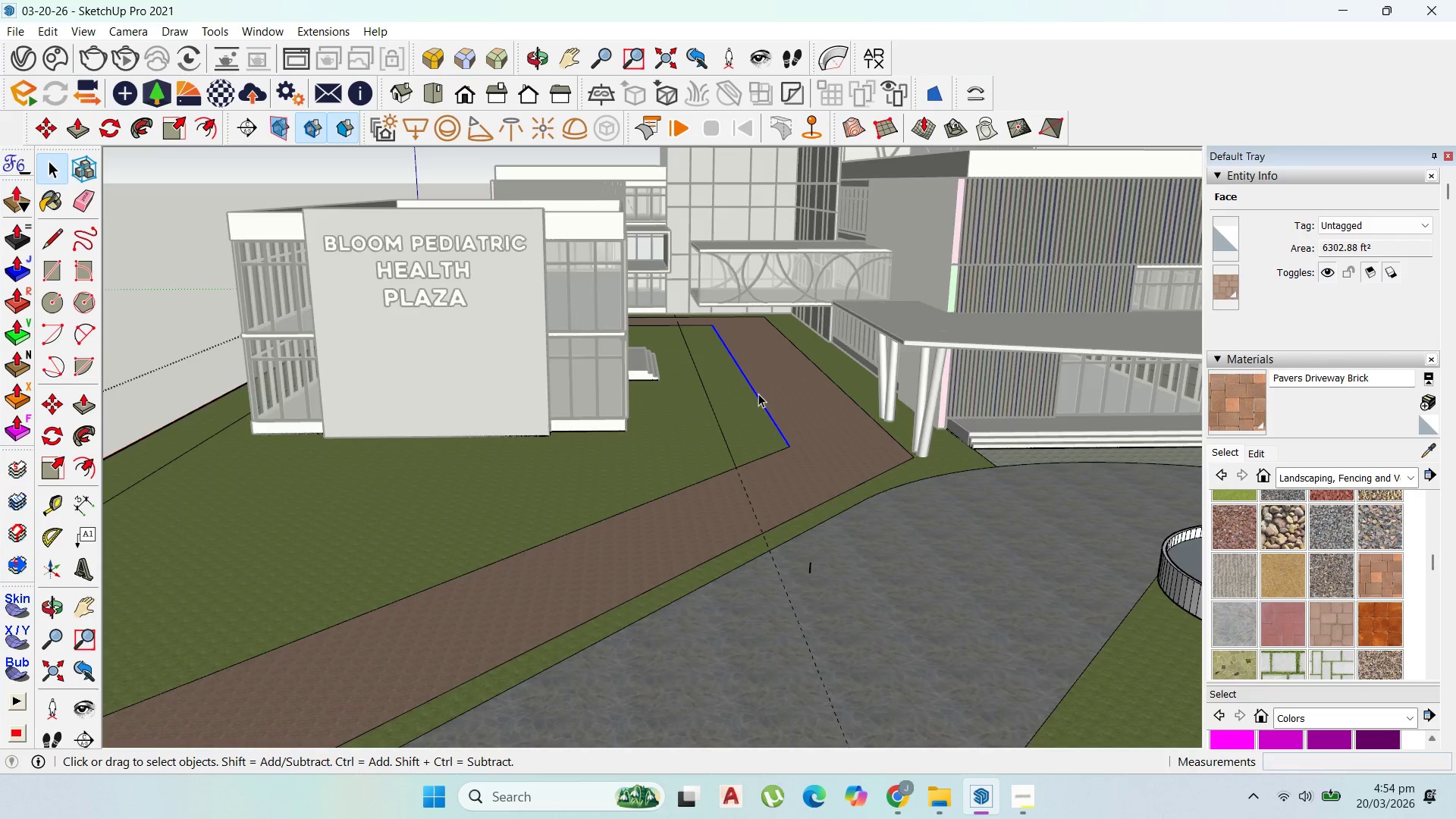 
key(Delete)
 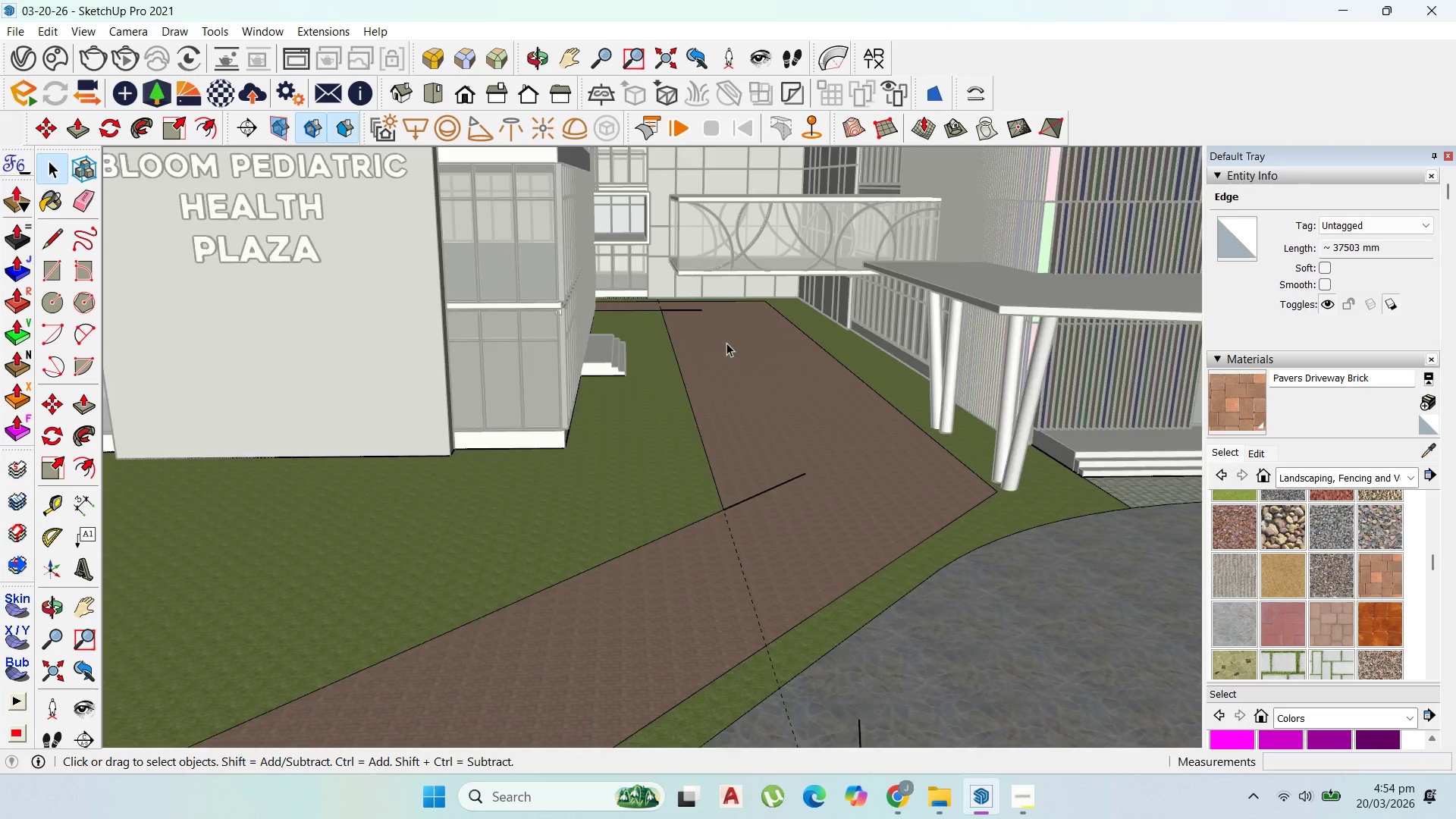 
scroll: coordinate [726, 343], scroll_direction: up, amount: 4.0
 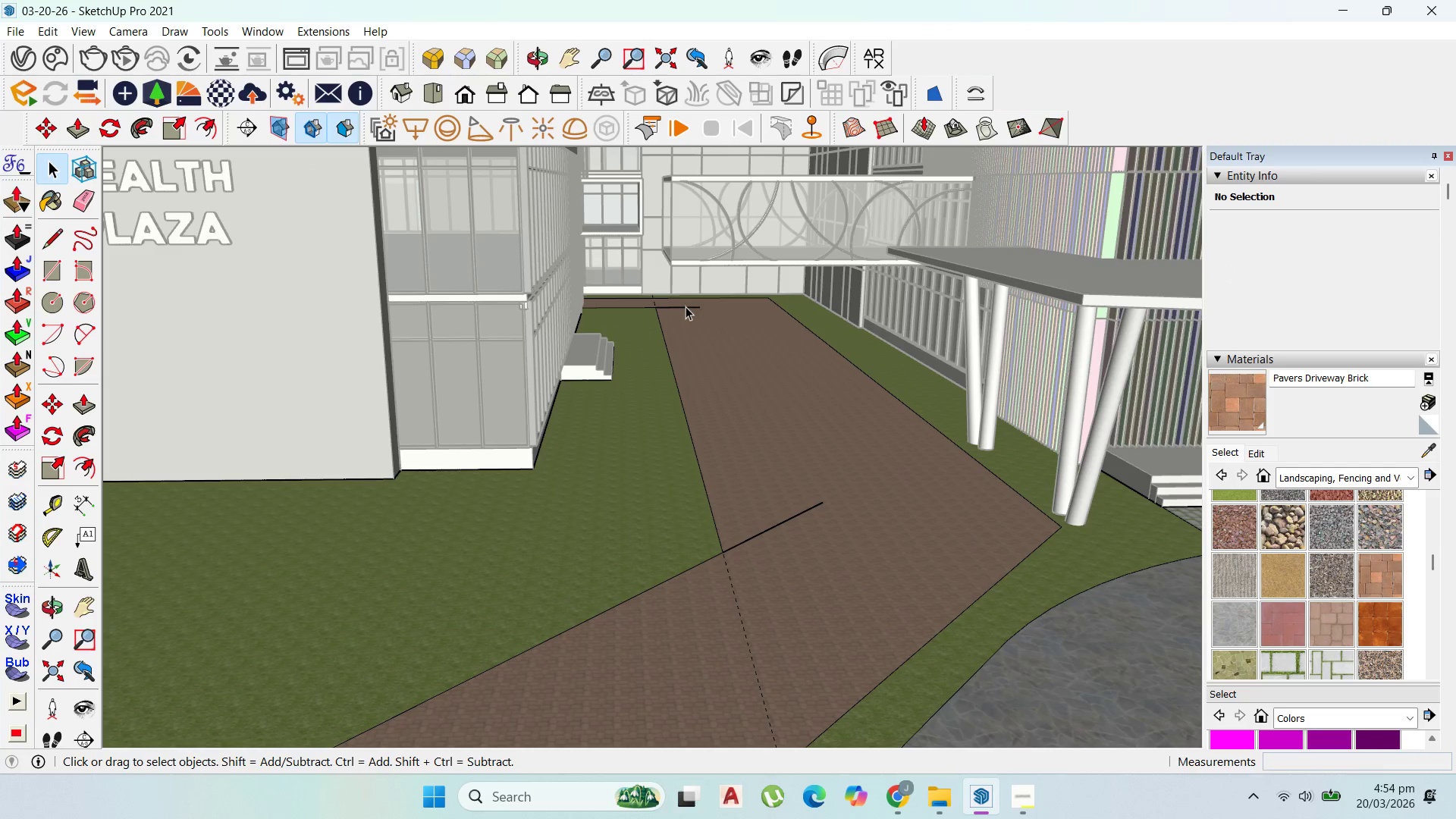 
left_click([690, 311])
 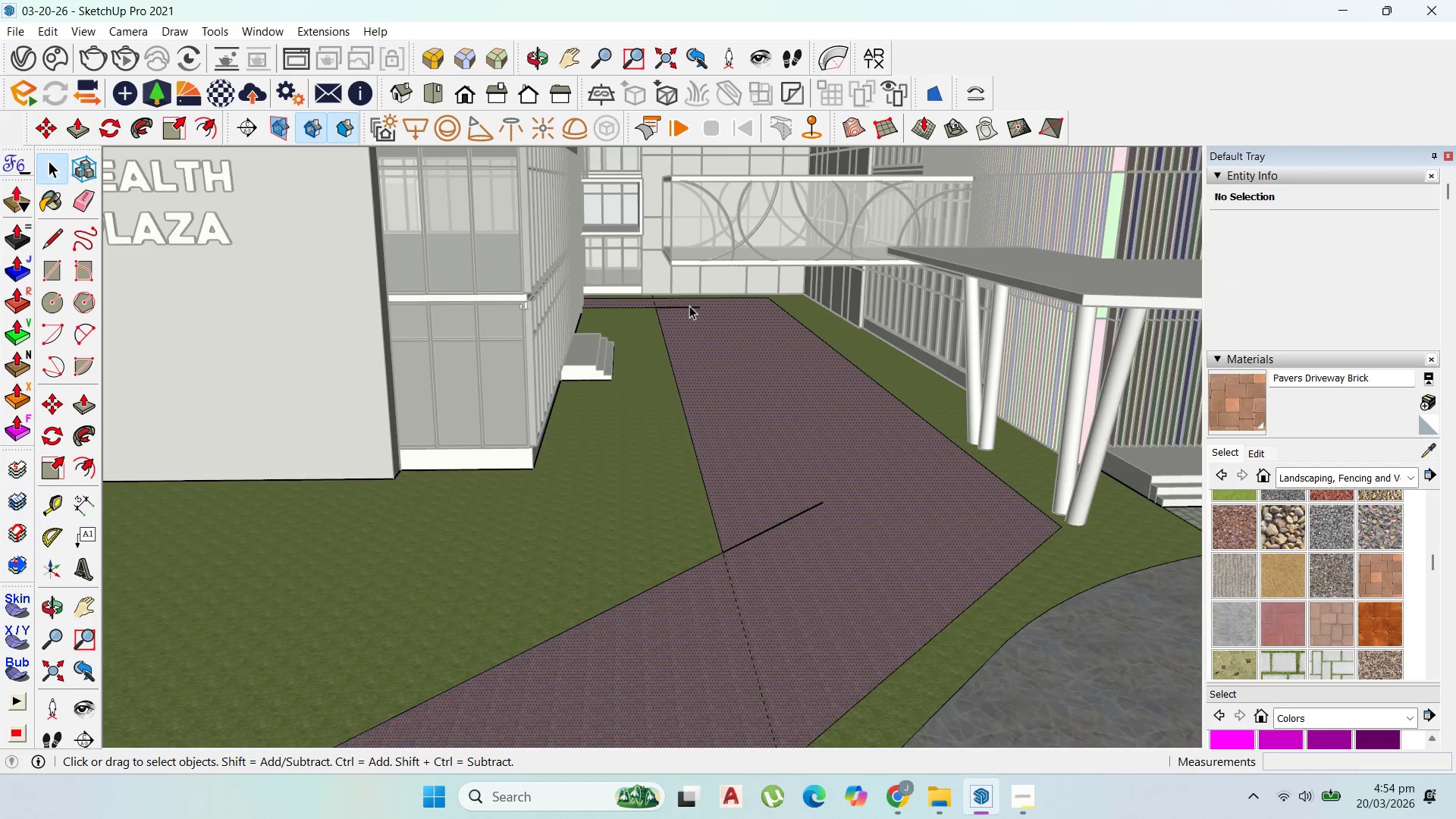 
left_click([689, 306])
 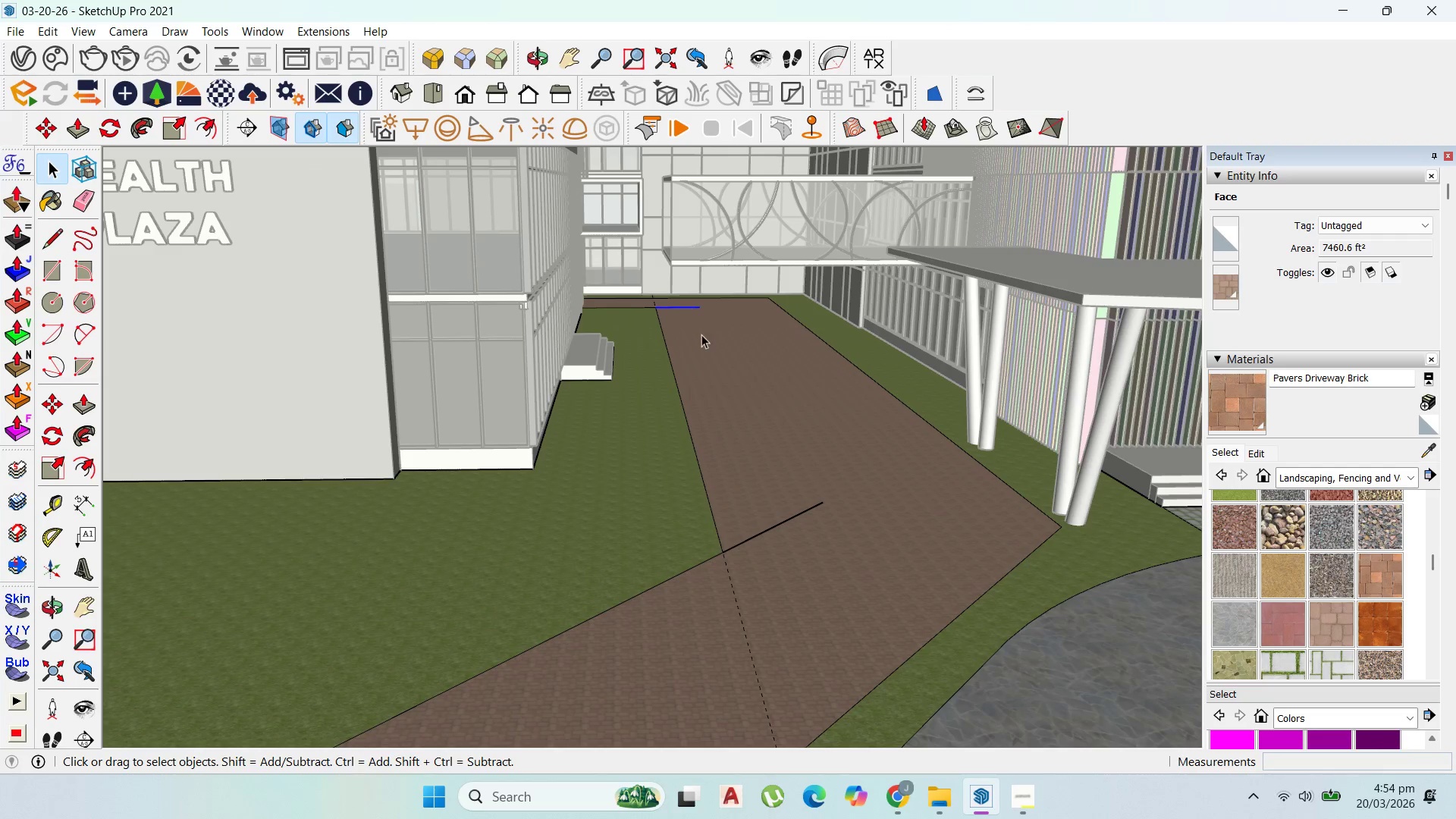 
key(Delete)
 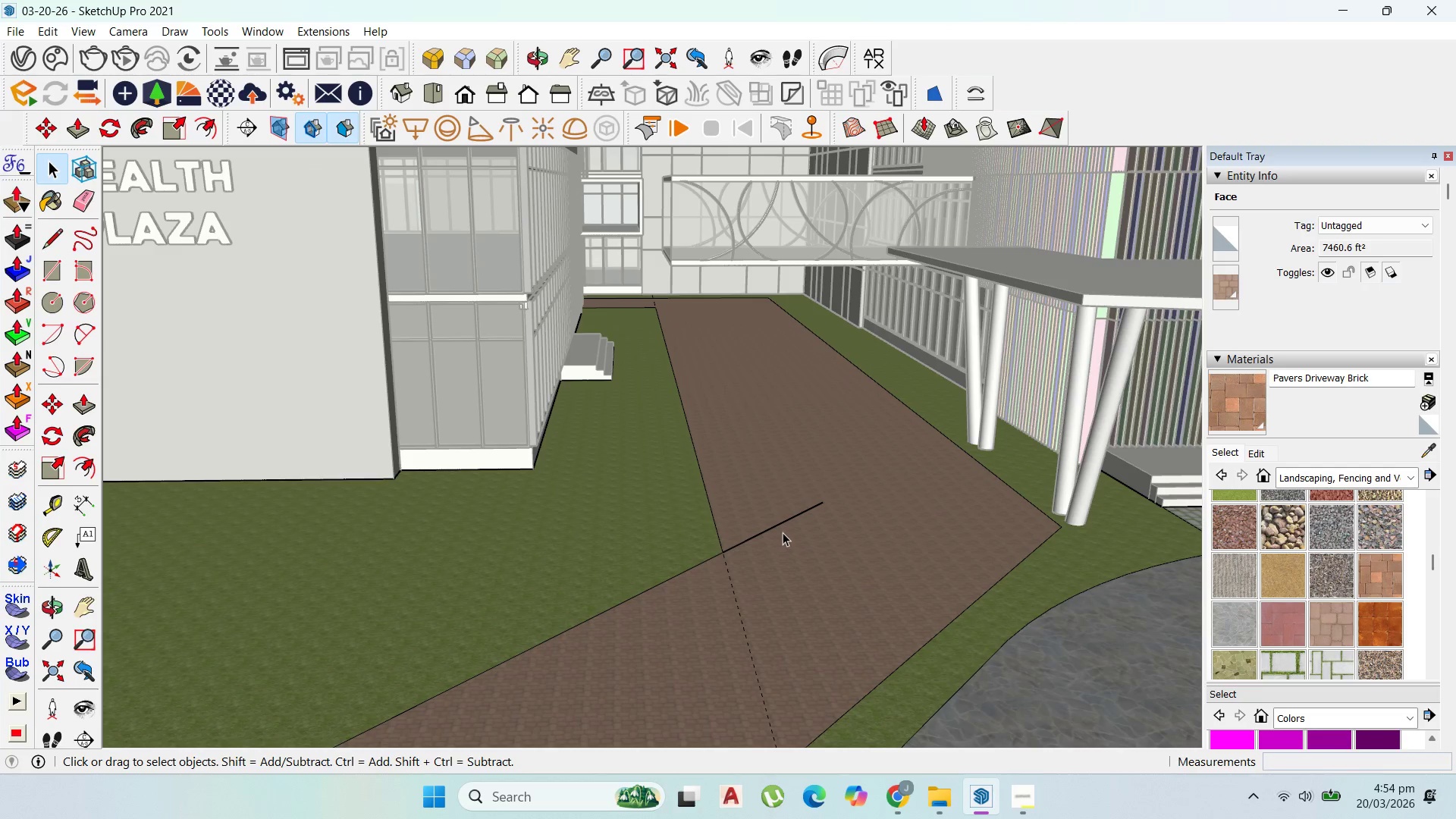 
left_click([780, 527])
 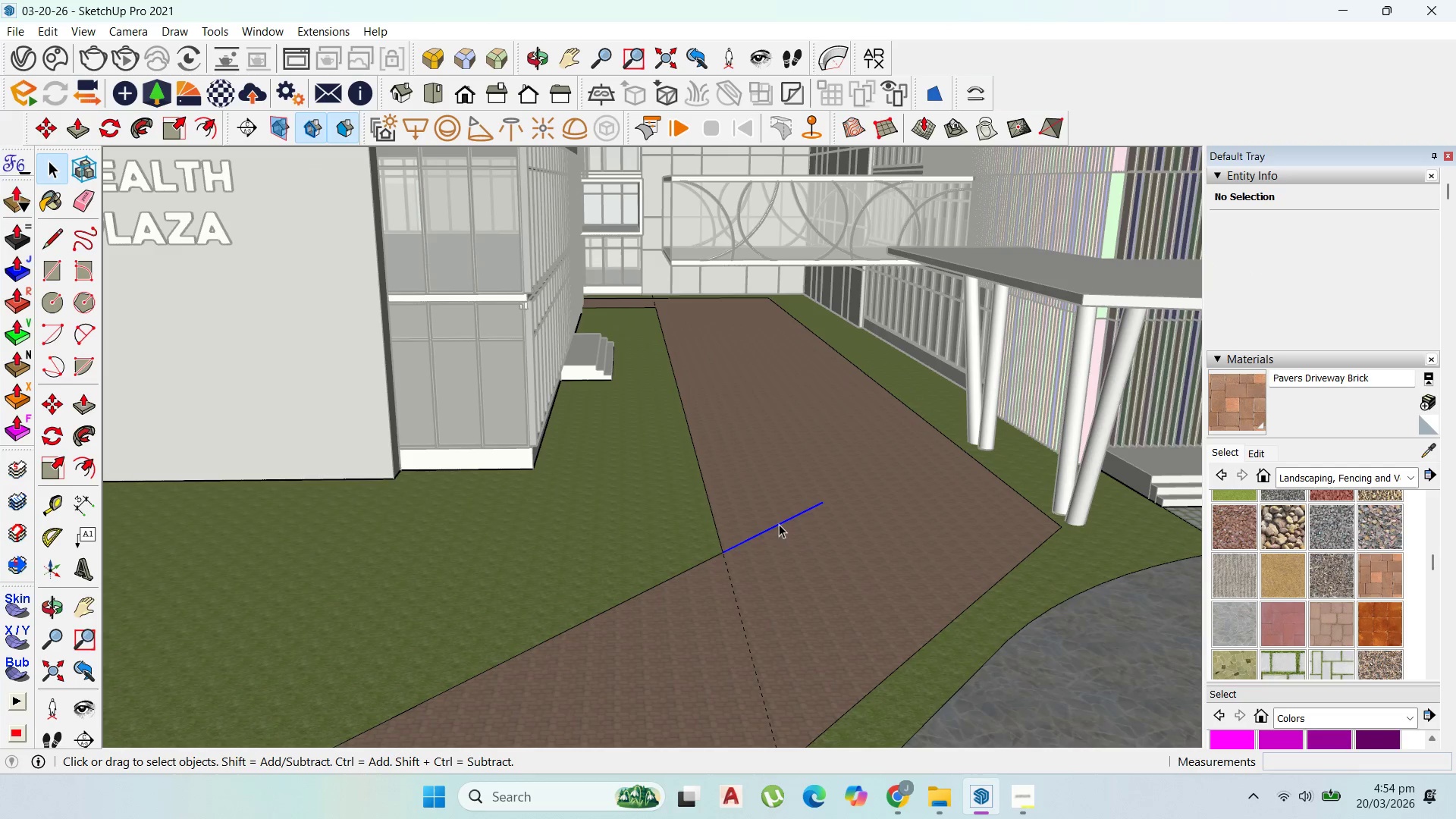 
key(Delete)
 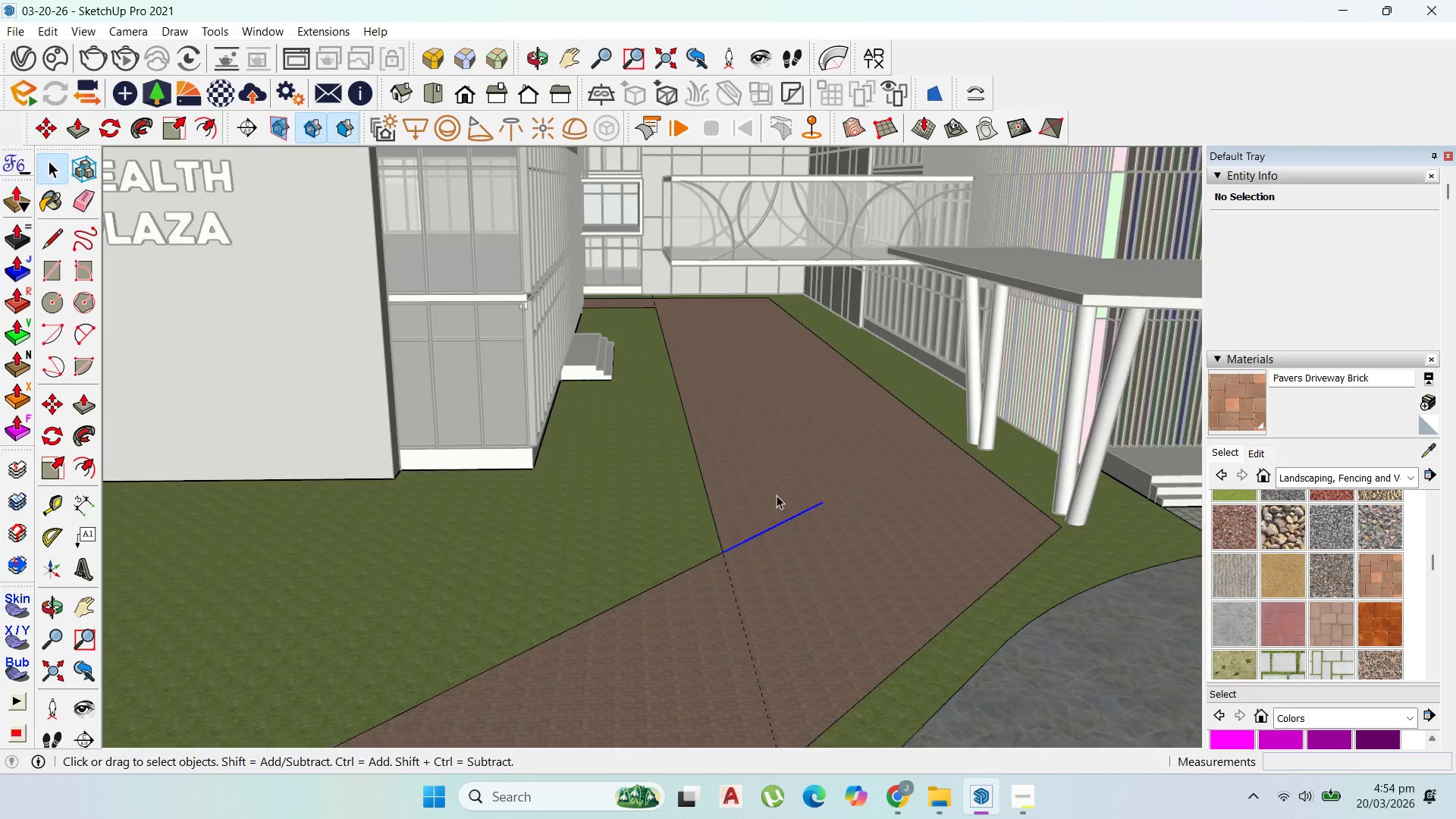 
scroll: coordinate [703, 293], scroll_direction: up, amount: 3.0
 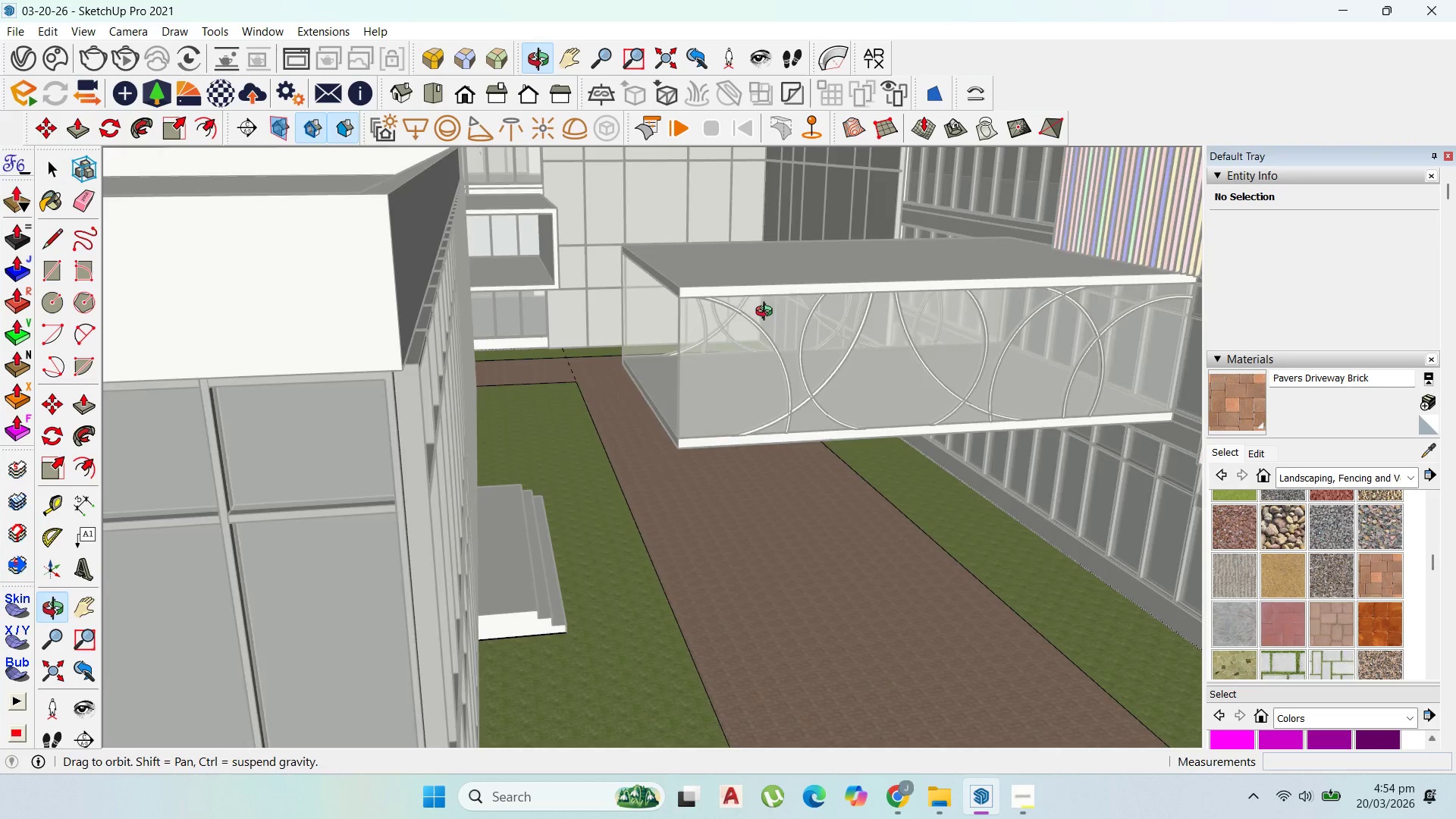 
key(Escape)
 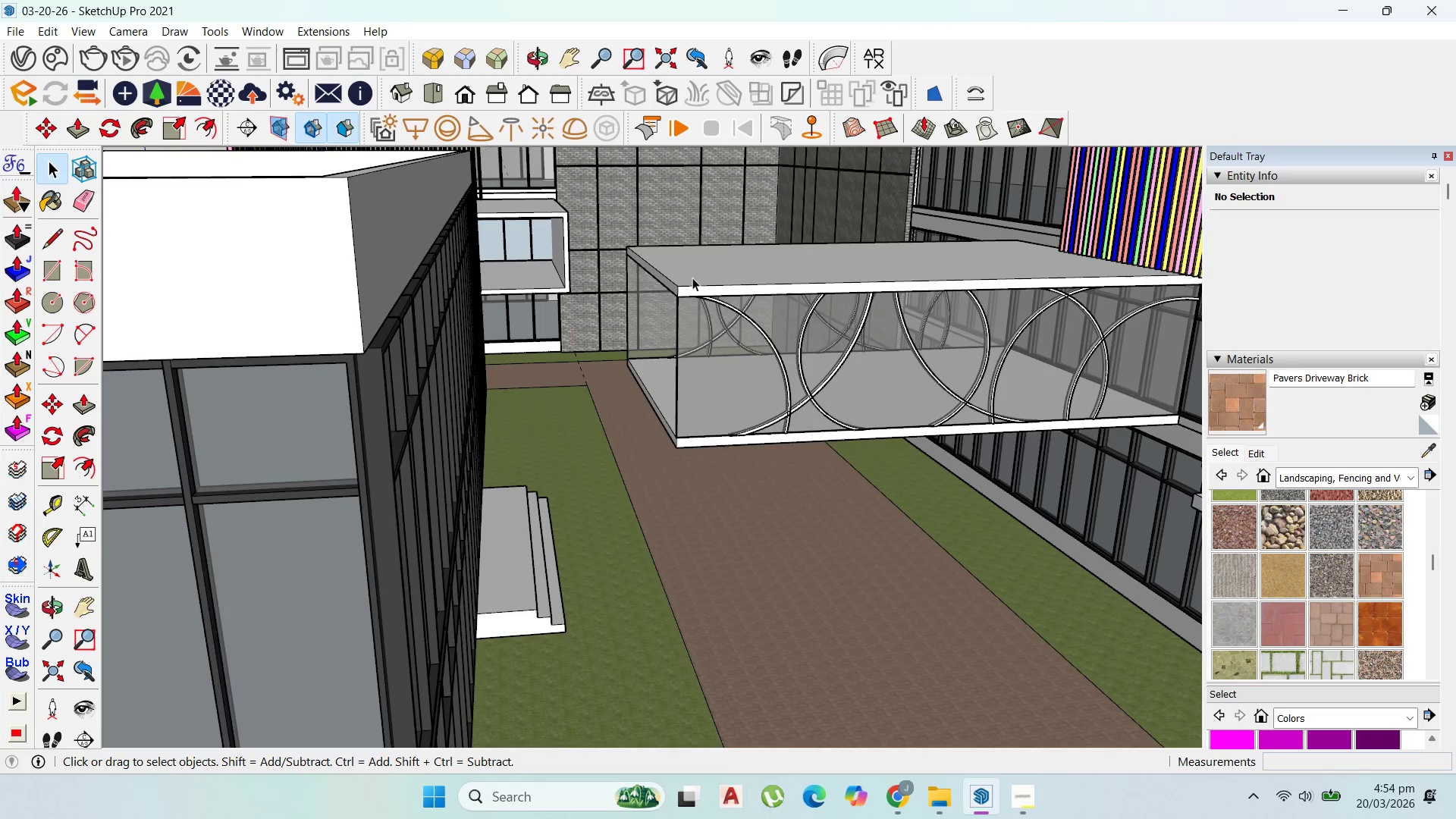 
key(Escape)
 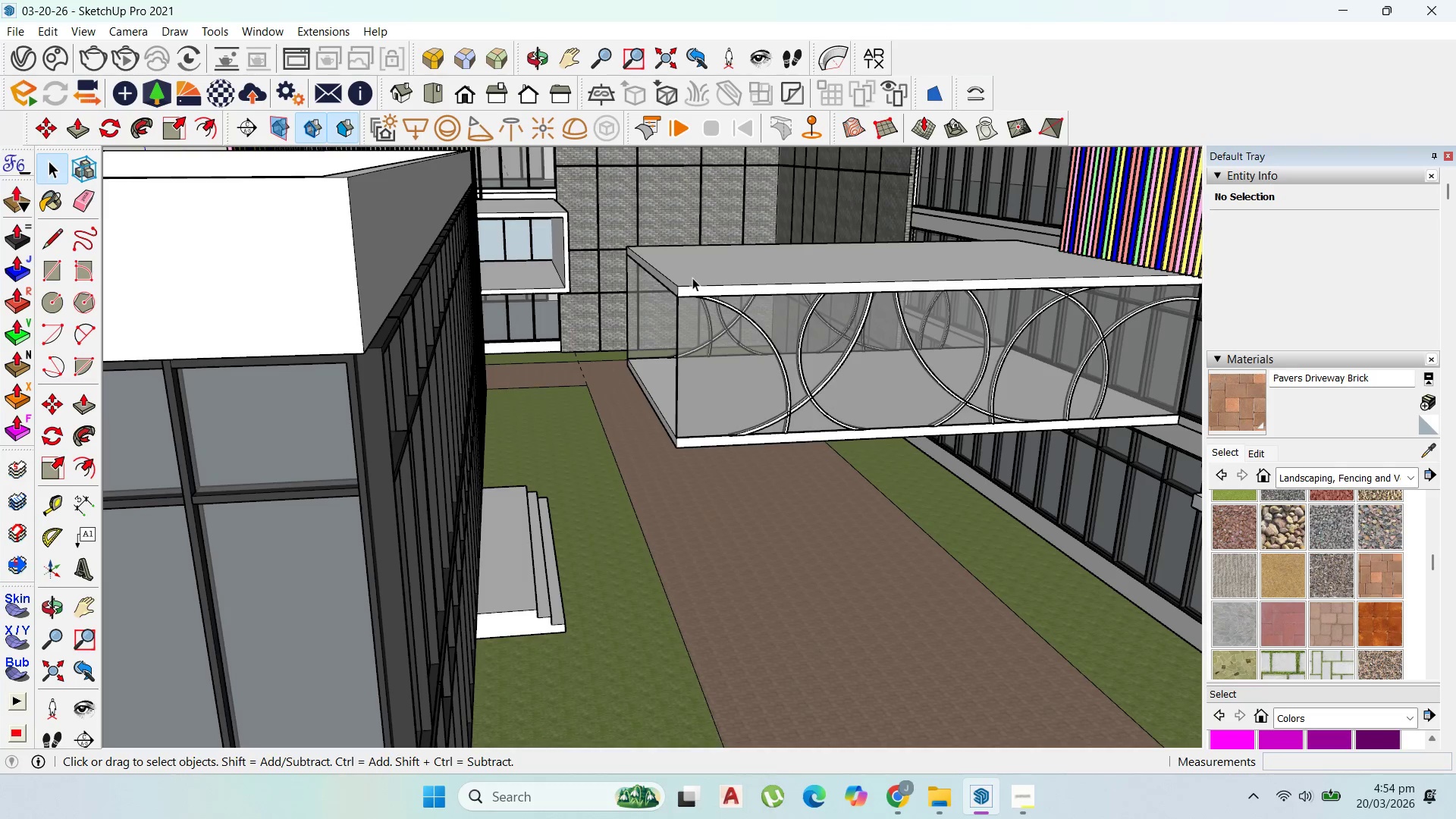 
key(Escape)
 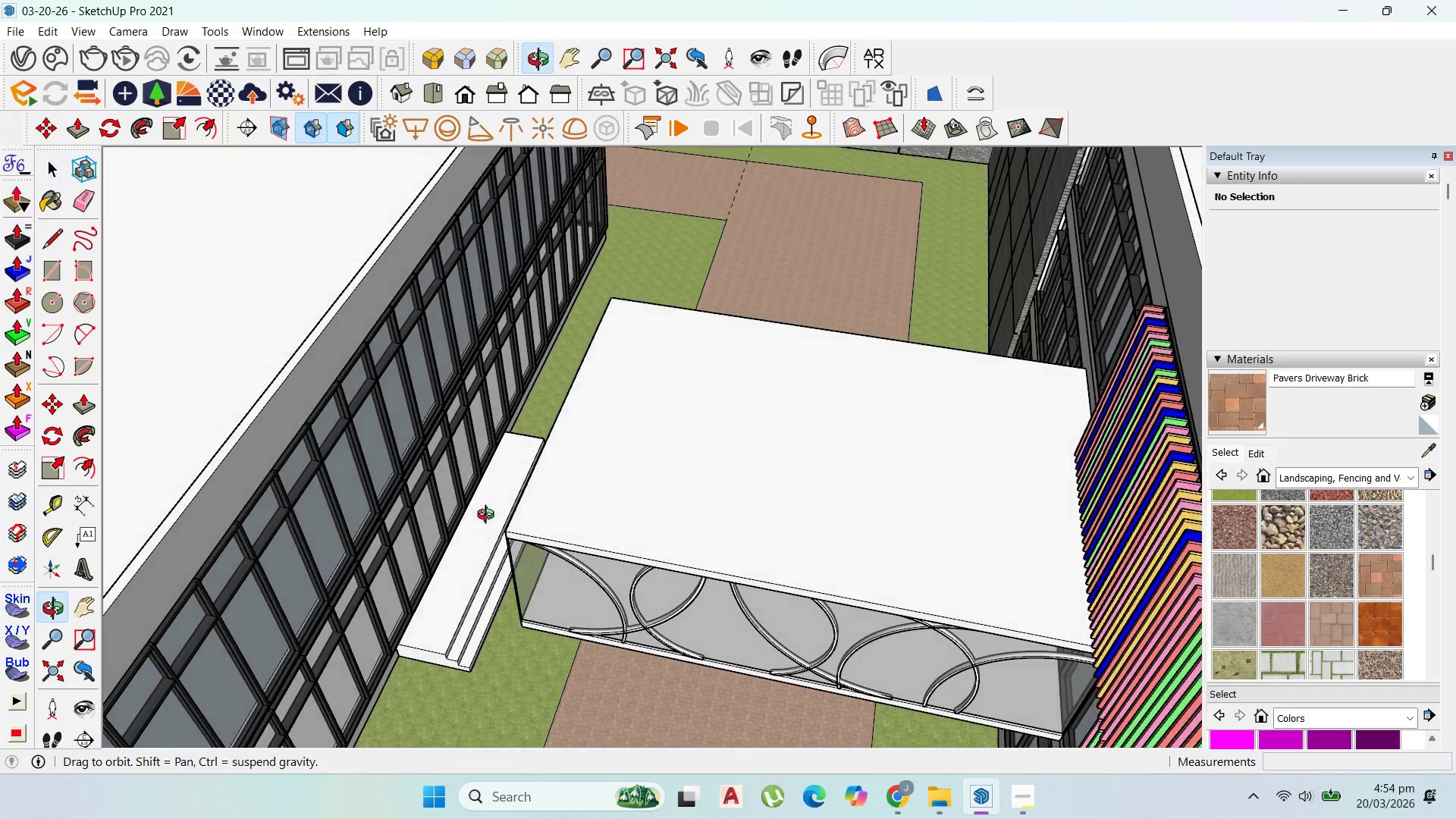 
scroll: coordinate [540, 535], scroll_direction: down, amount: 12.0
 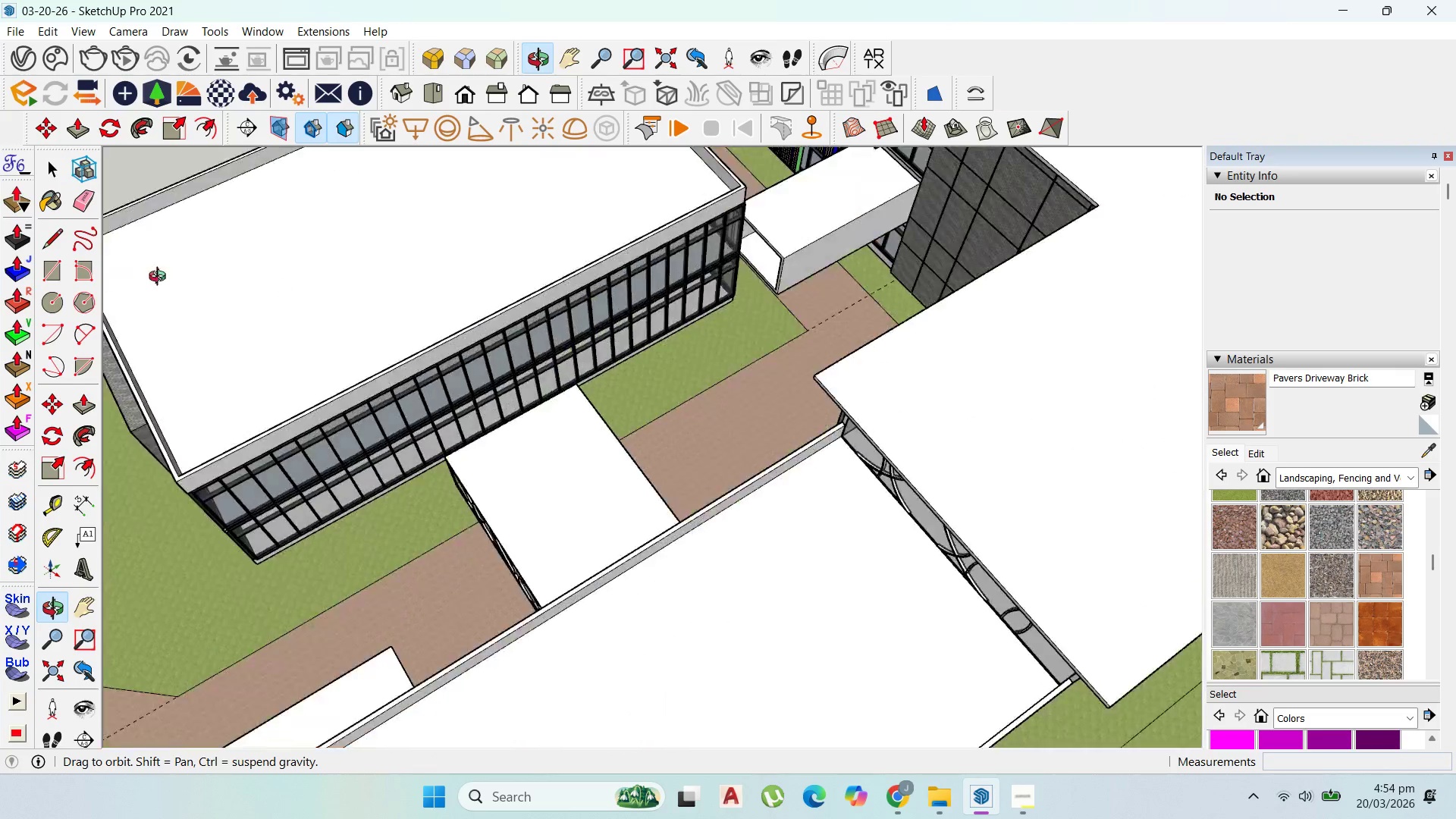 
scroll: coordinate [968, 367], scroll_direction: up, amount: 3.0
 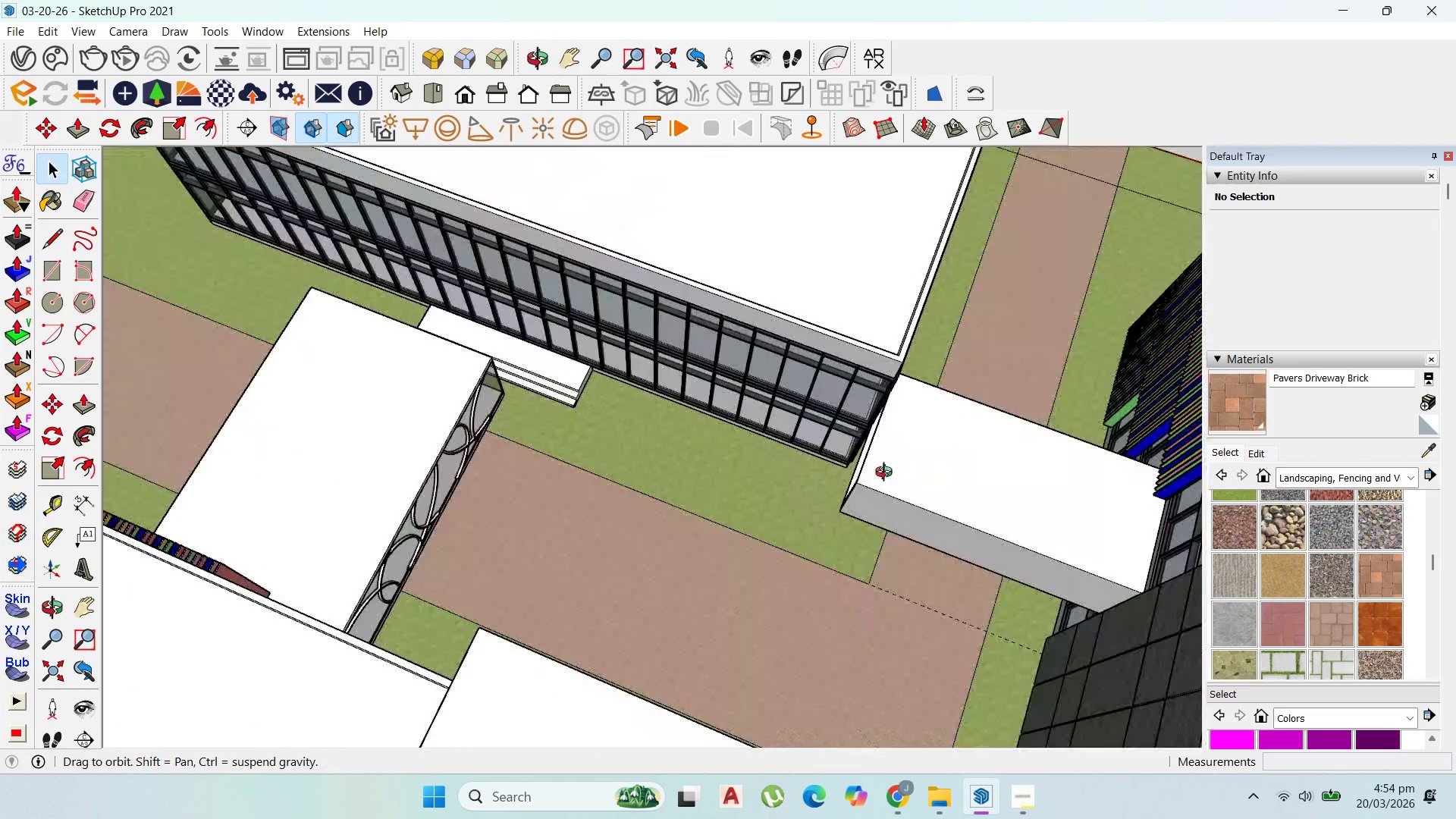 
left_click([966, 482])
 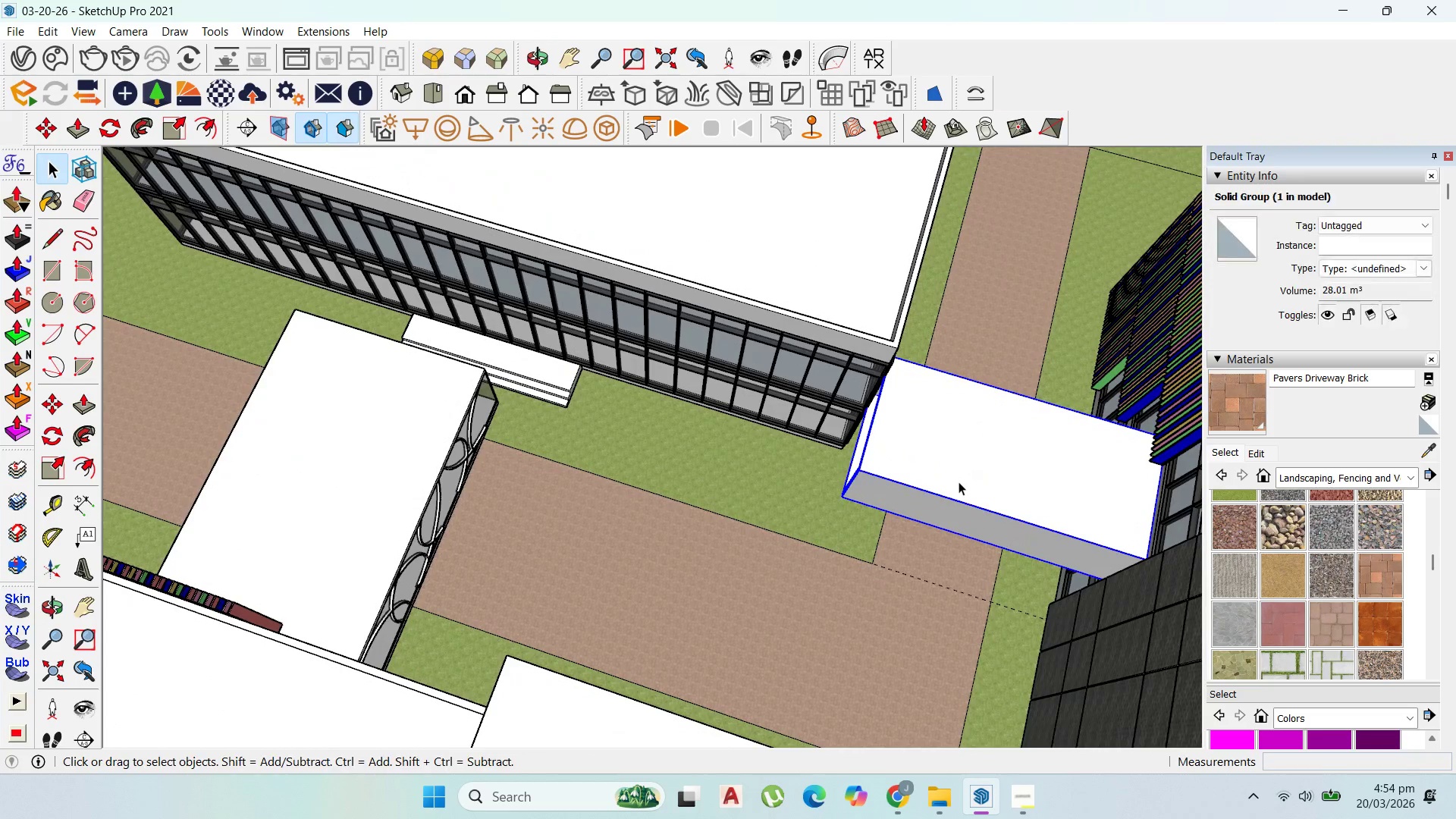 
scroll: coordinate [959, 482], scroll_direction: up, amount: 1.0
 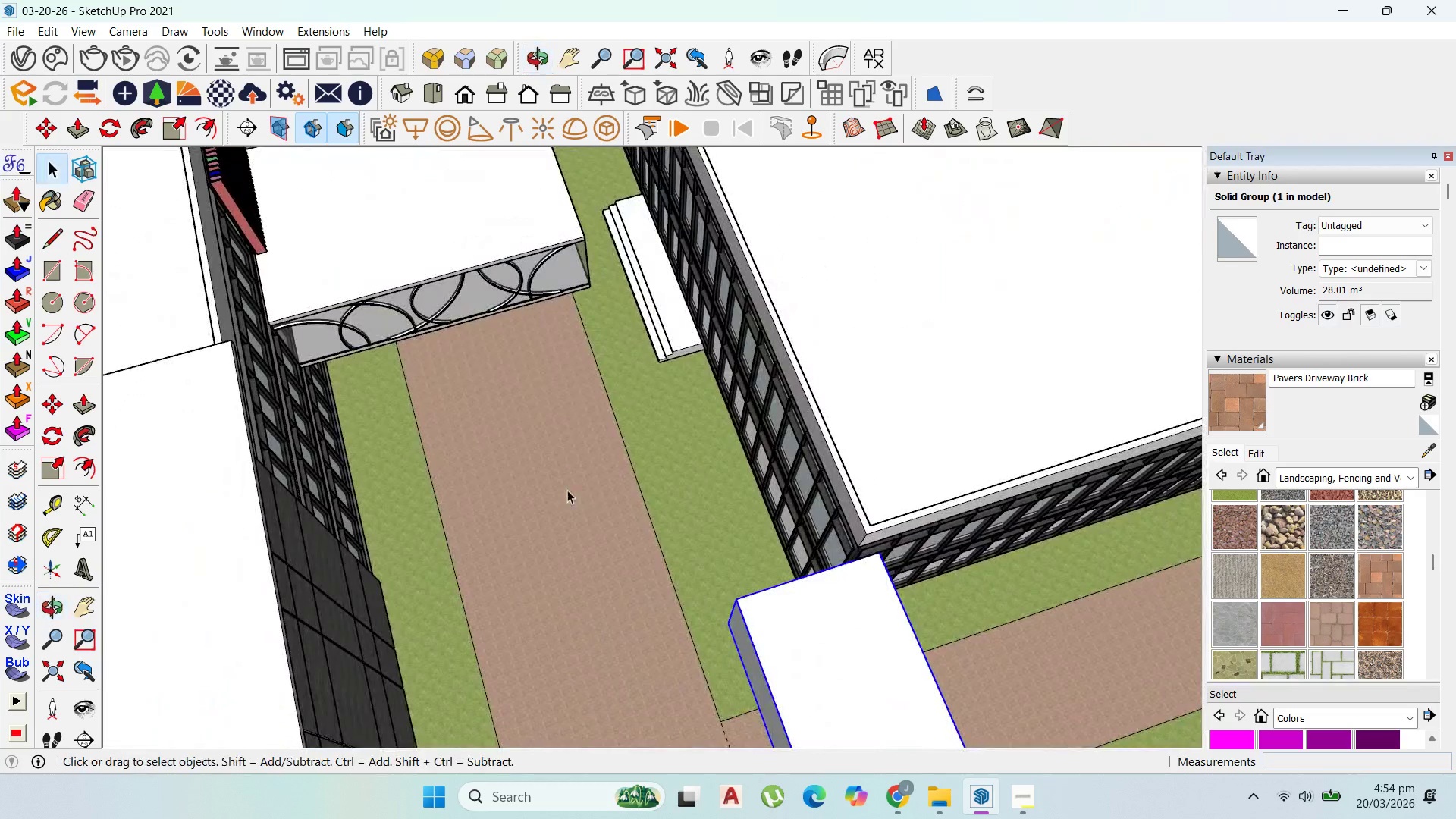 
key(M)
 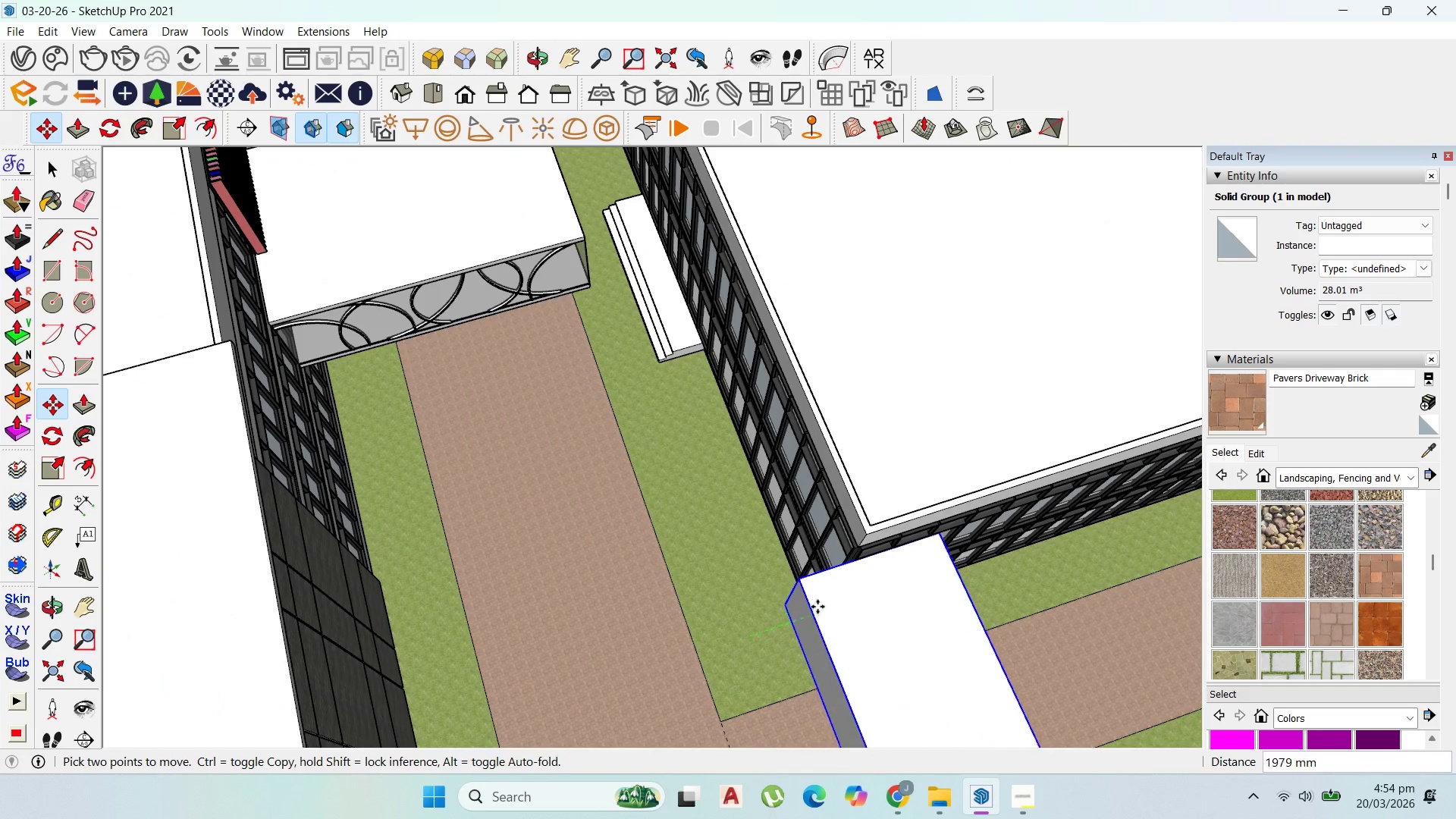 
hold_key(key=ShiftLeft, duration=1.28)
 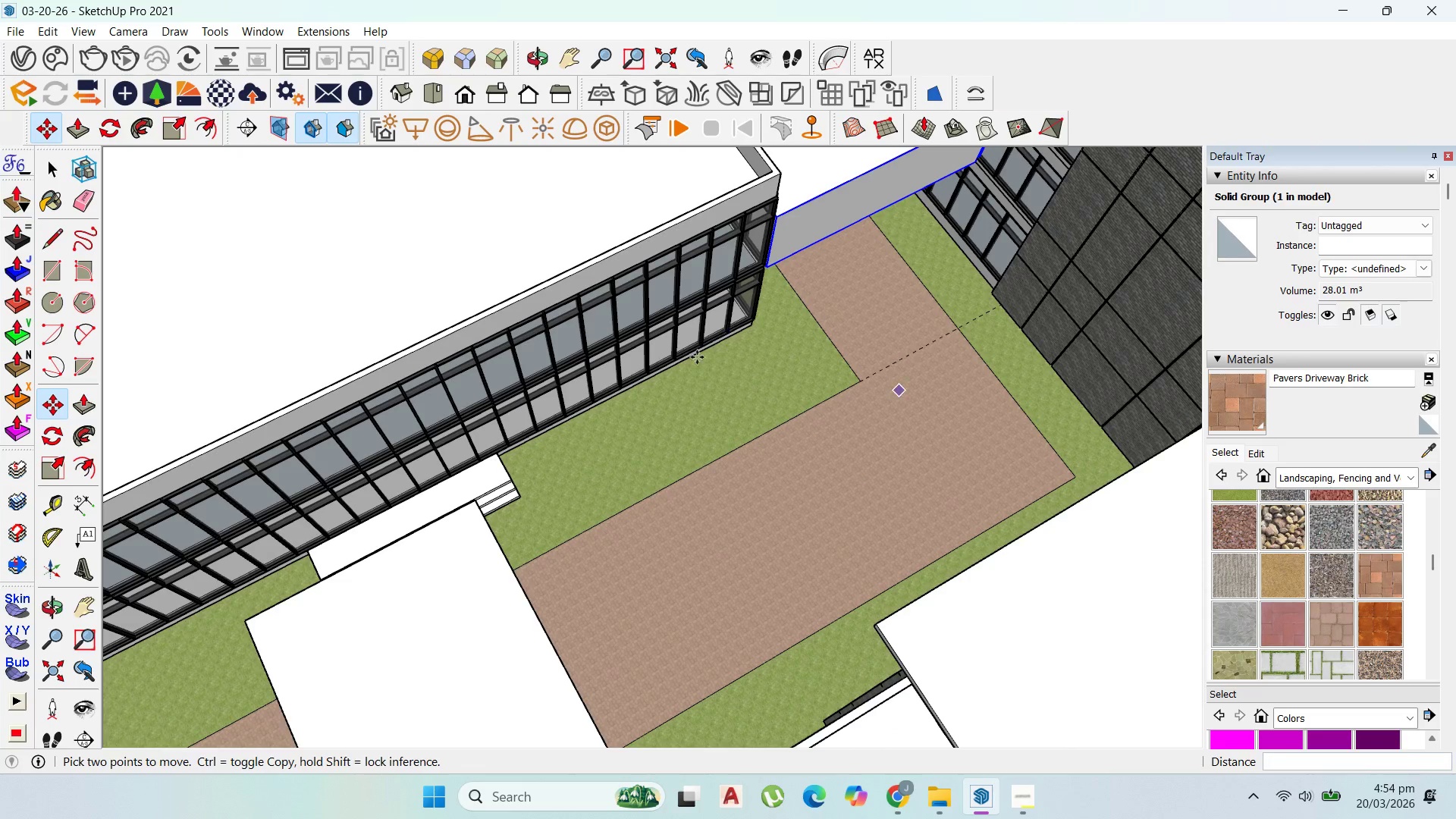 
scroll: coordinate [522, 391], scroll_direction: down, amount: 5.0
 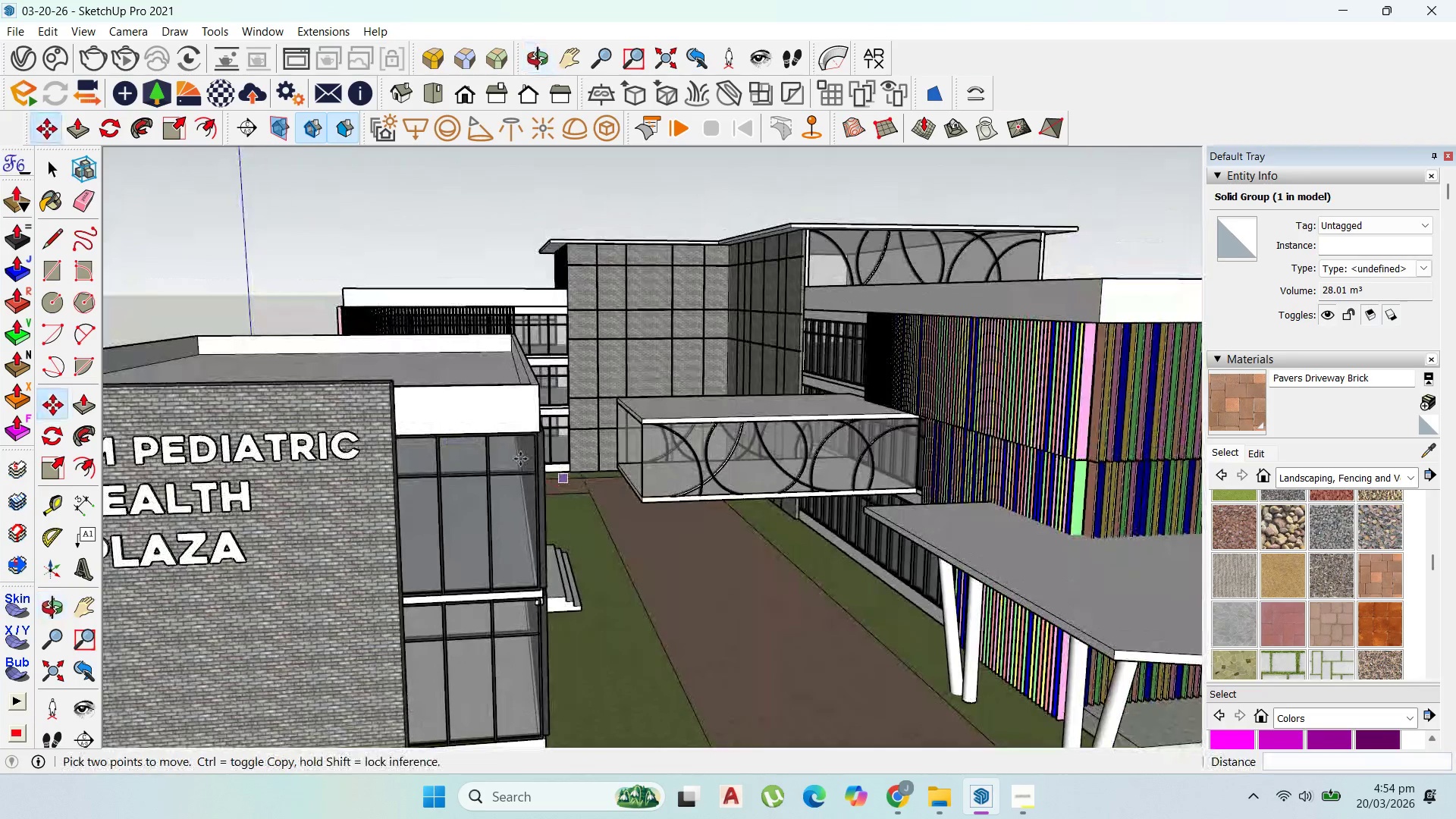 
scroll: coordinate [657, 453], scroll_direction: up, amount: 6.0
 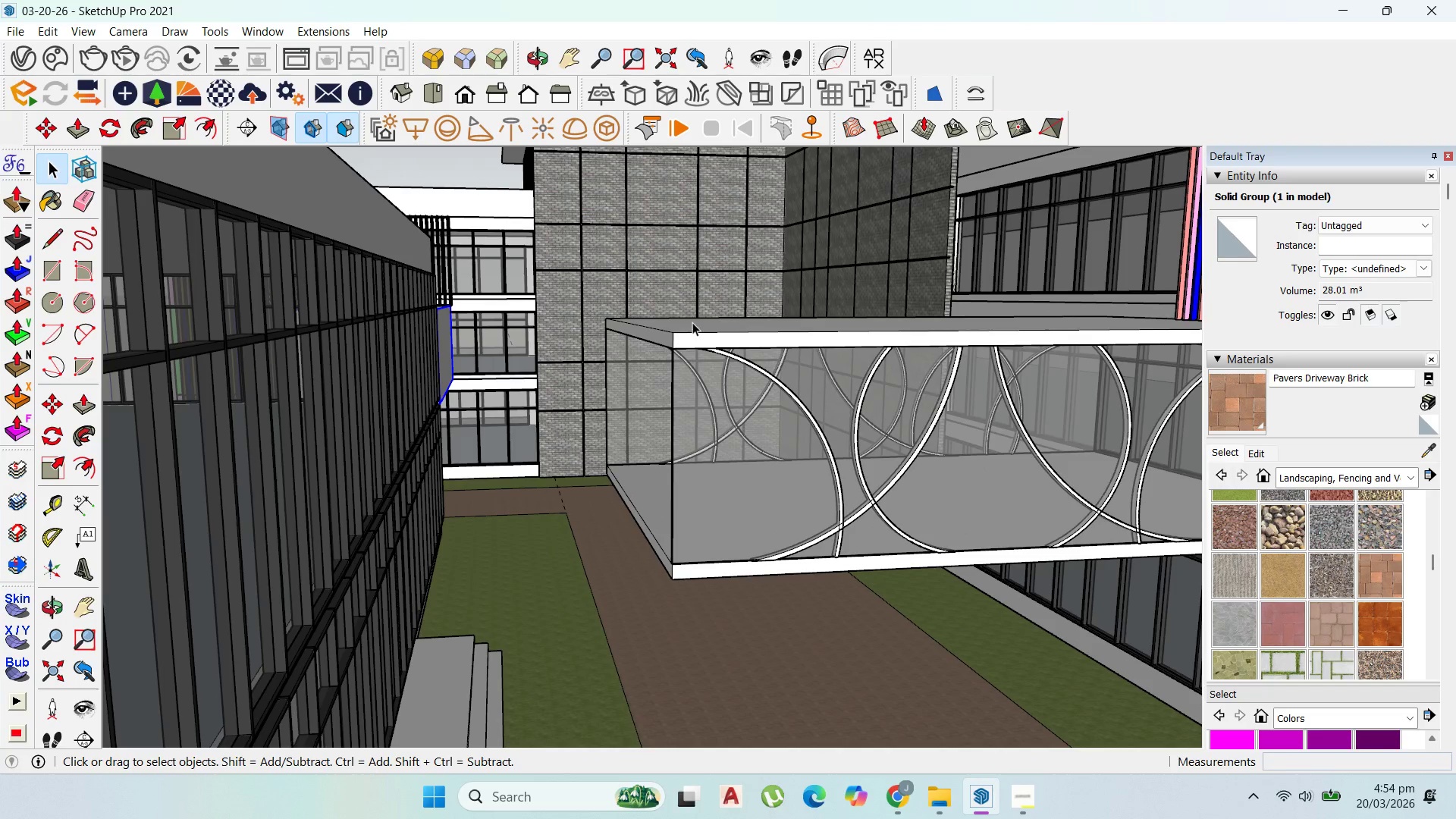 
double_click([693, 322])
 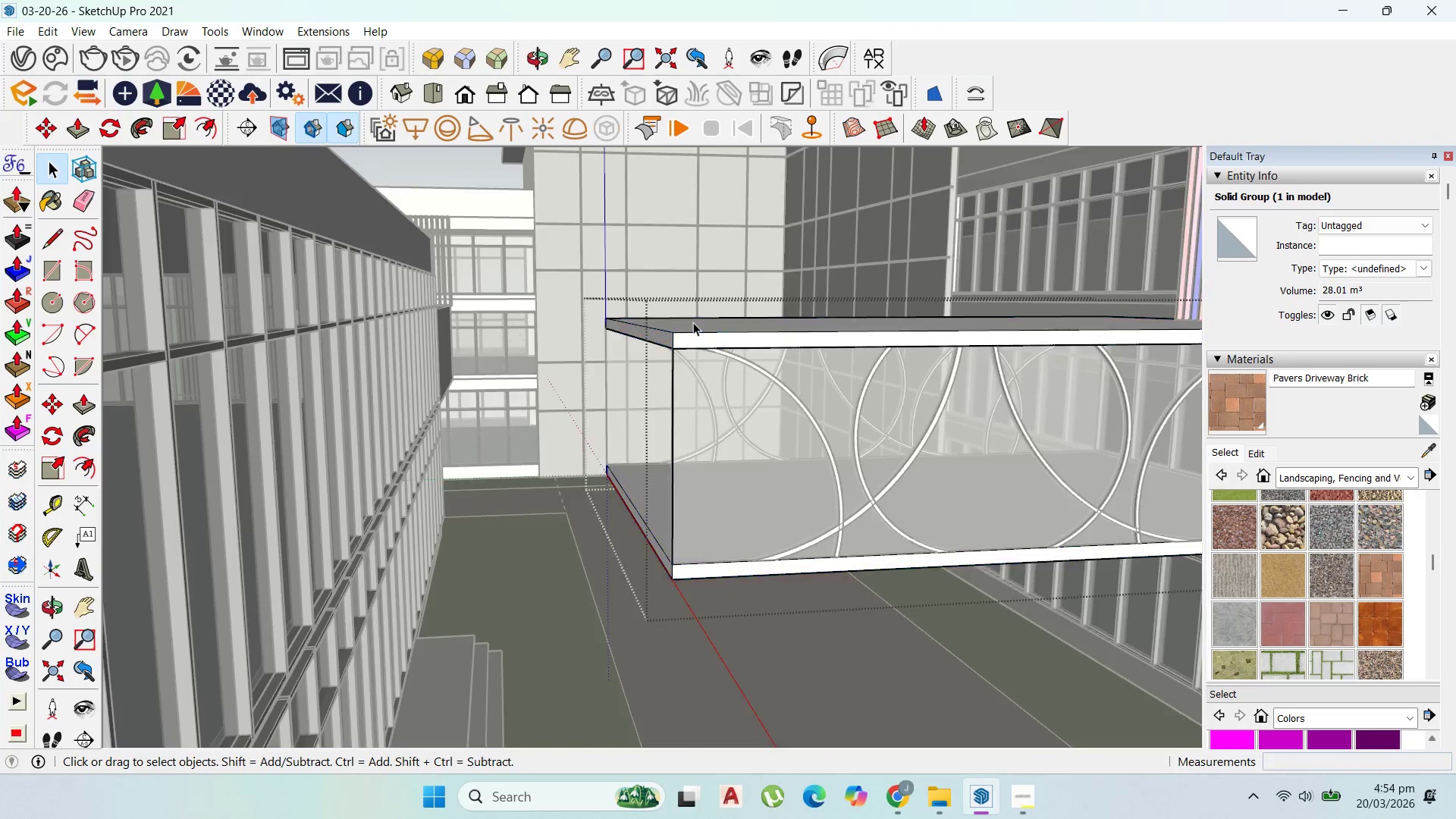 
triple_click([693, 322])
 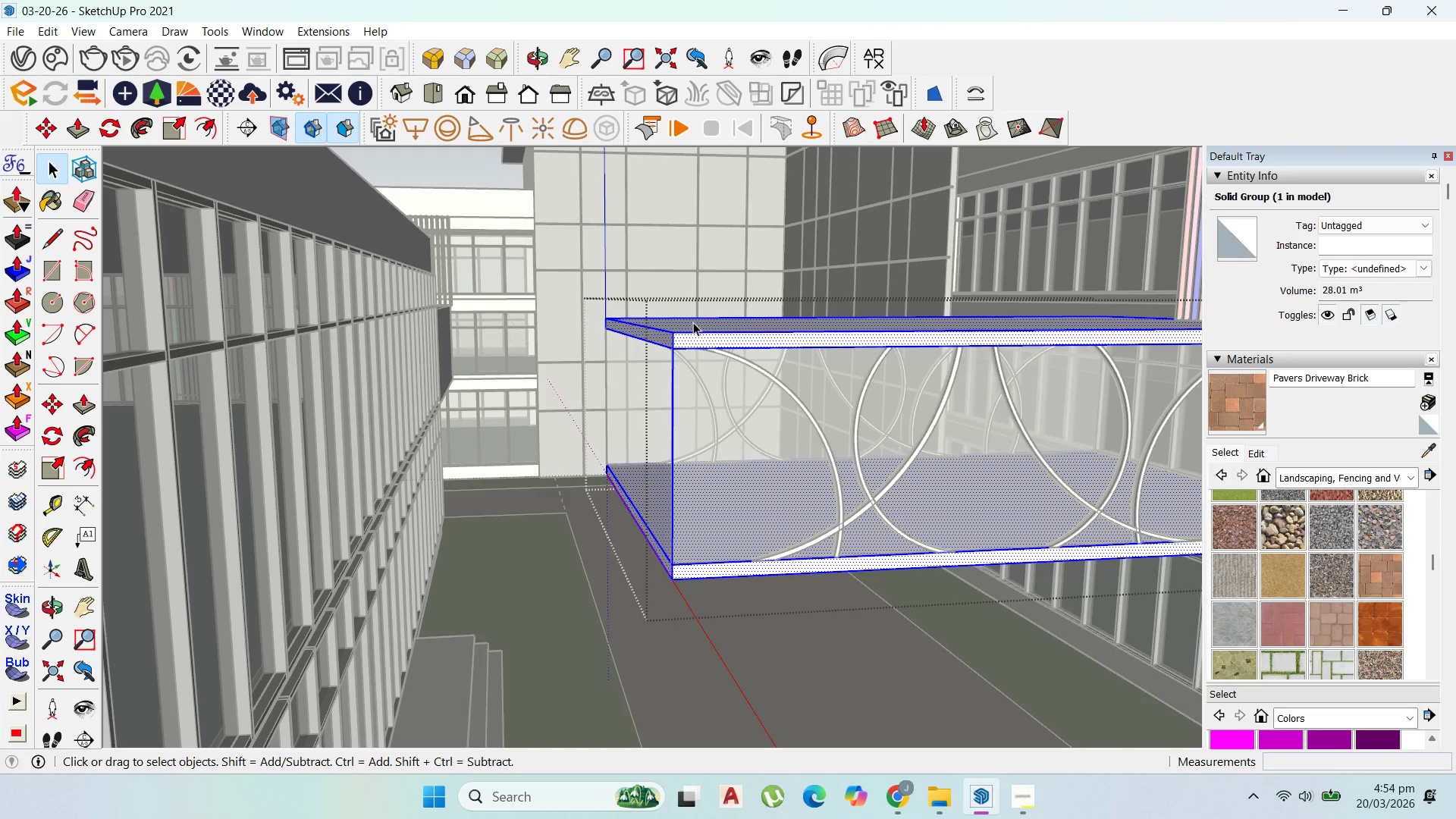 
triple_click([693, 322])
 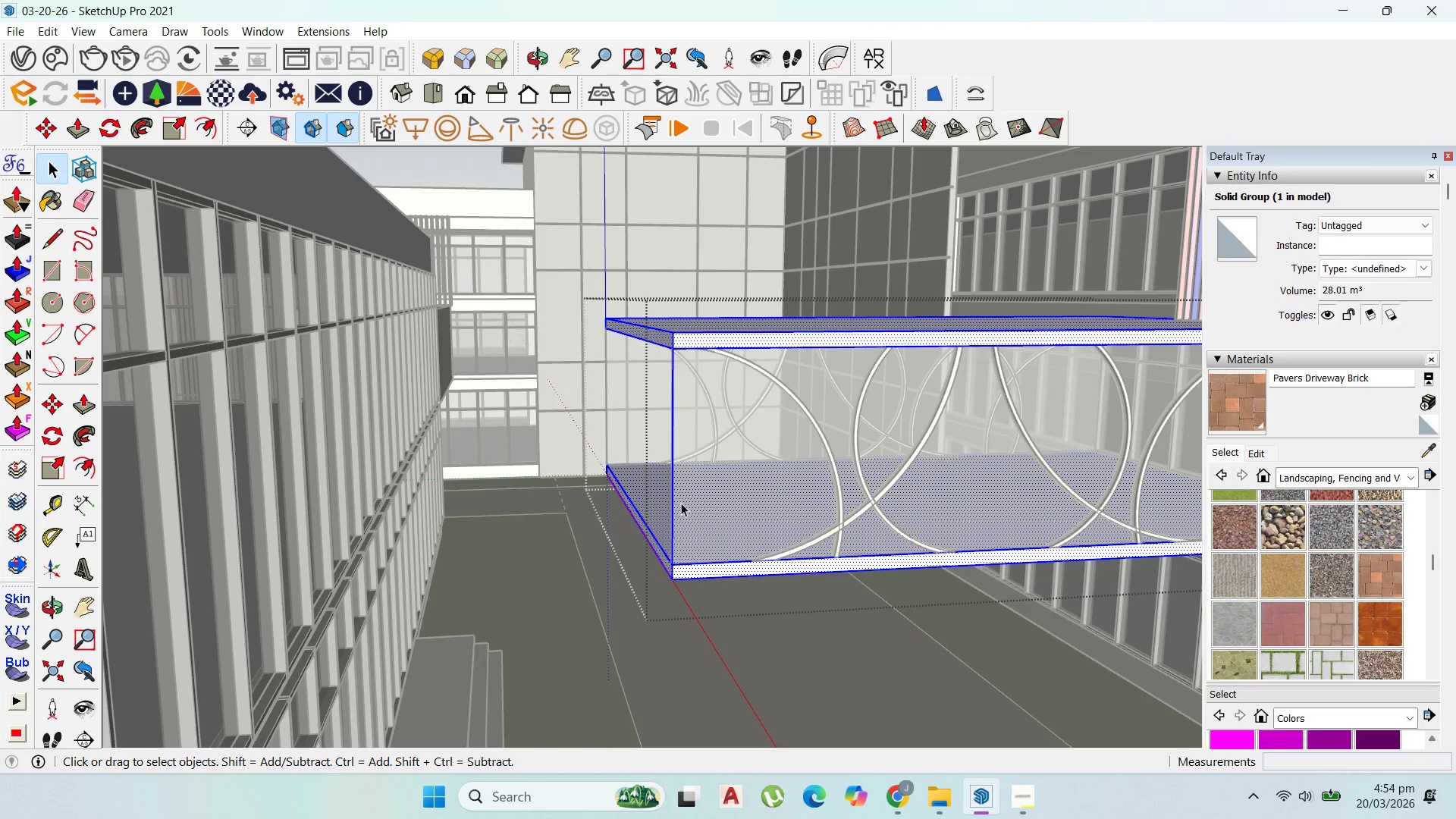 
scroll: coordinate [662, 547], scroll_direction: up, amount: 3.0
 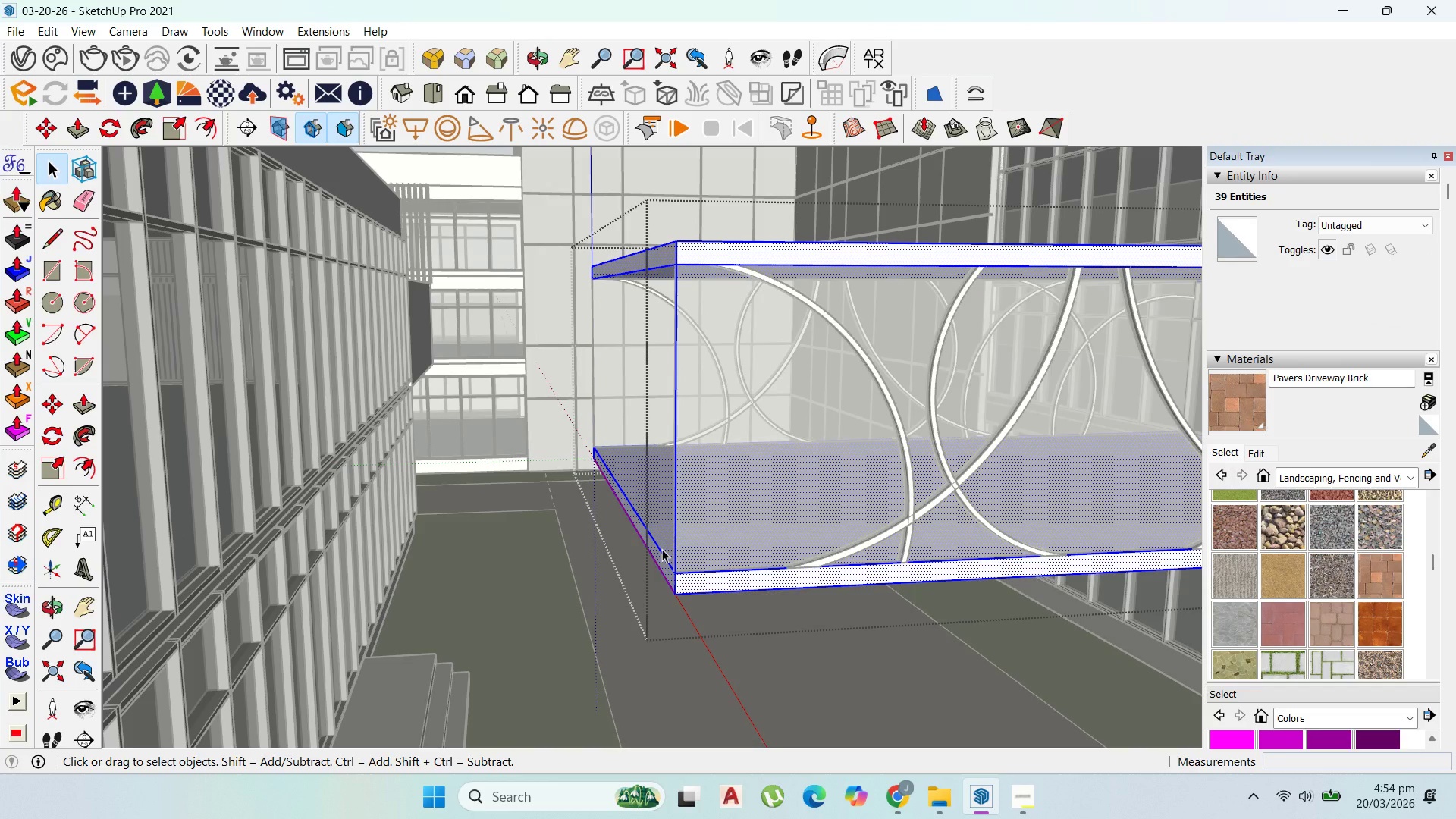 
key(P)
 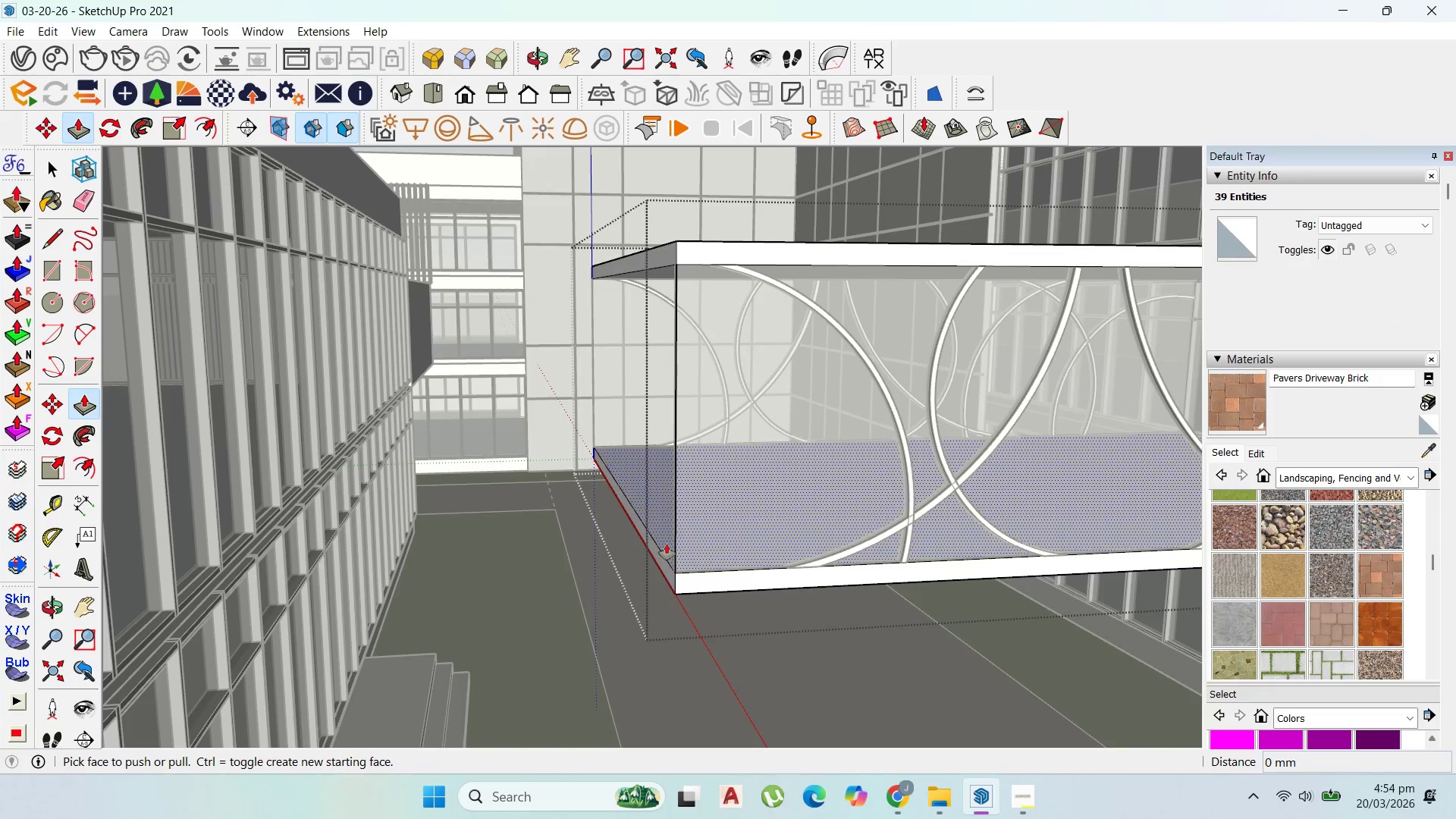 
scroll: coordinate [671, 536], scroll_direction: down, amount: 2.0
 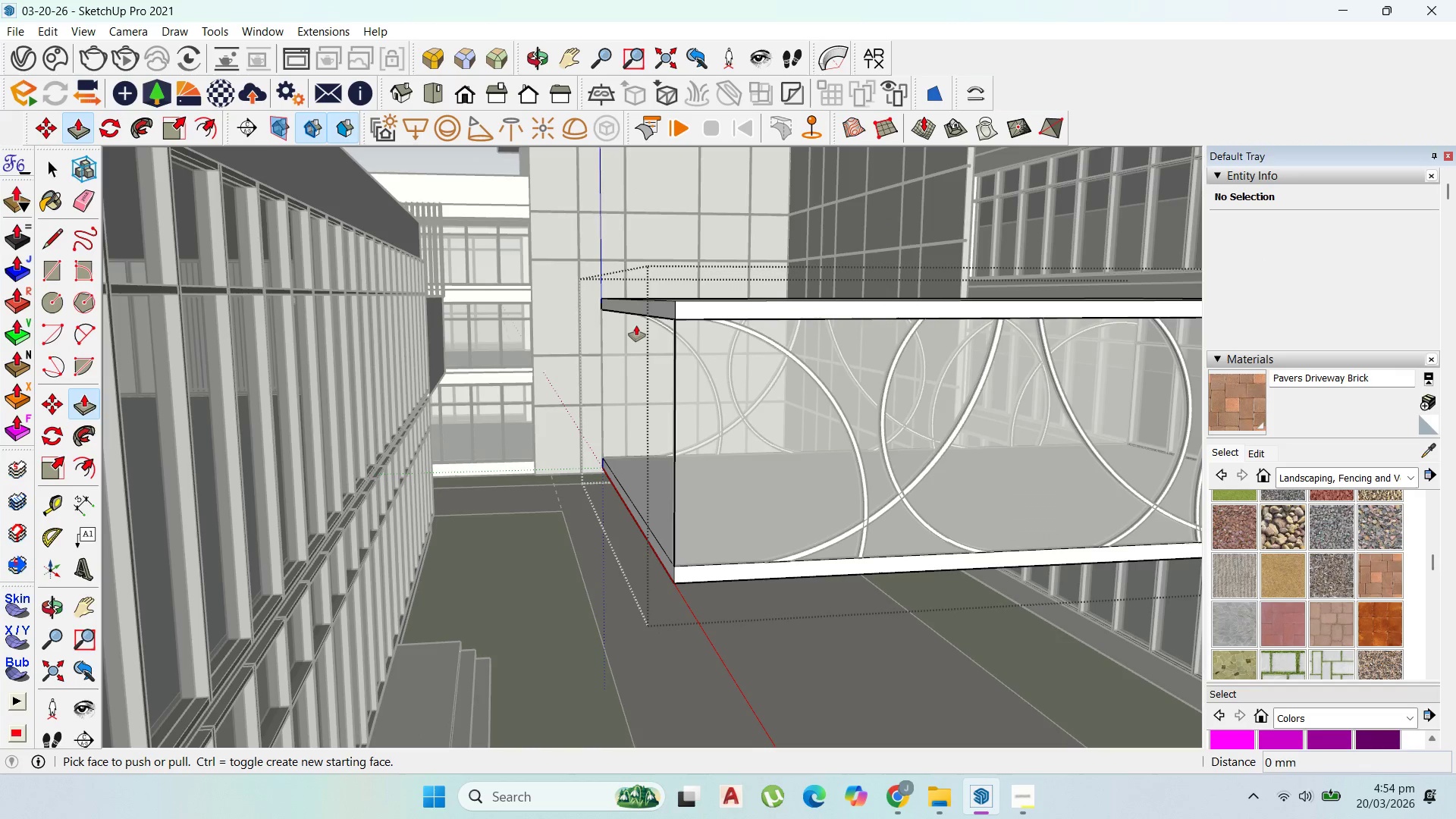 
left_click_drag(start_coordinate=[642, 314], to_coordinate=[406, 330])
 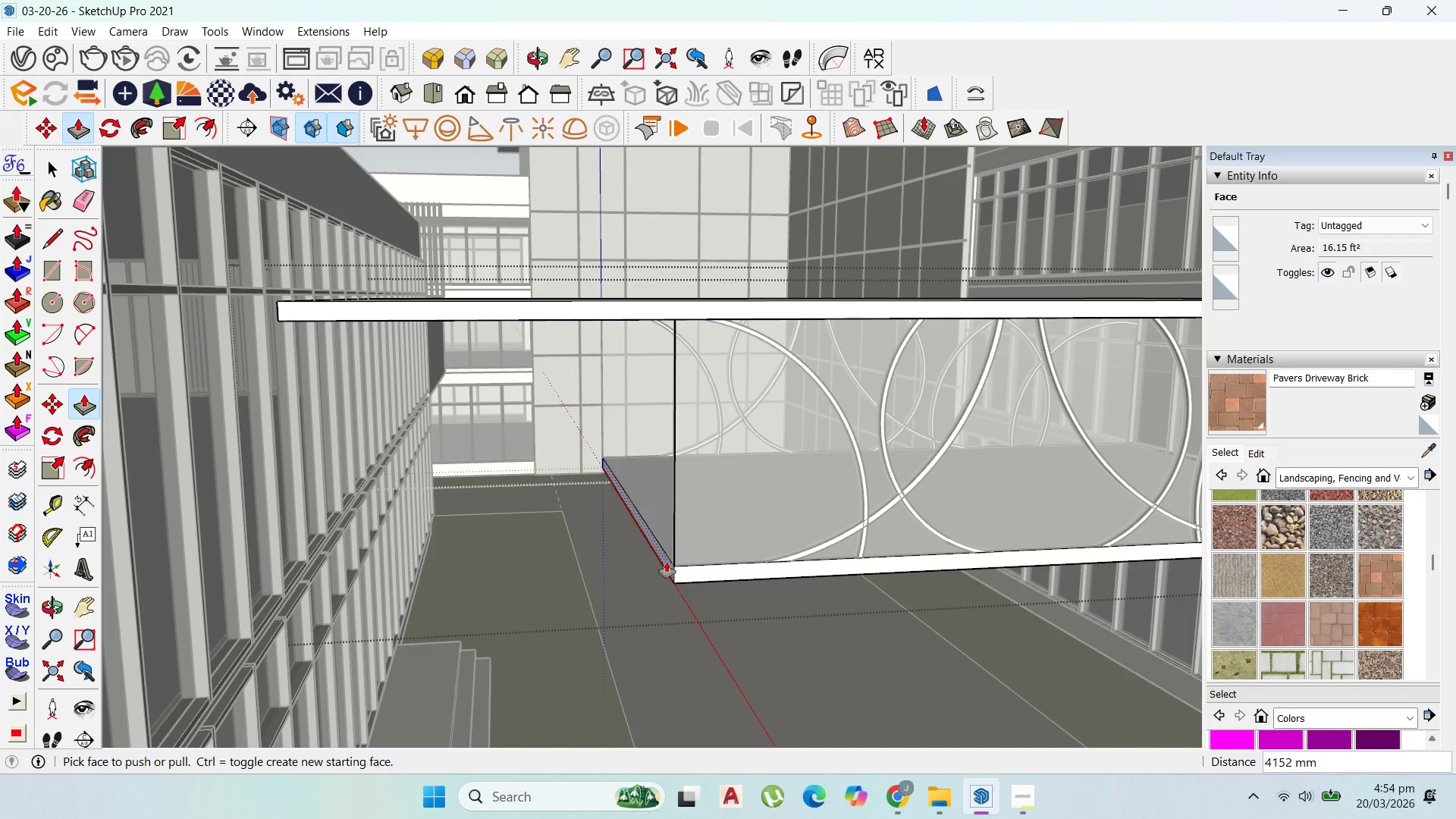 
left_click_drag(start_coordinate=[666, 562], to_coordinate=[333, 511])
 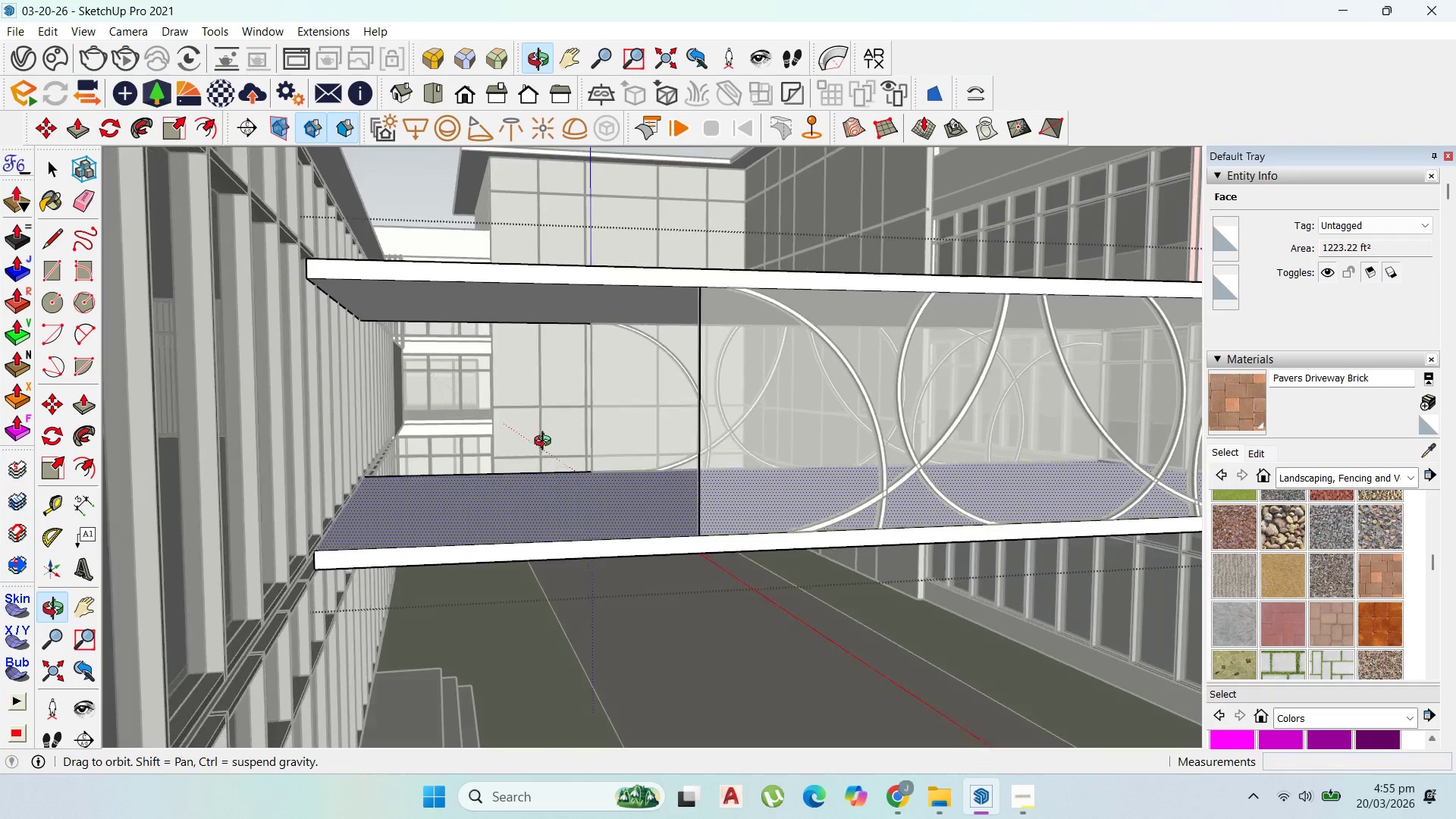 
scroll: coordinate [604, 406], scroll_direction: up, amount: 2.0
 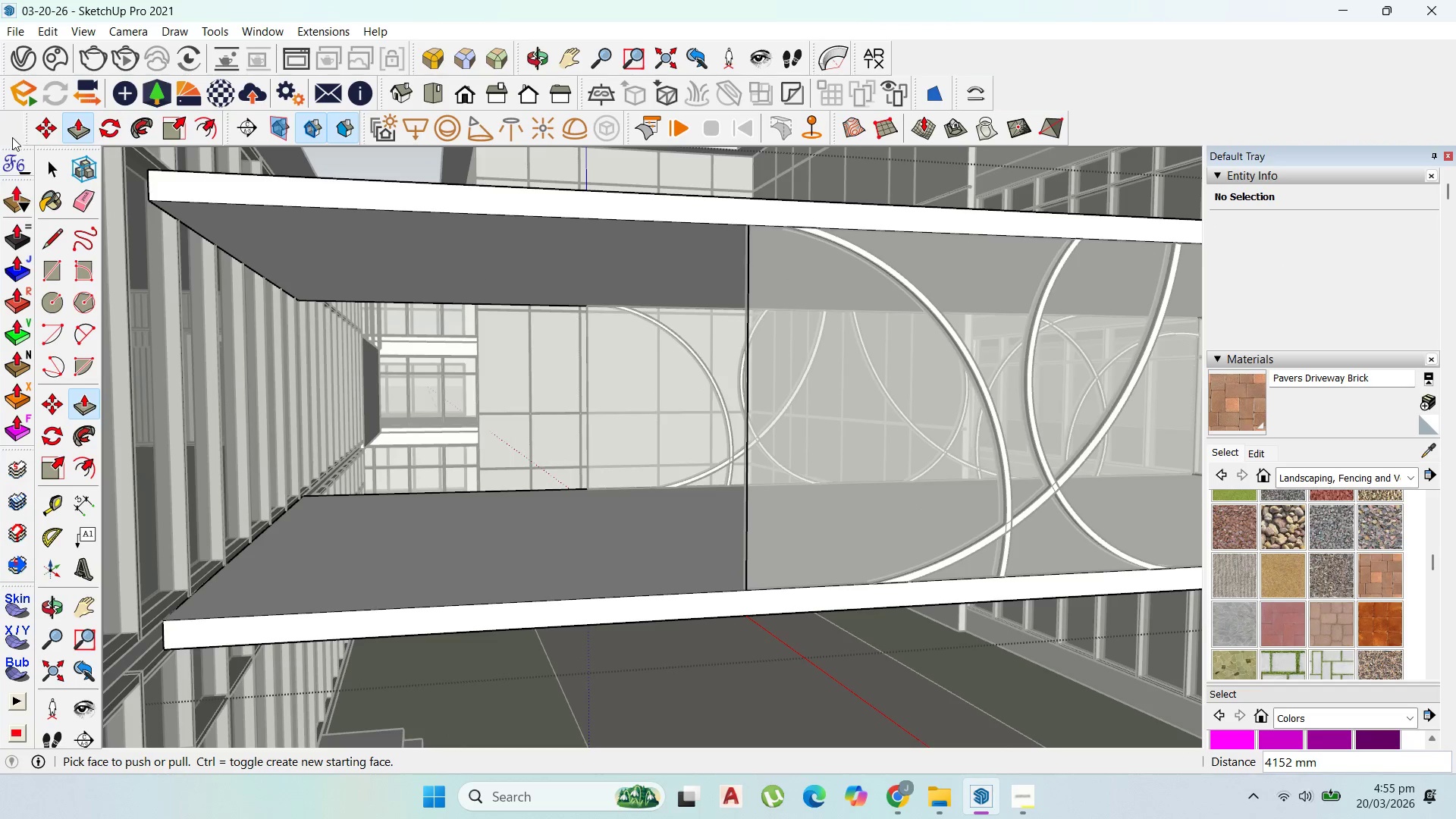 
left_click([50, 164])
 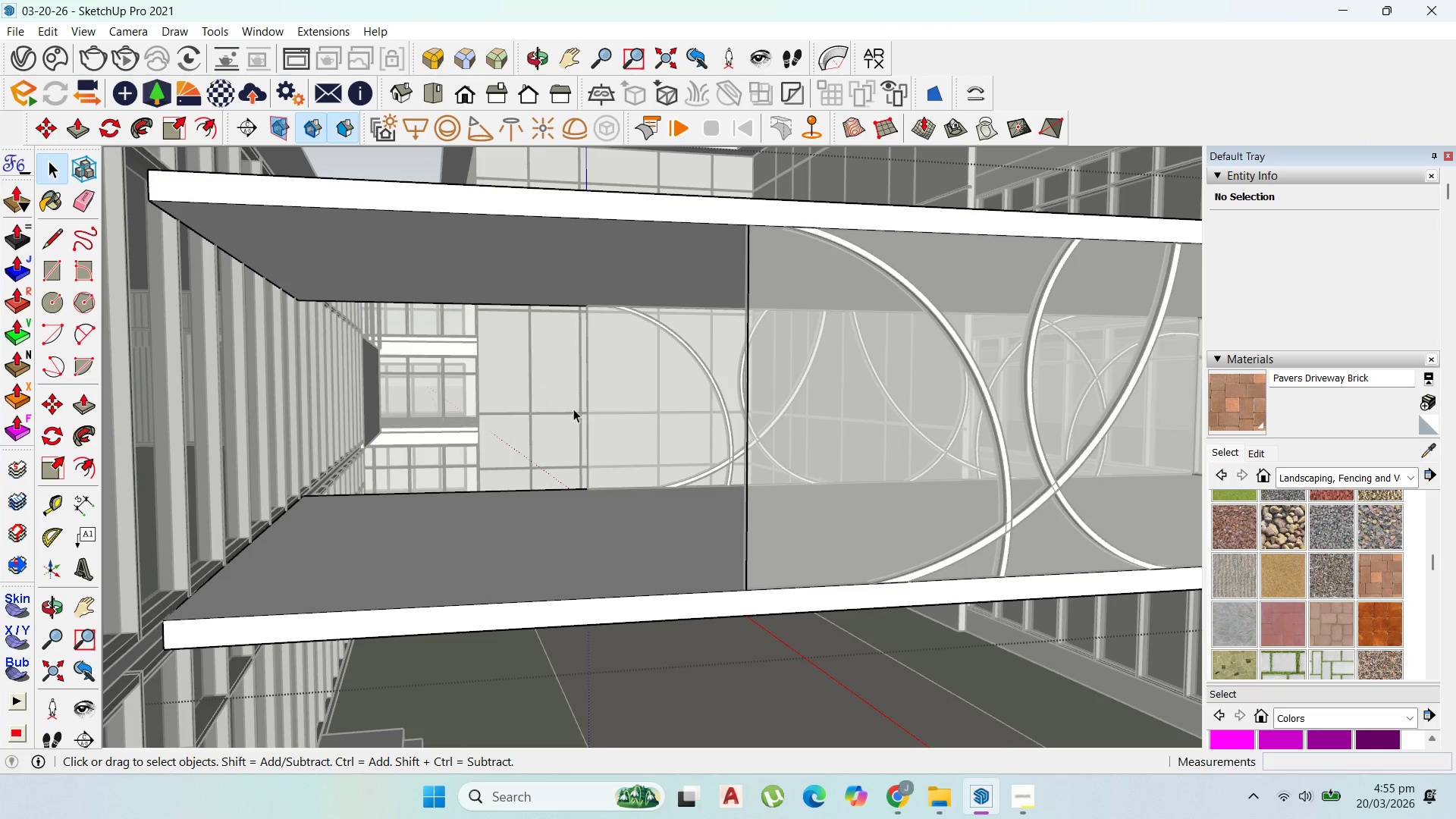 
left_click([639, 414])
 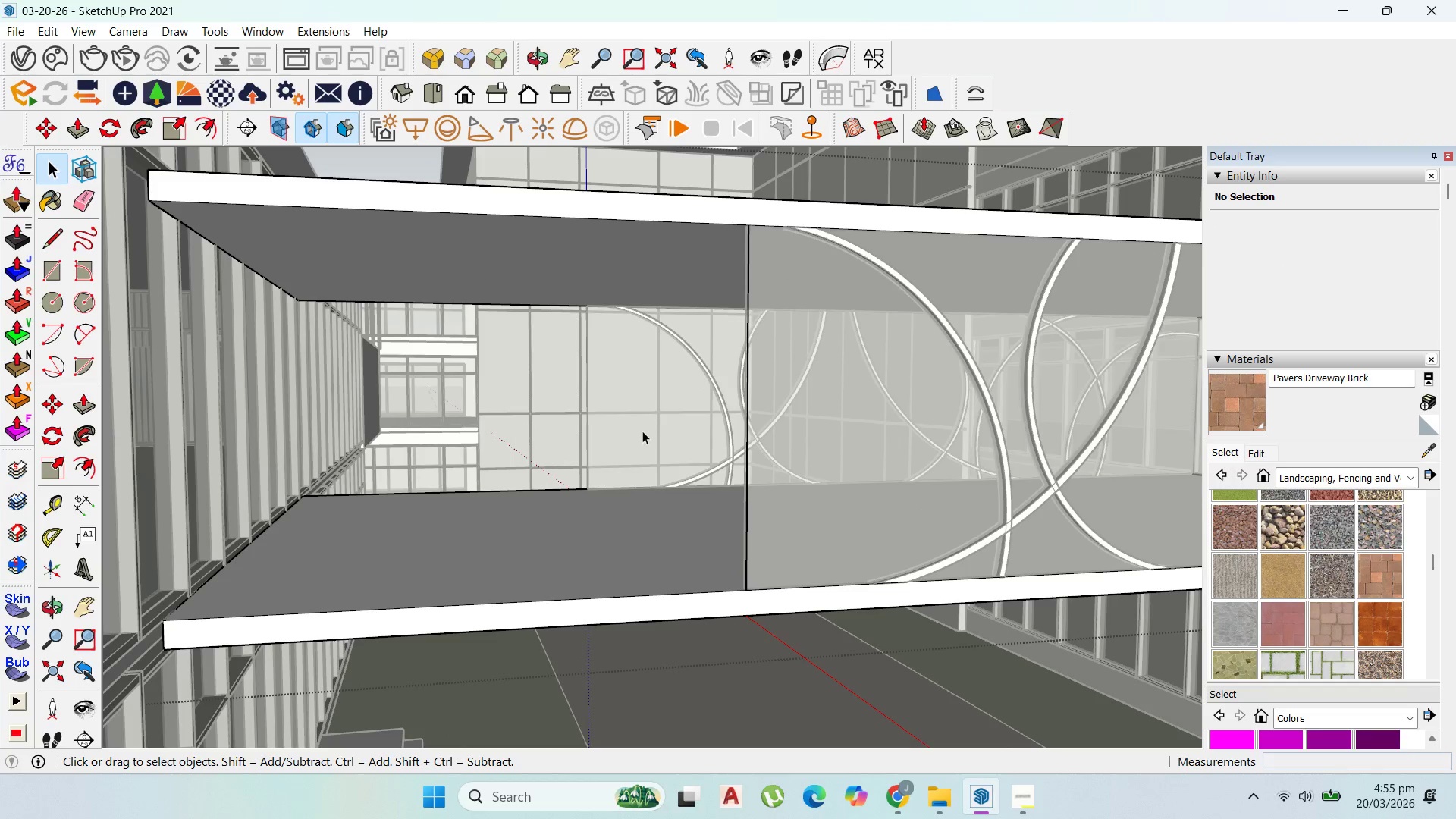 
key(Escape)
 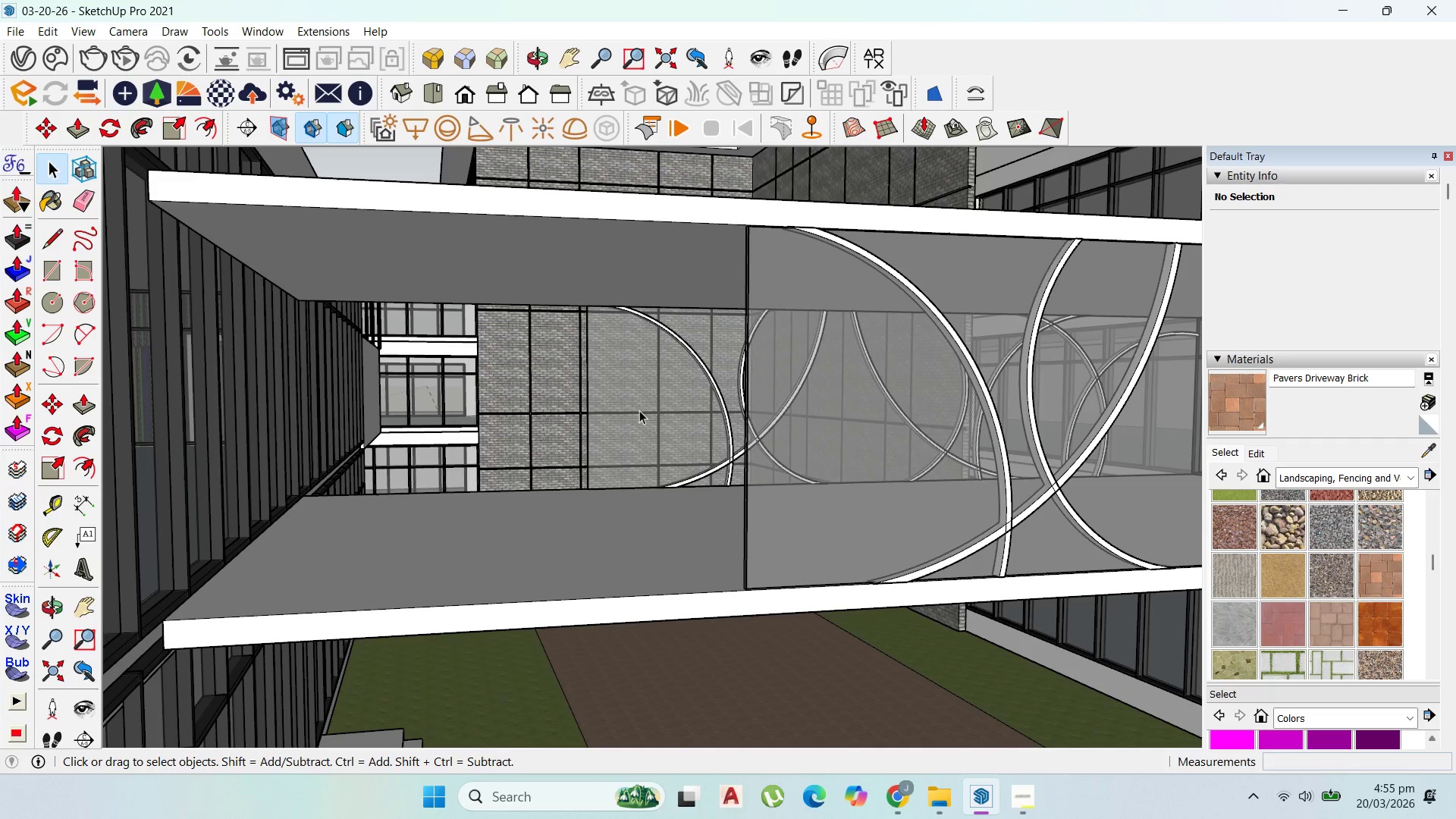 
left_click([639, 410])
 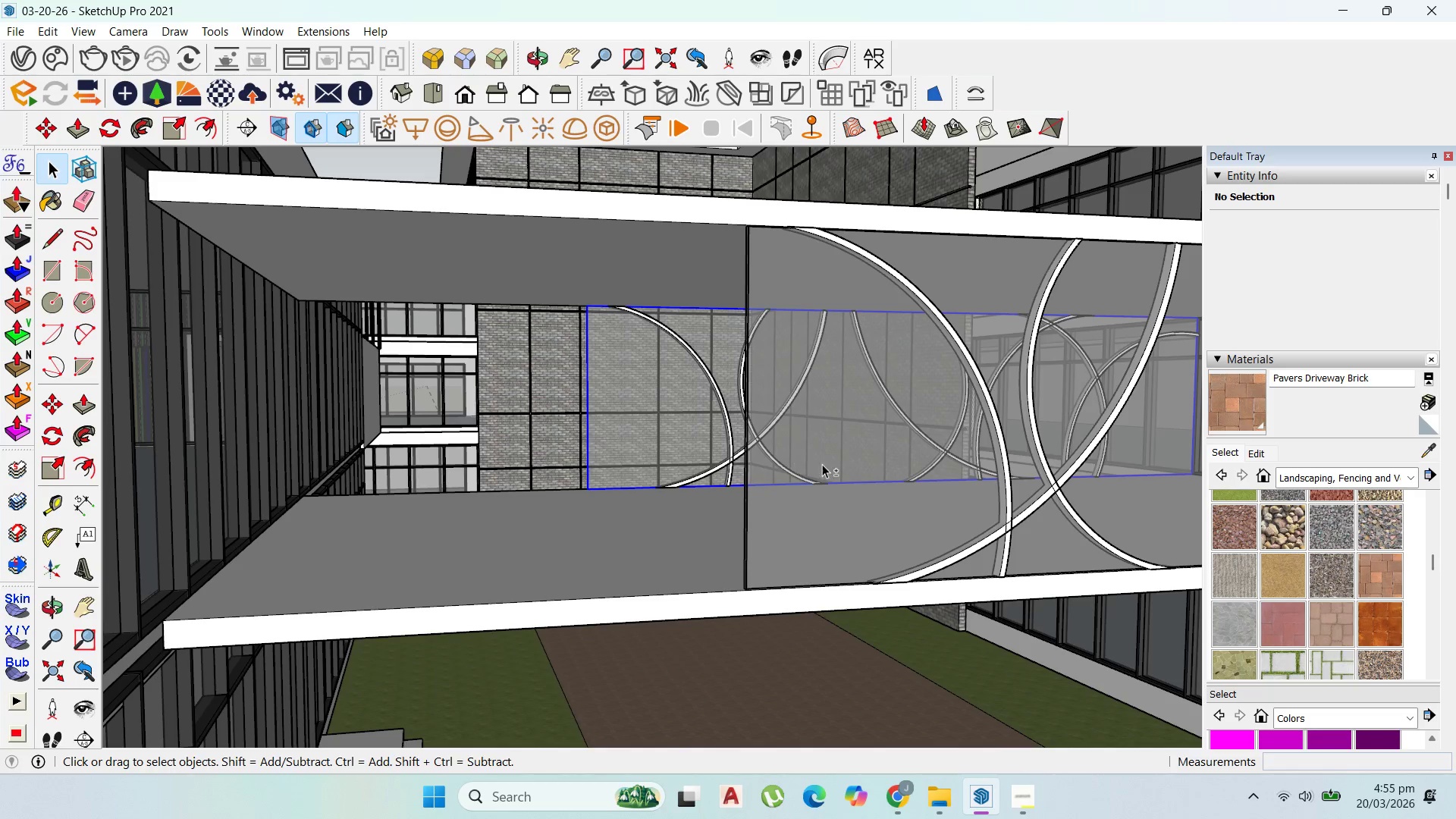 
left_click([822, 464])
 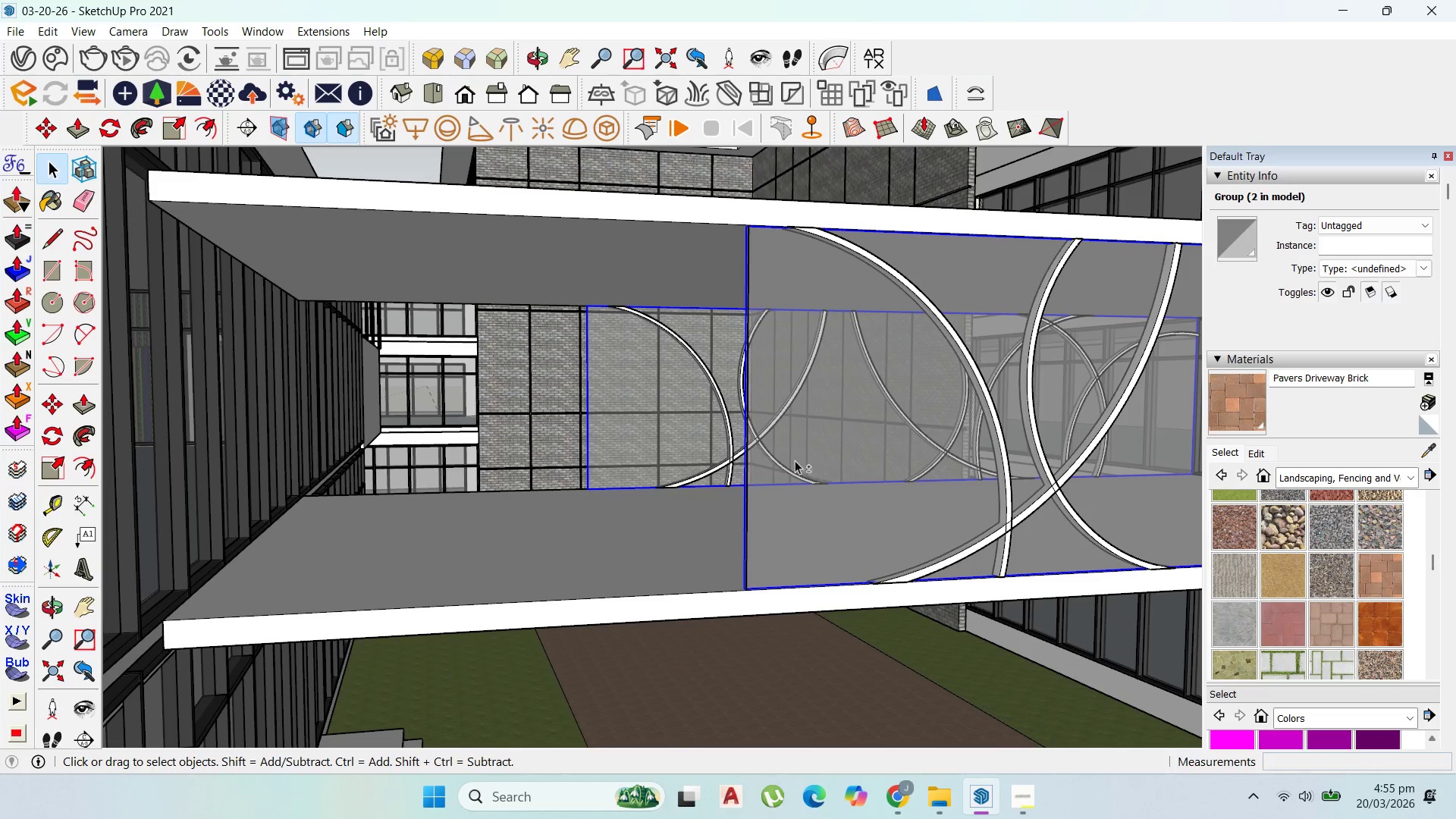 
key(Shift+ShiftLeft)
 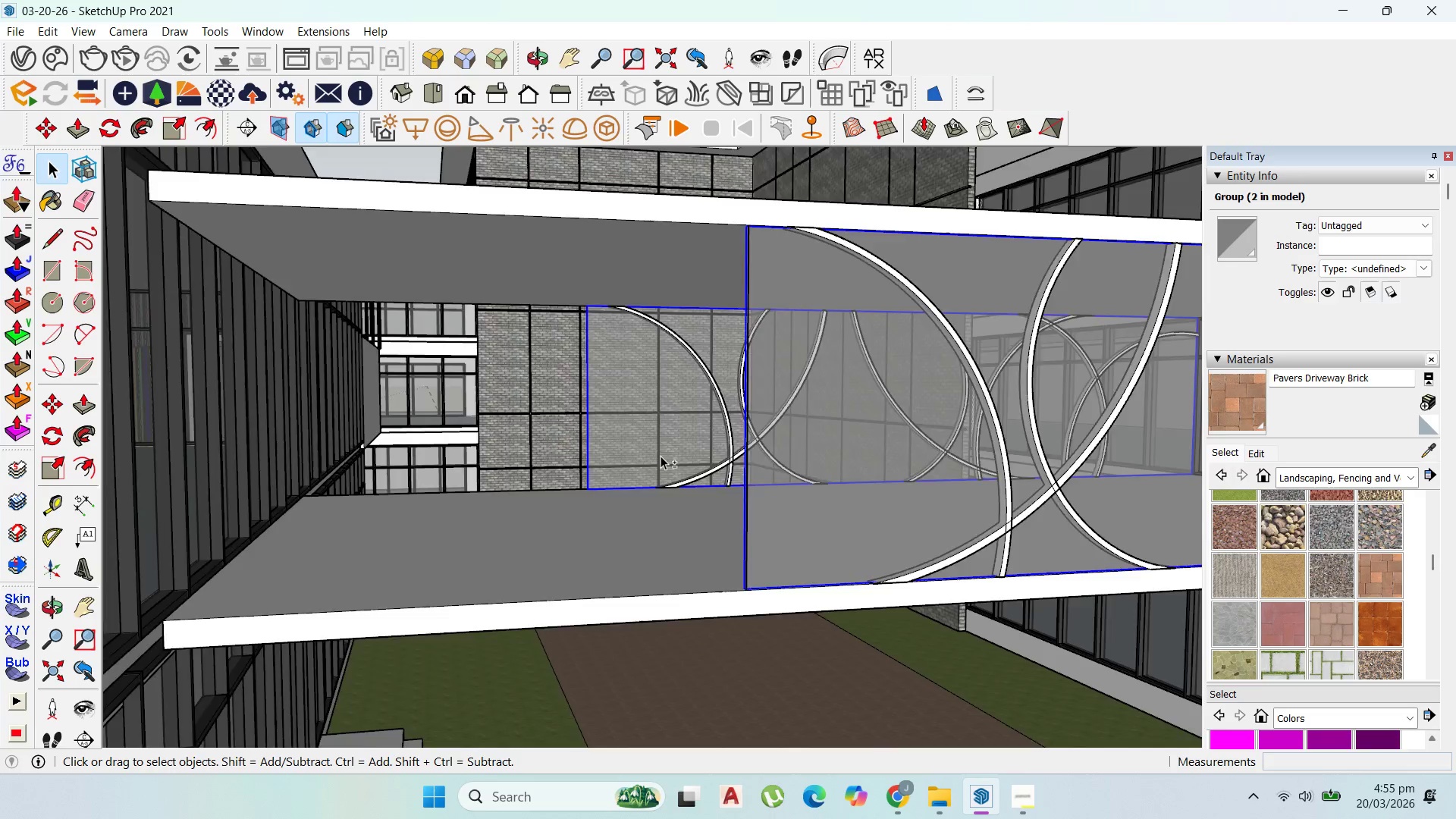 
key(Shift+ShiftLeft)
 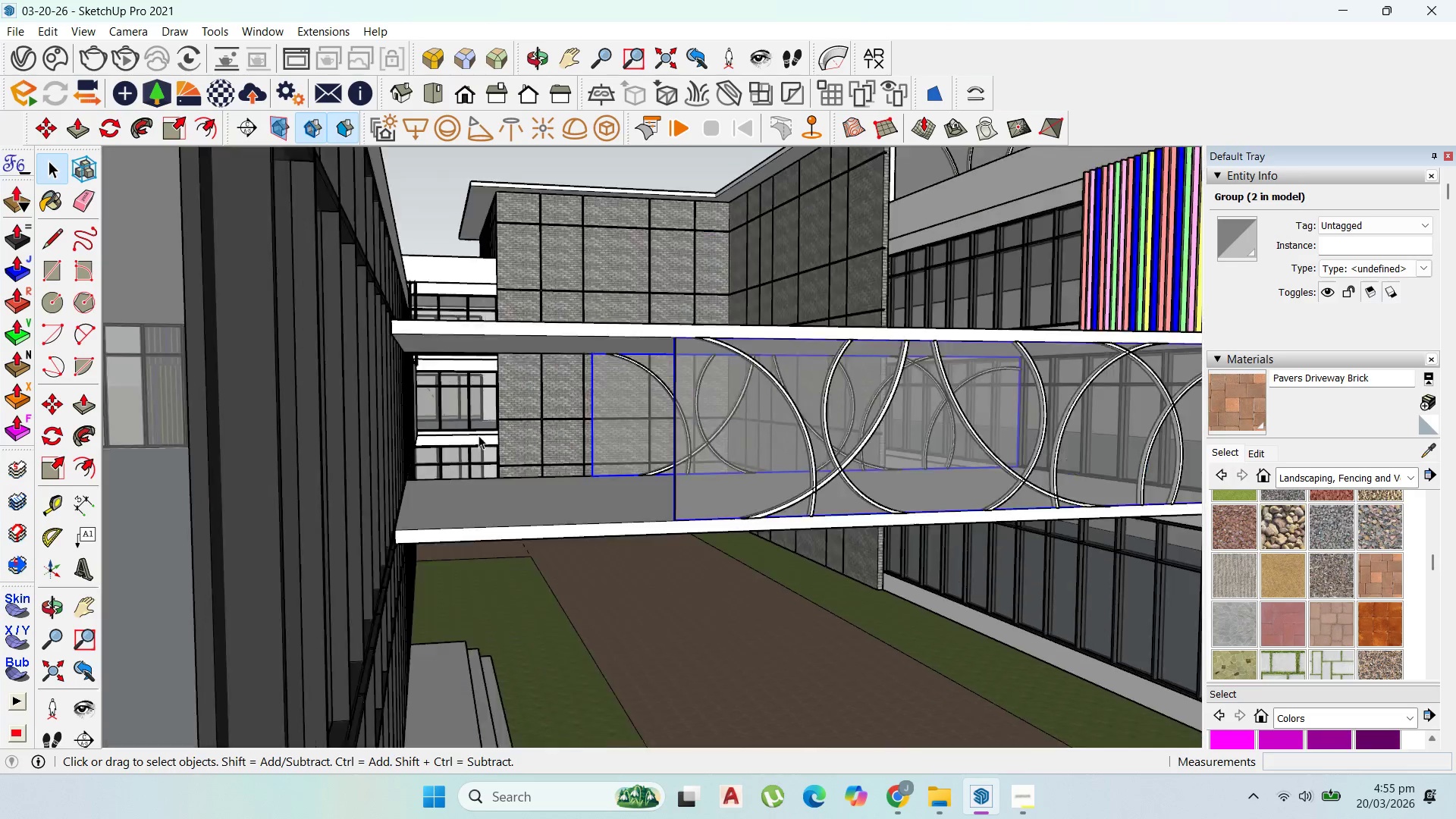 
key(Shift+ShiftLeft)
 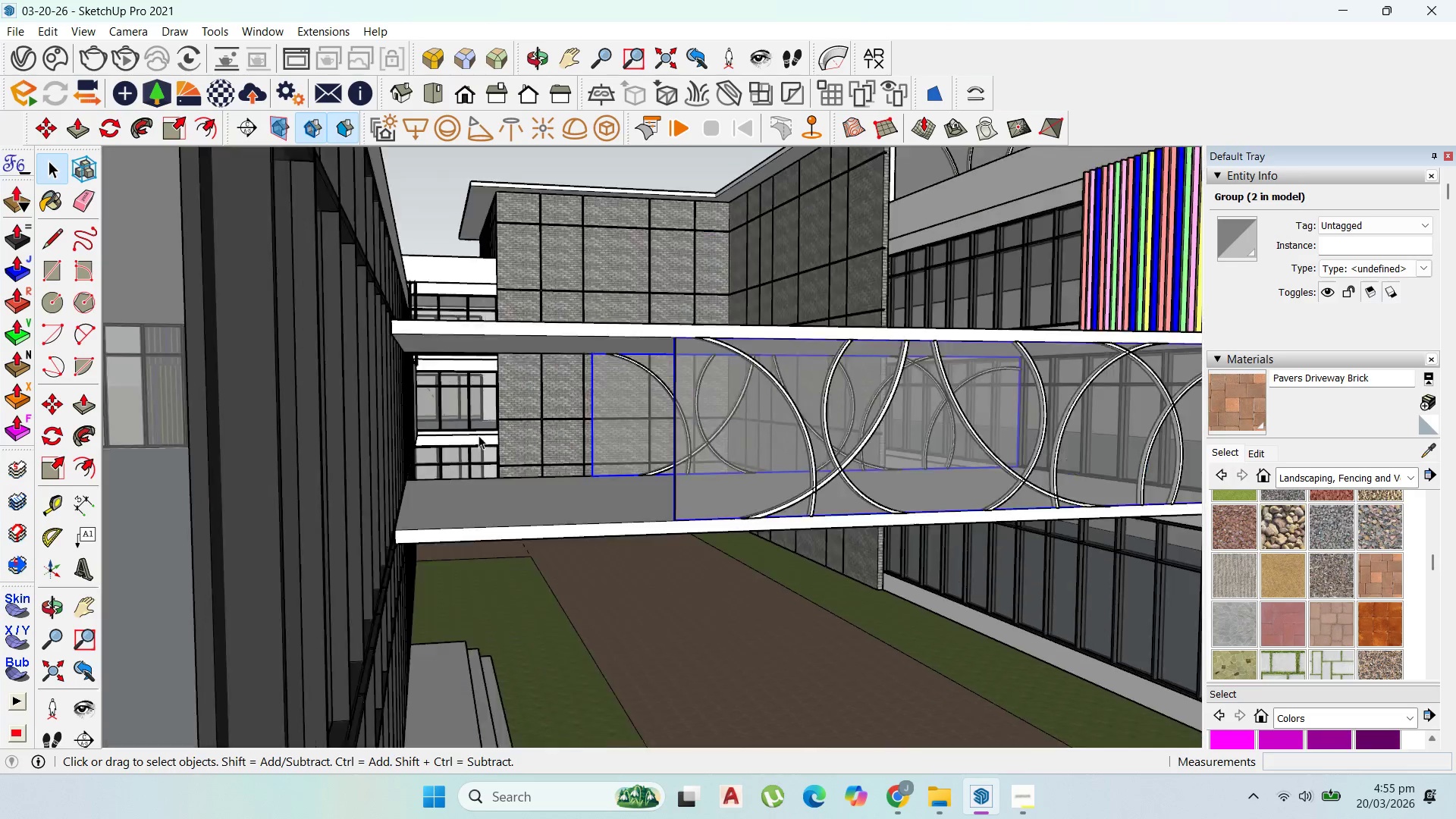 
scroll: coordinate [507, 438], scroll_direction: down, amount: 4.0
 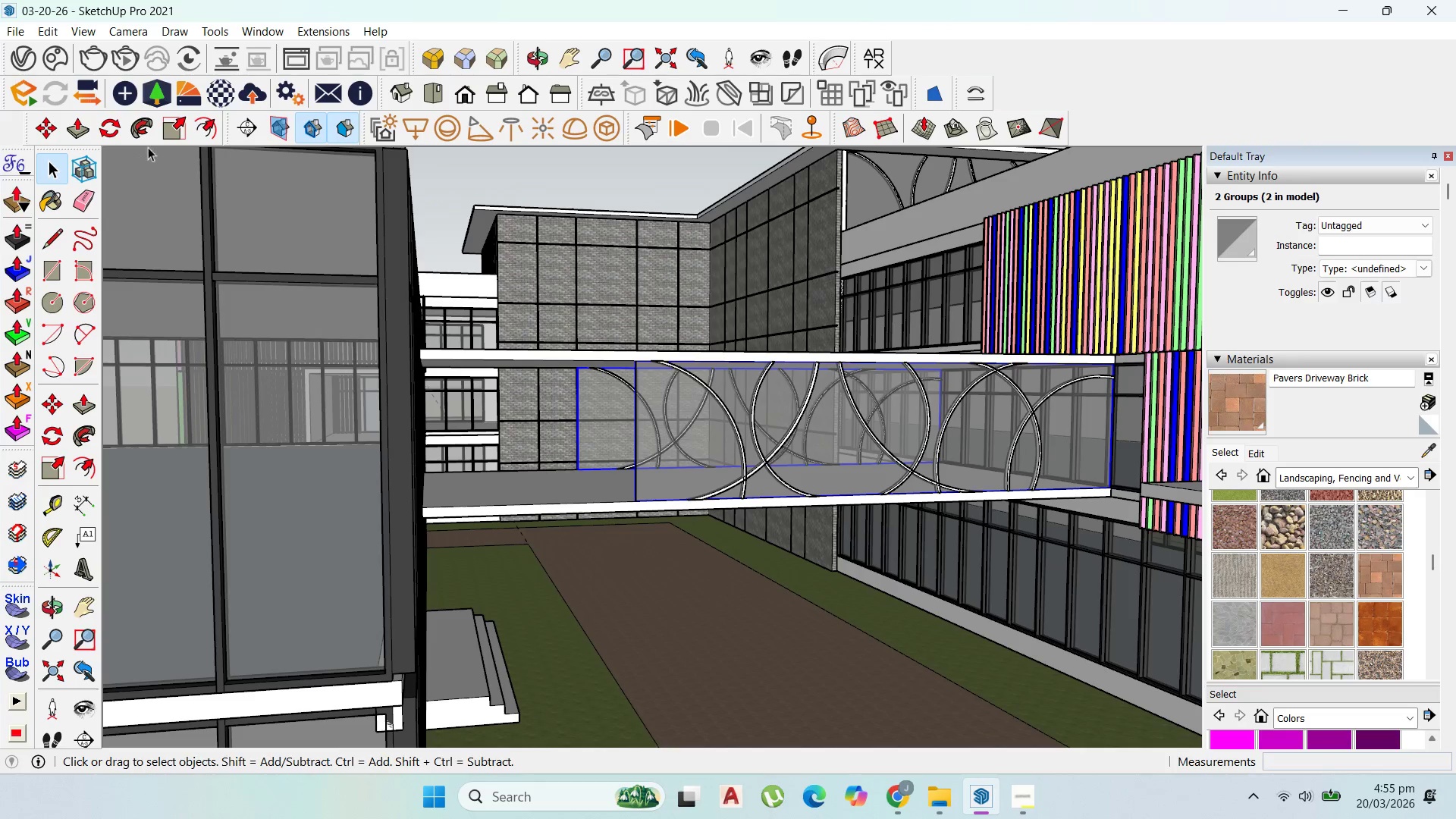 
left_click([171, 125])
 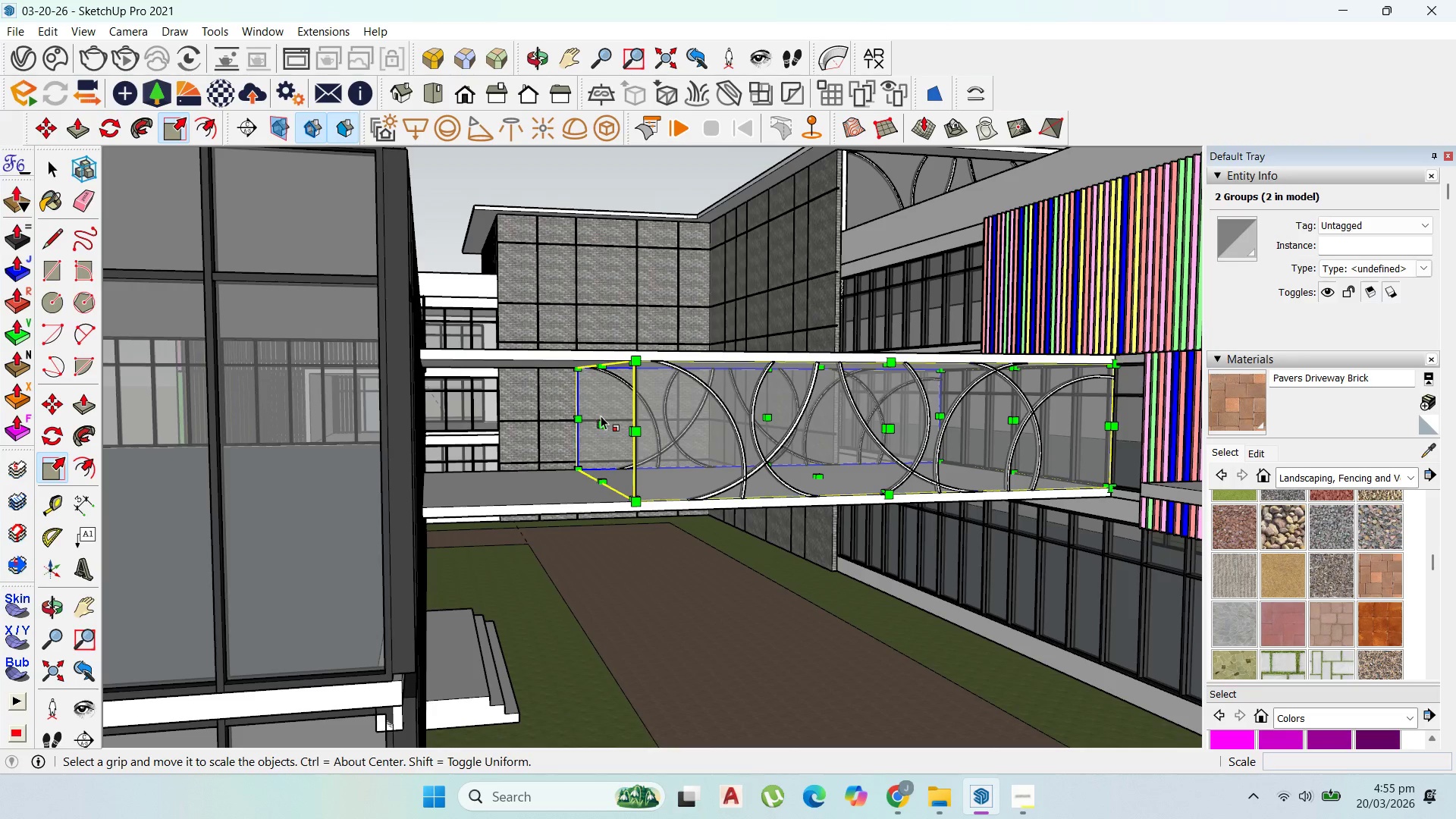 
left_click([603, 419])
 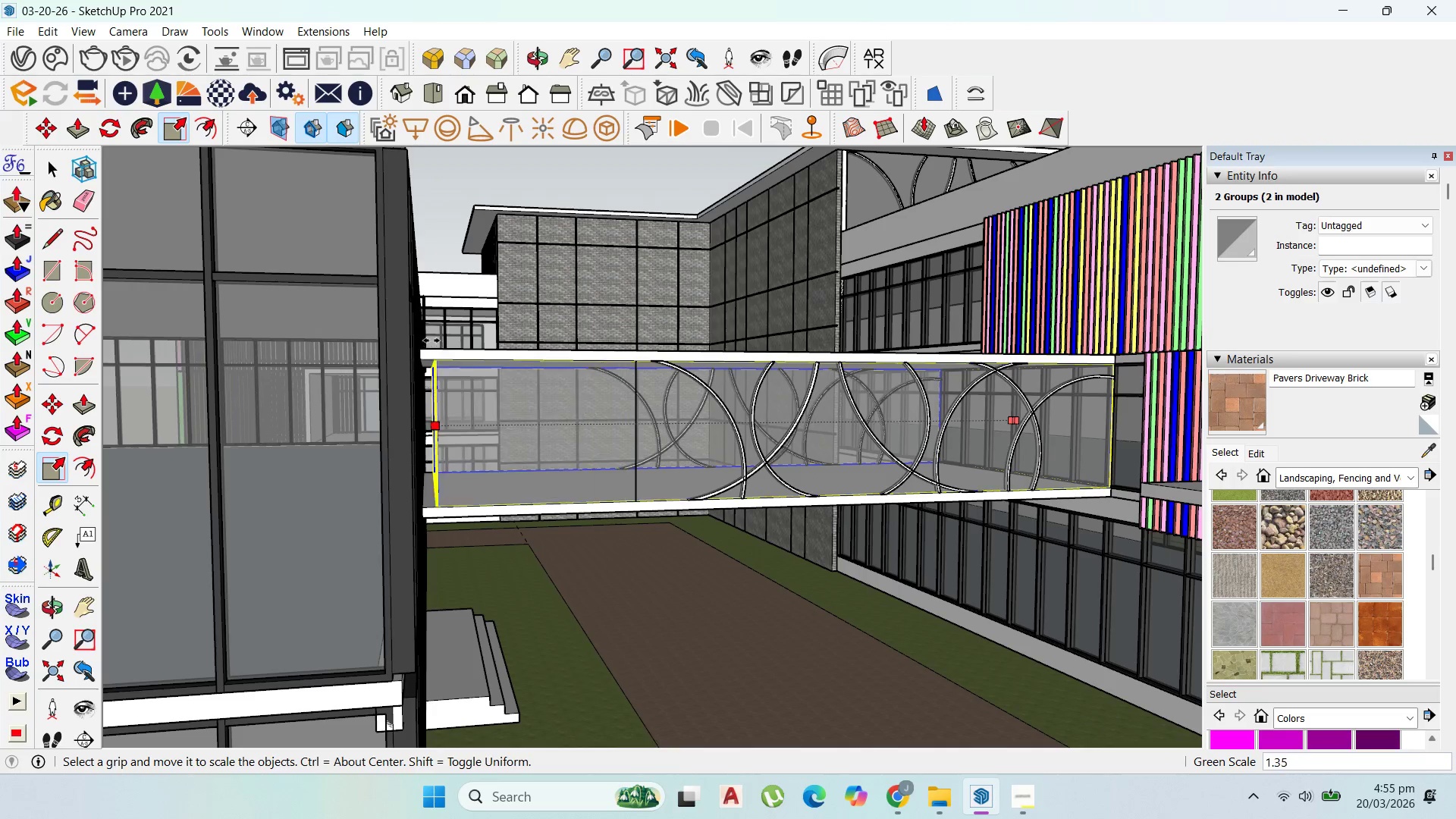 
scroll: coordinate [431, 340], scroll_direction: up, amount: 1.0
 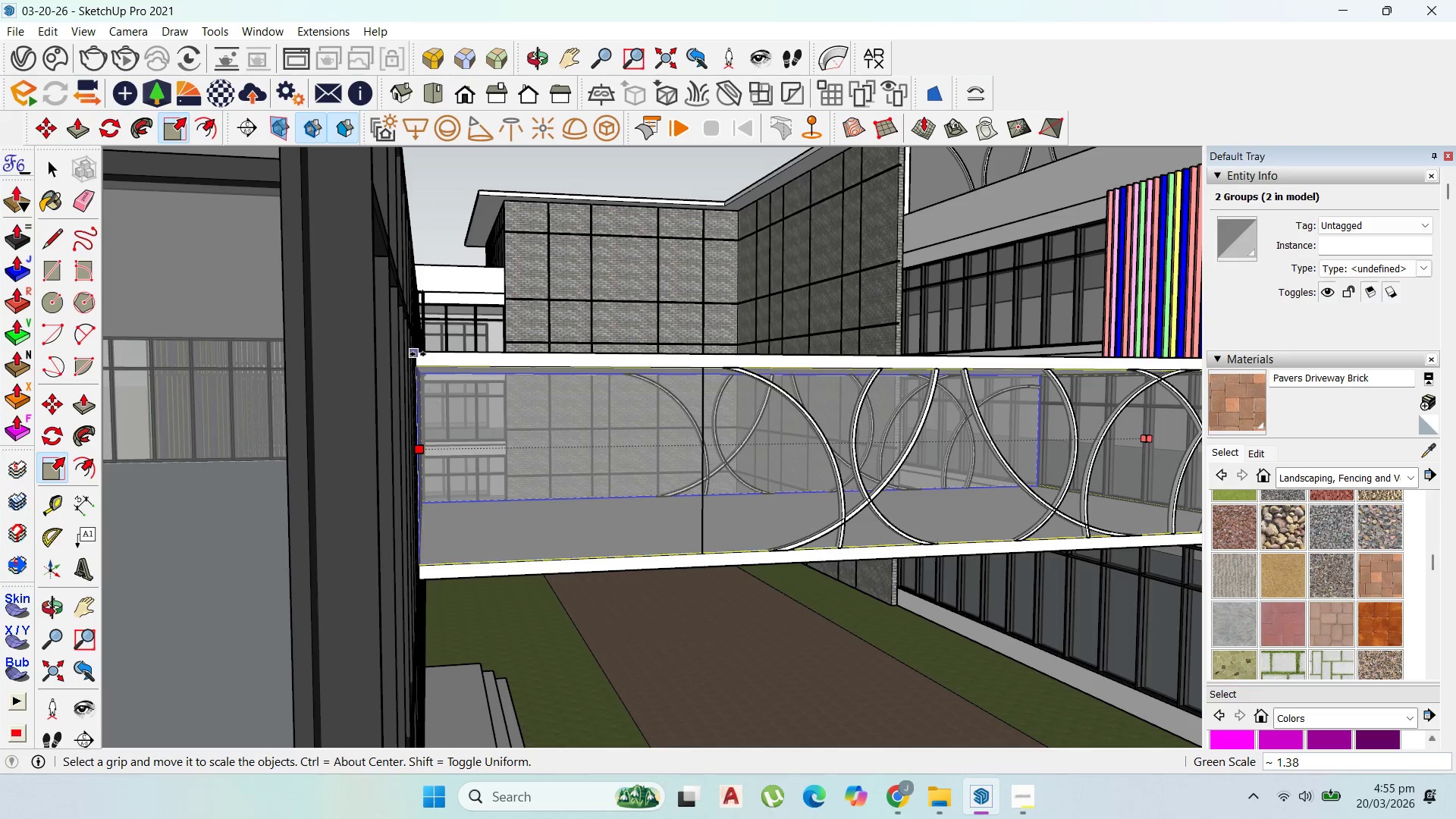 
left_click([419, 354])
 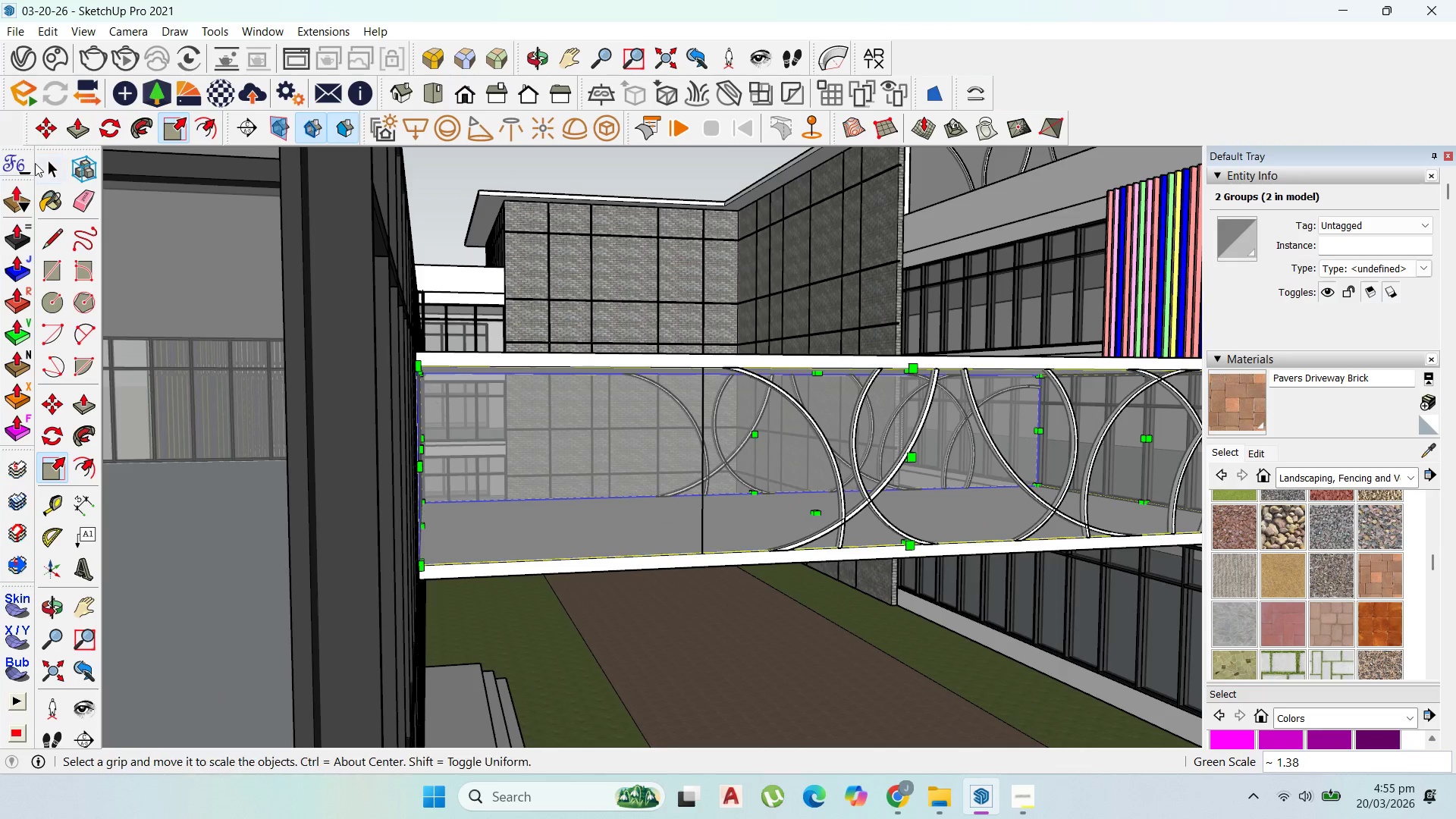 
left_click([35, 163])
 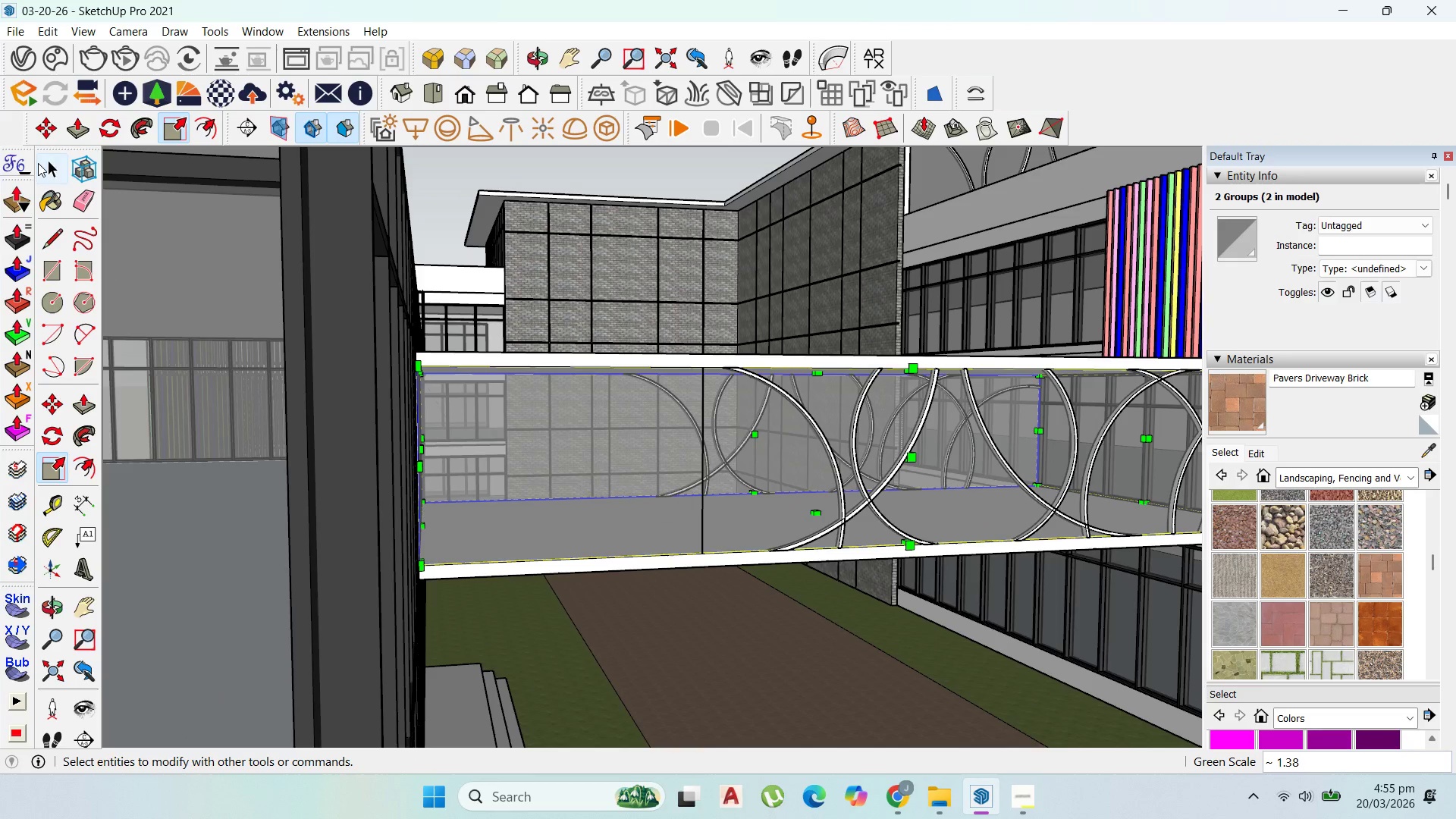 
left_click([38, 163])
 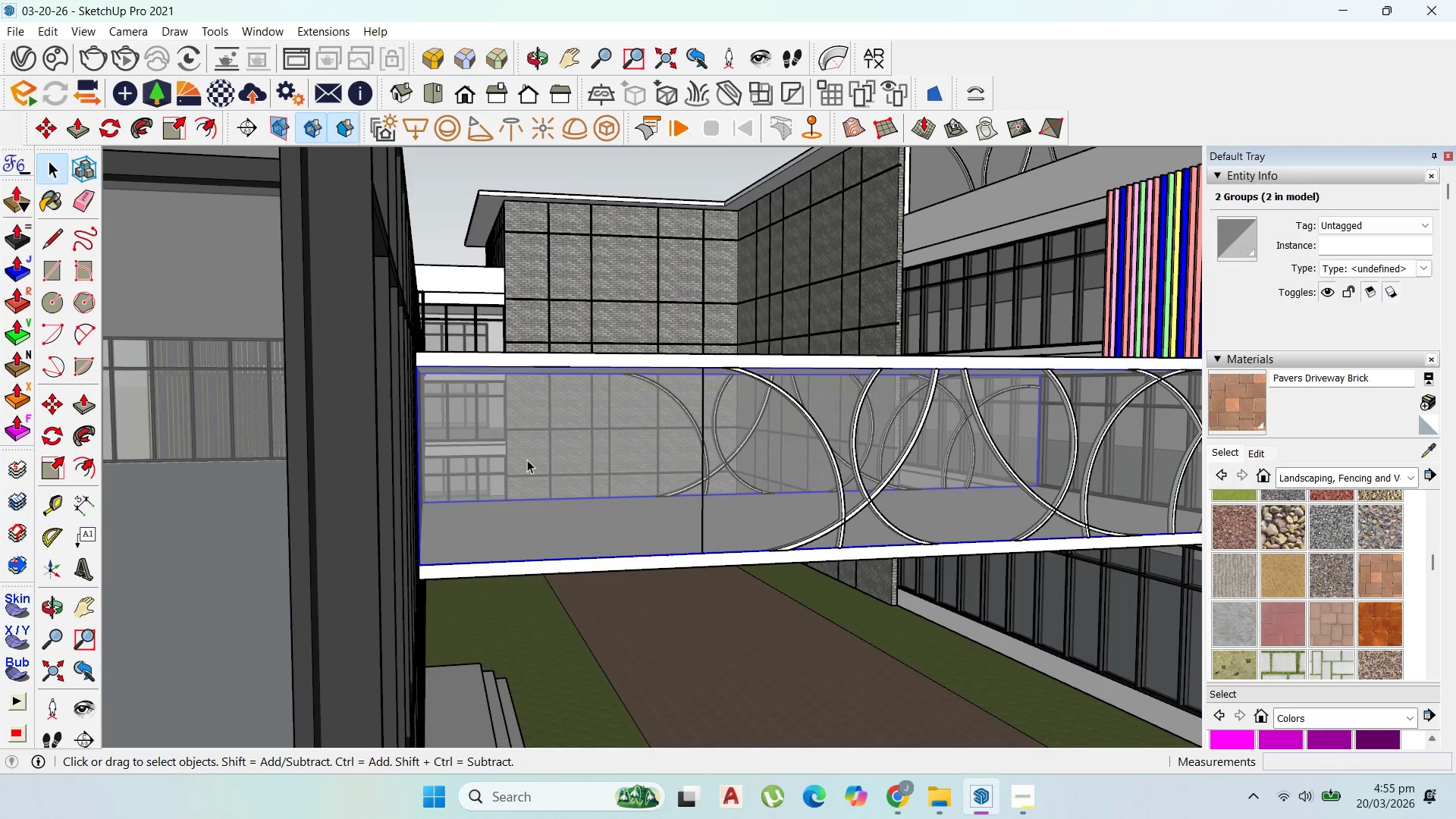 
key(Escape)
 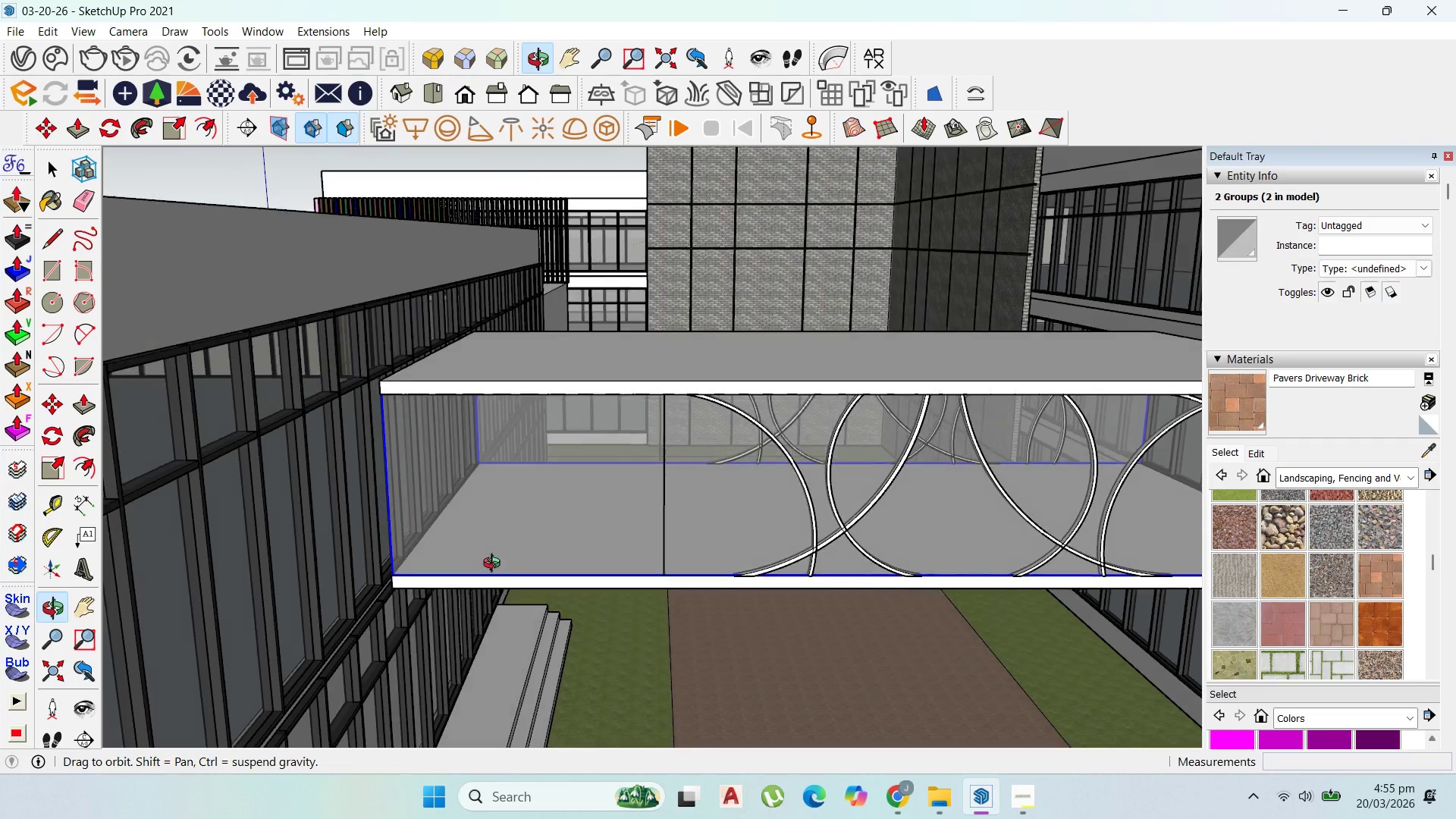 
key(Escape)
 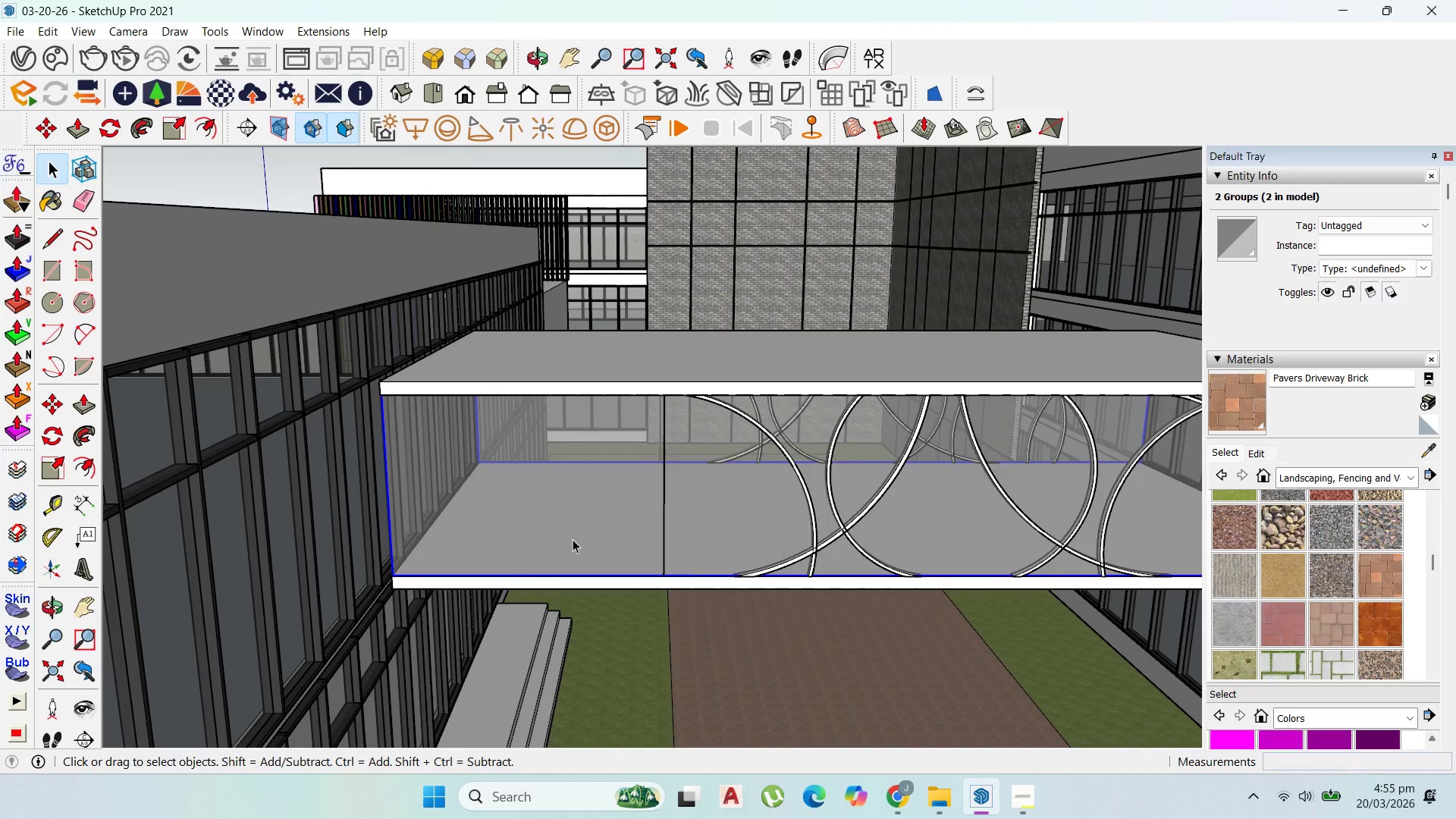 
double_click([623, 536])
 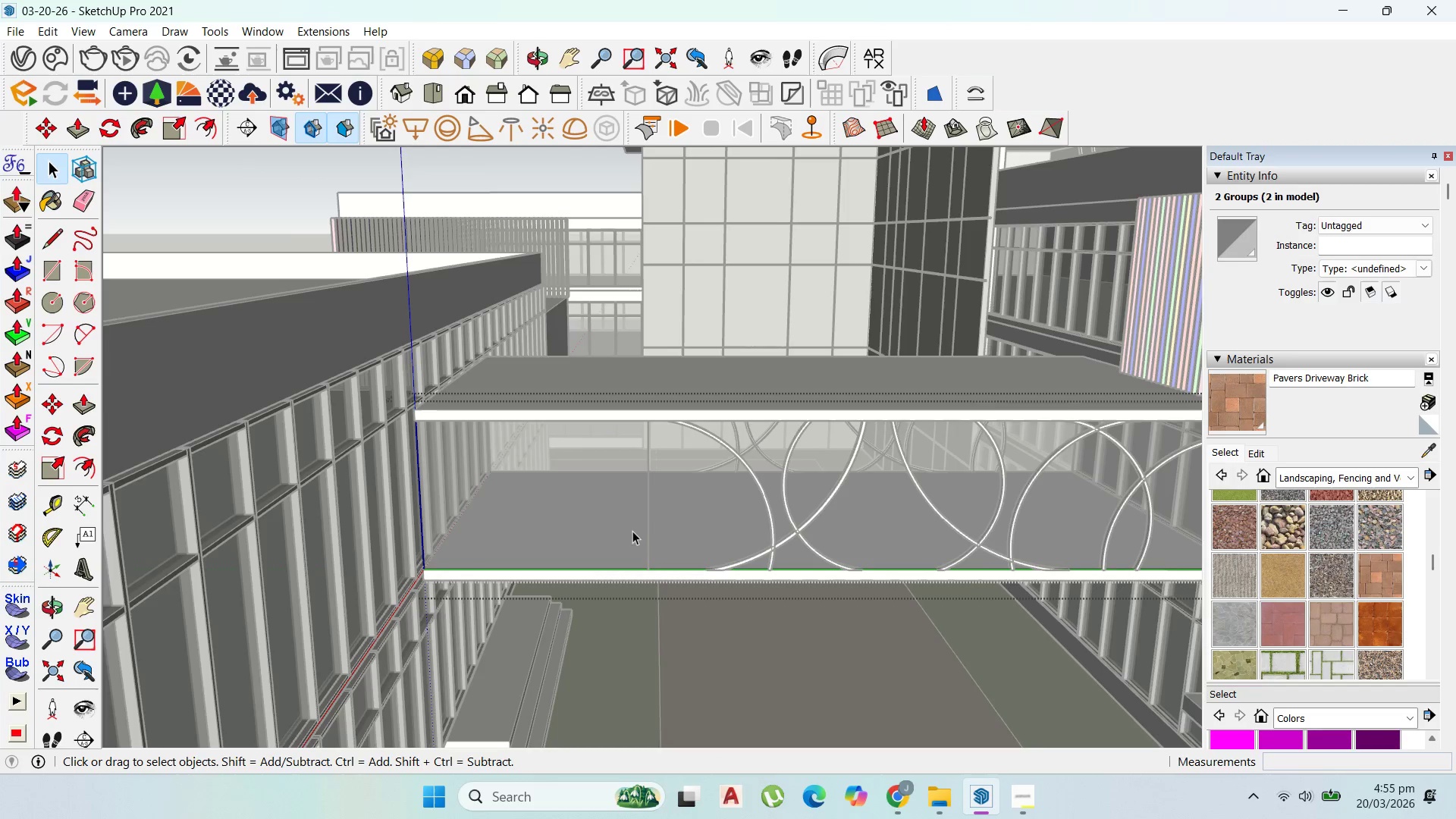 
scroll: coordinate [578, 538], scroll_direction: down, amount: 2.0
 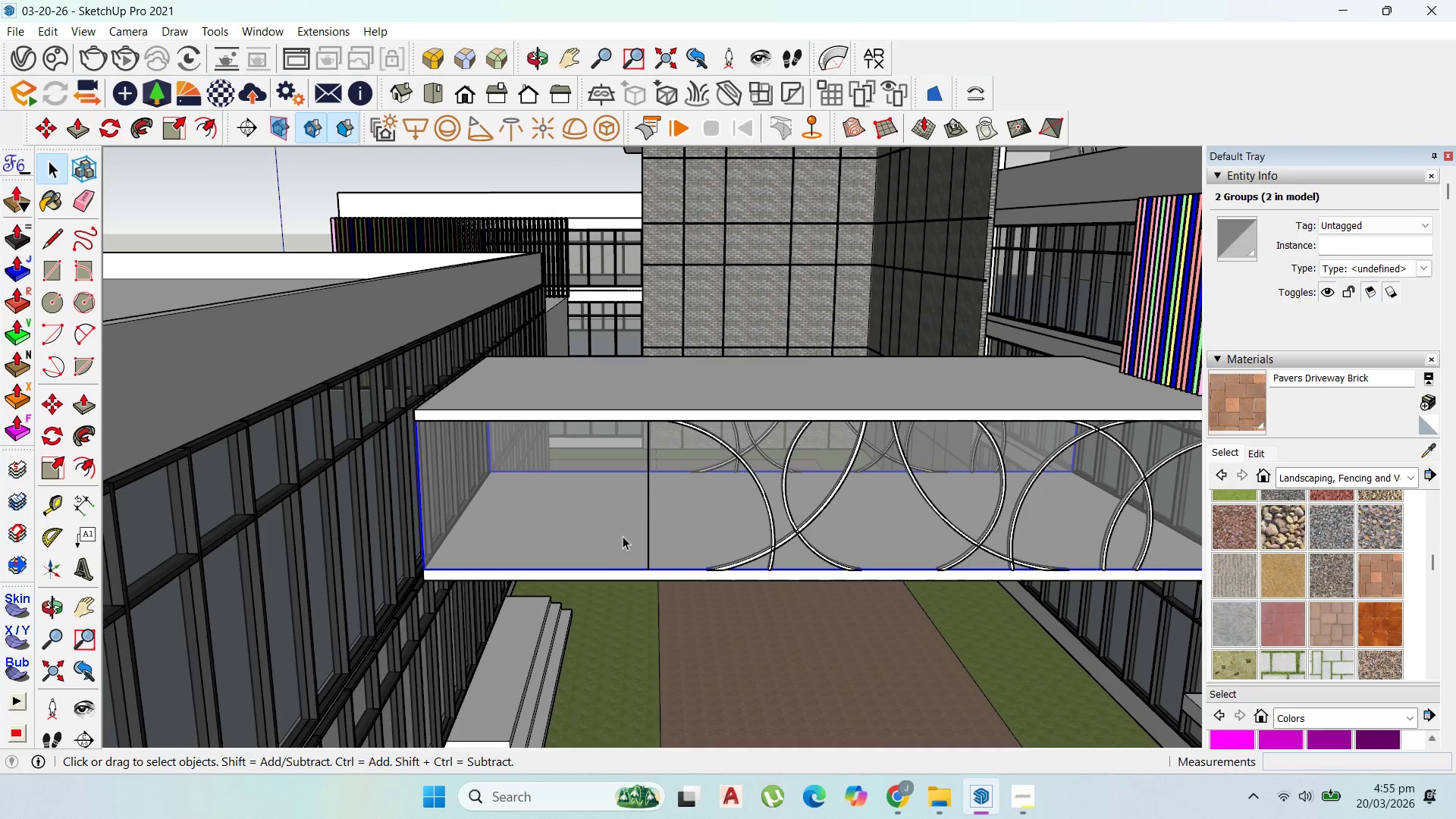 
key(Escape)
 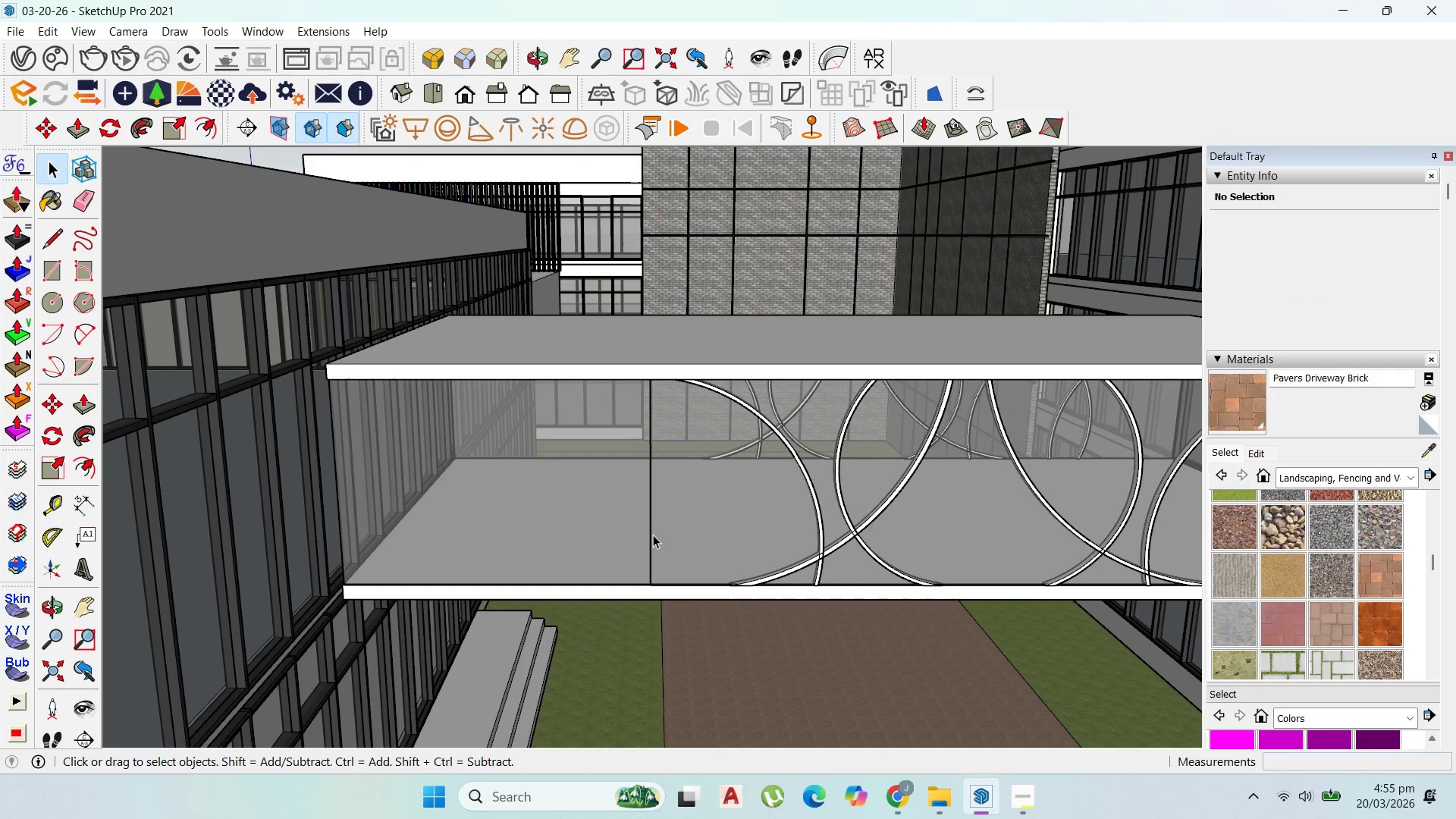 
key(Escape)
 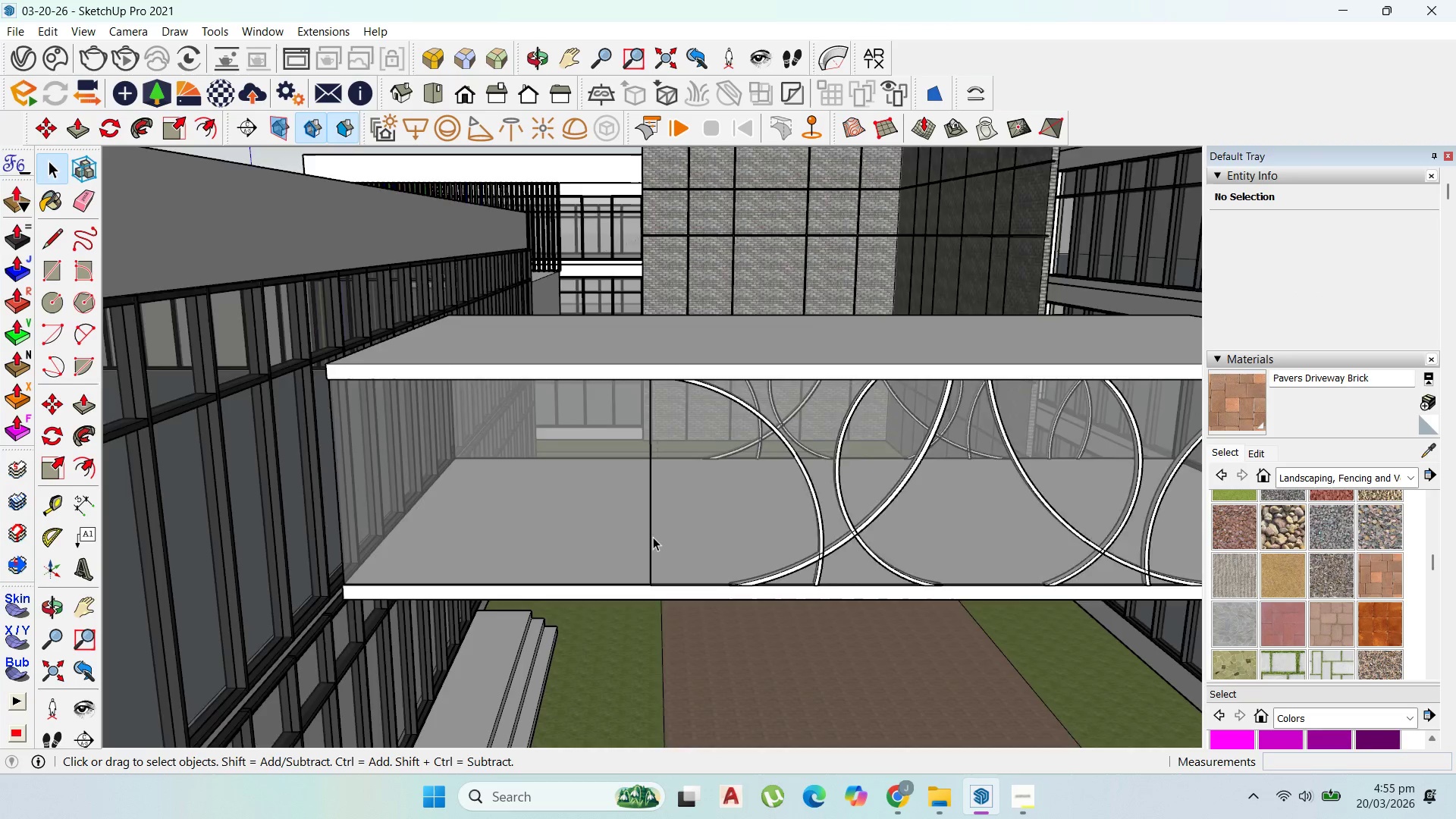 
scroll: coordinate [656, 539], scroll_direction: up, amount: 10.0
 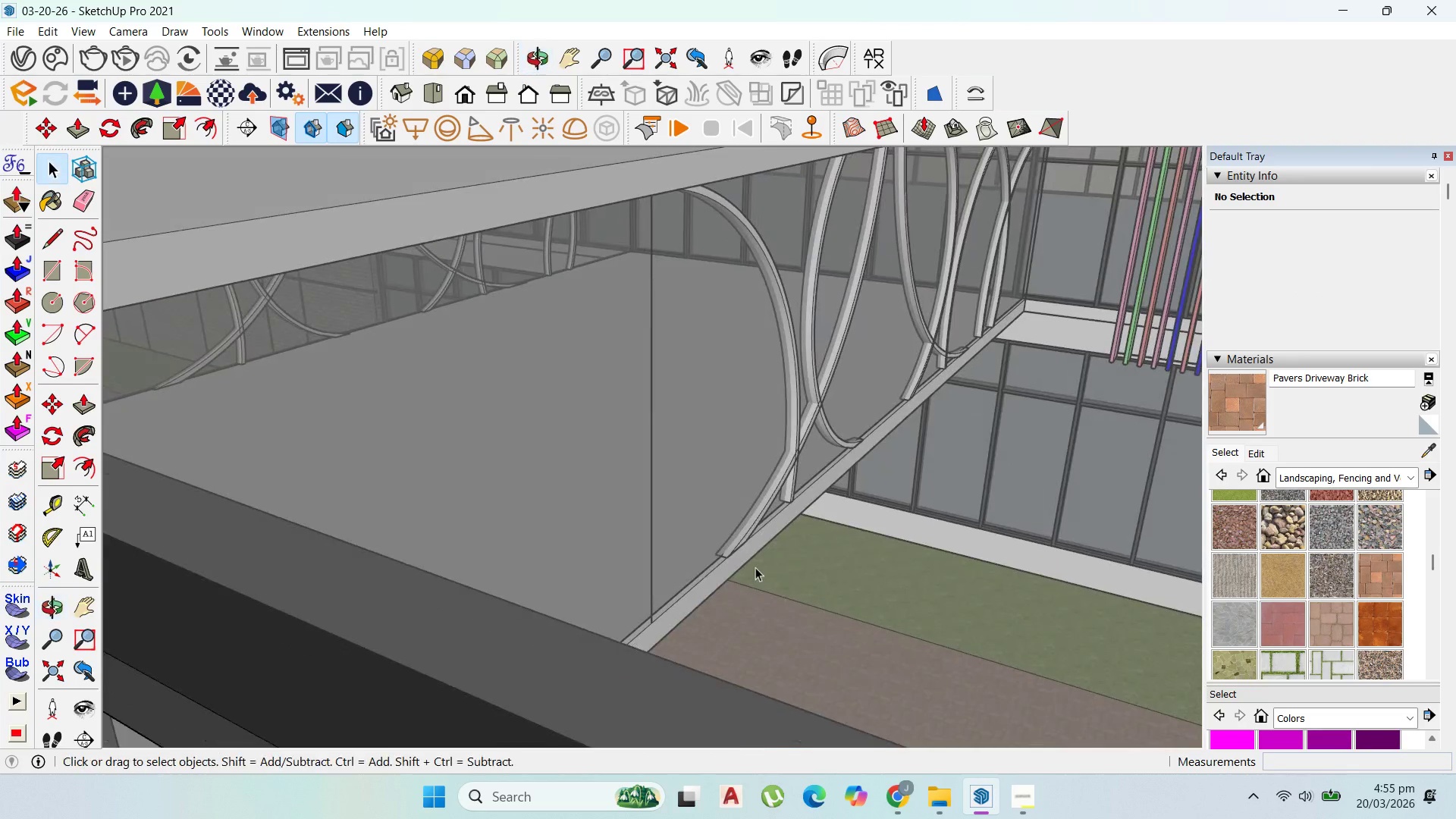 
left_click([645, 627])
 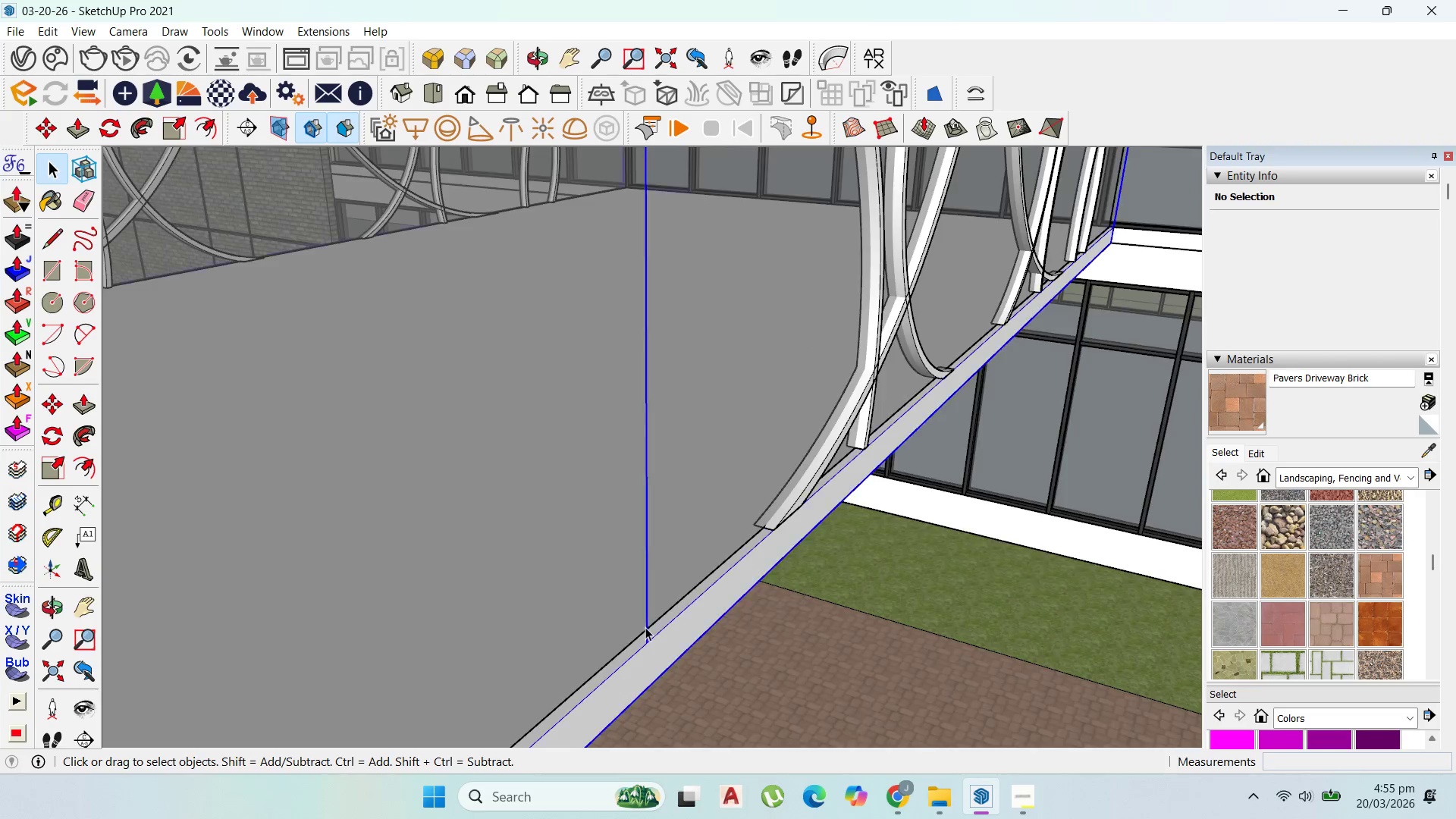 
scroll: coordinate [657, 605], scroll_direction: up, amount: 25.0
 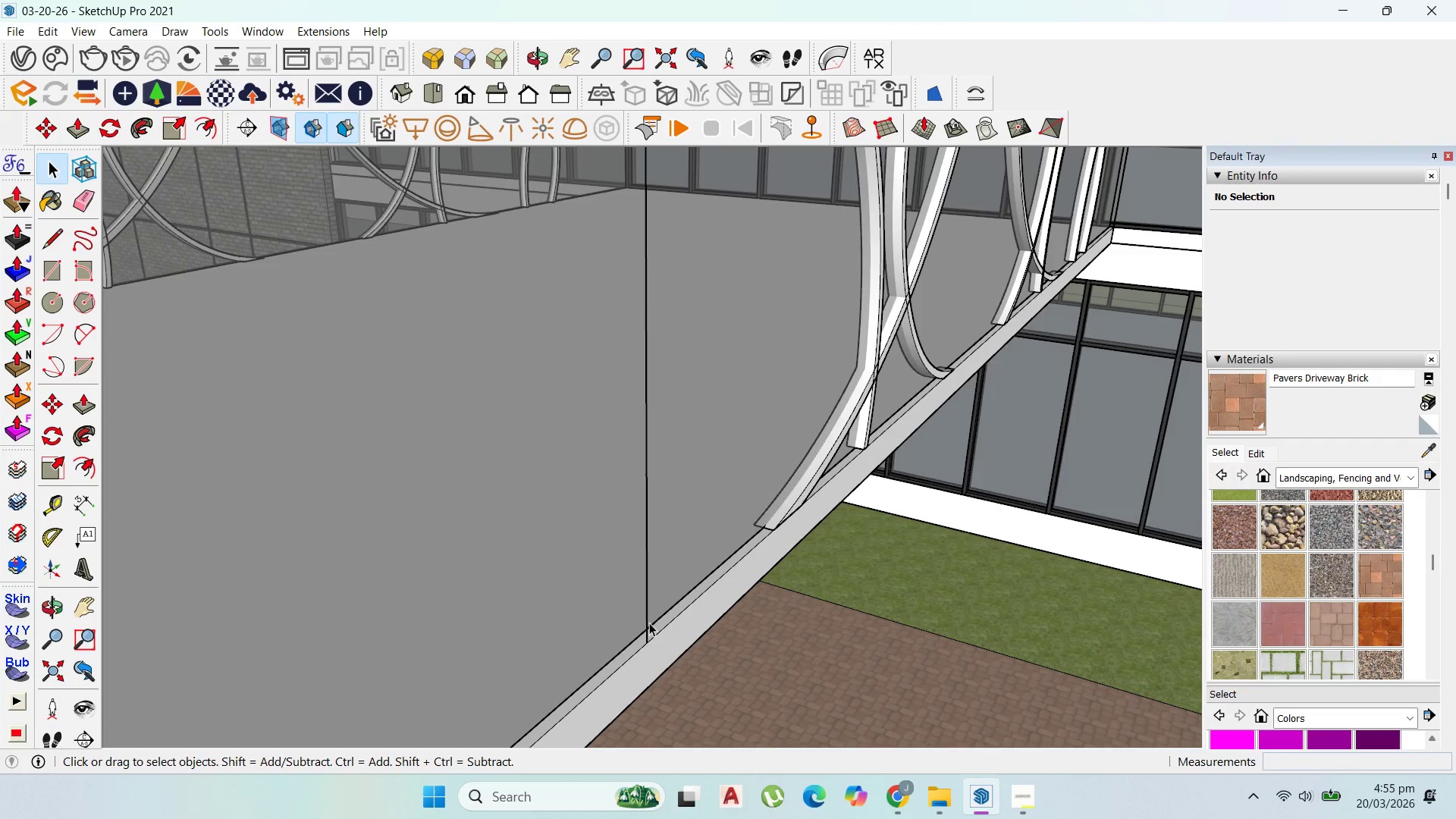 
double_click([645, 627])
 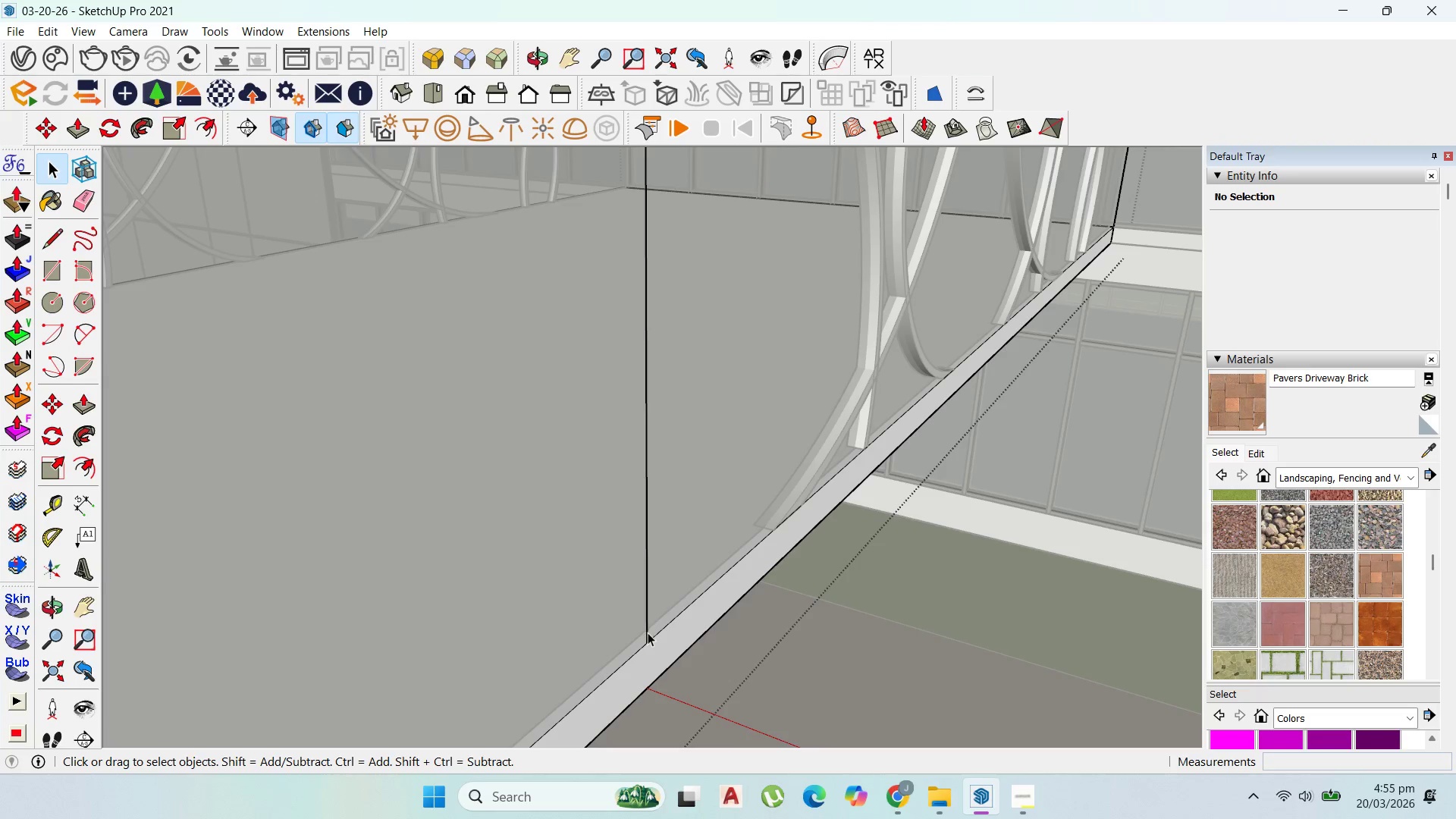 
triple_click([648, 632])
 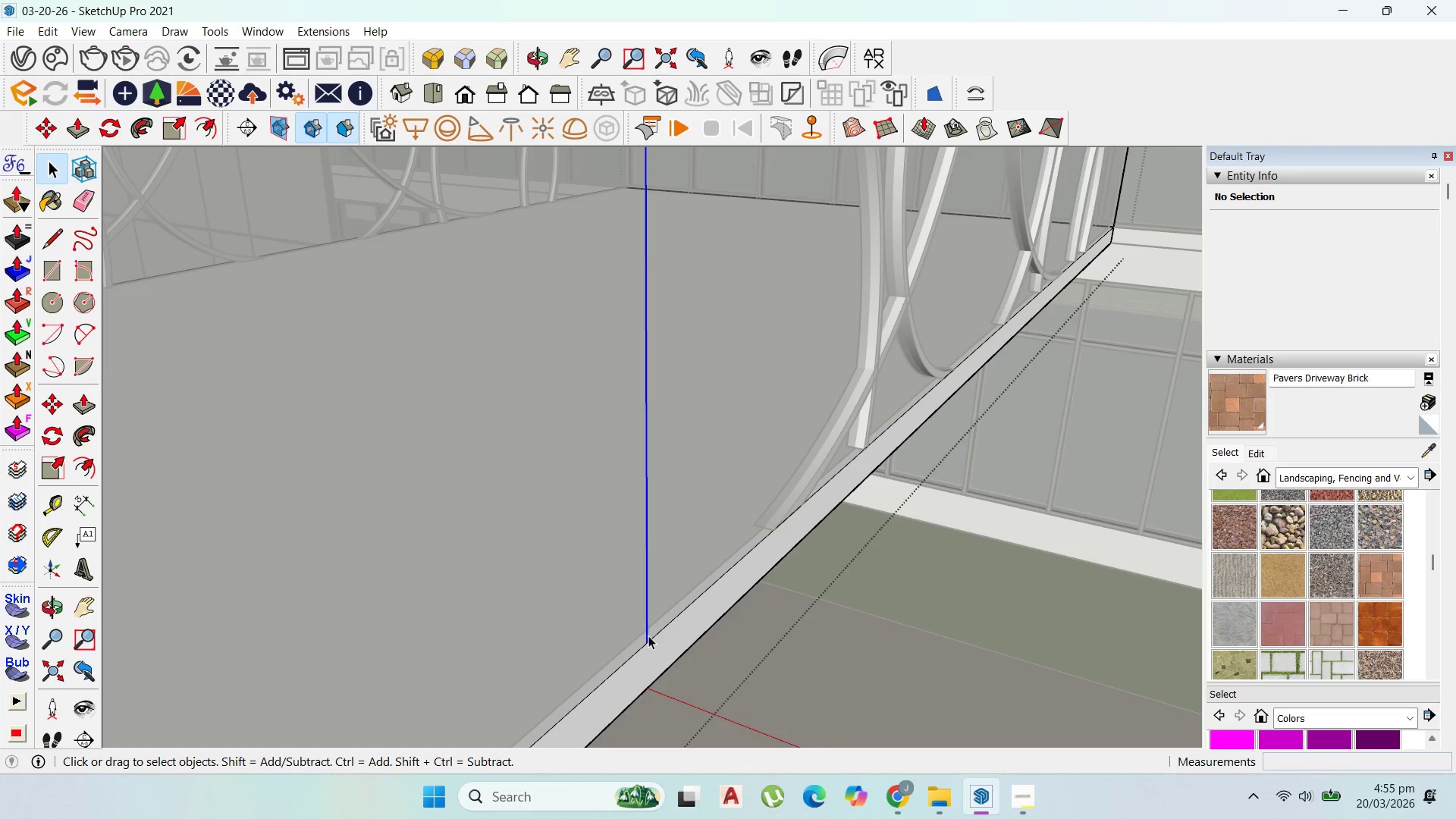 
scroll: coordinate [648, 635], scroll_direction: up, amount: 1.0
 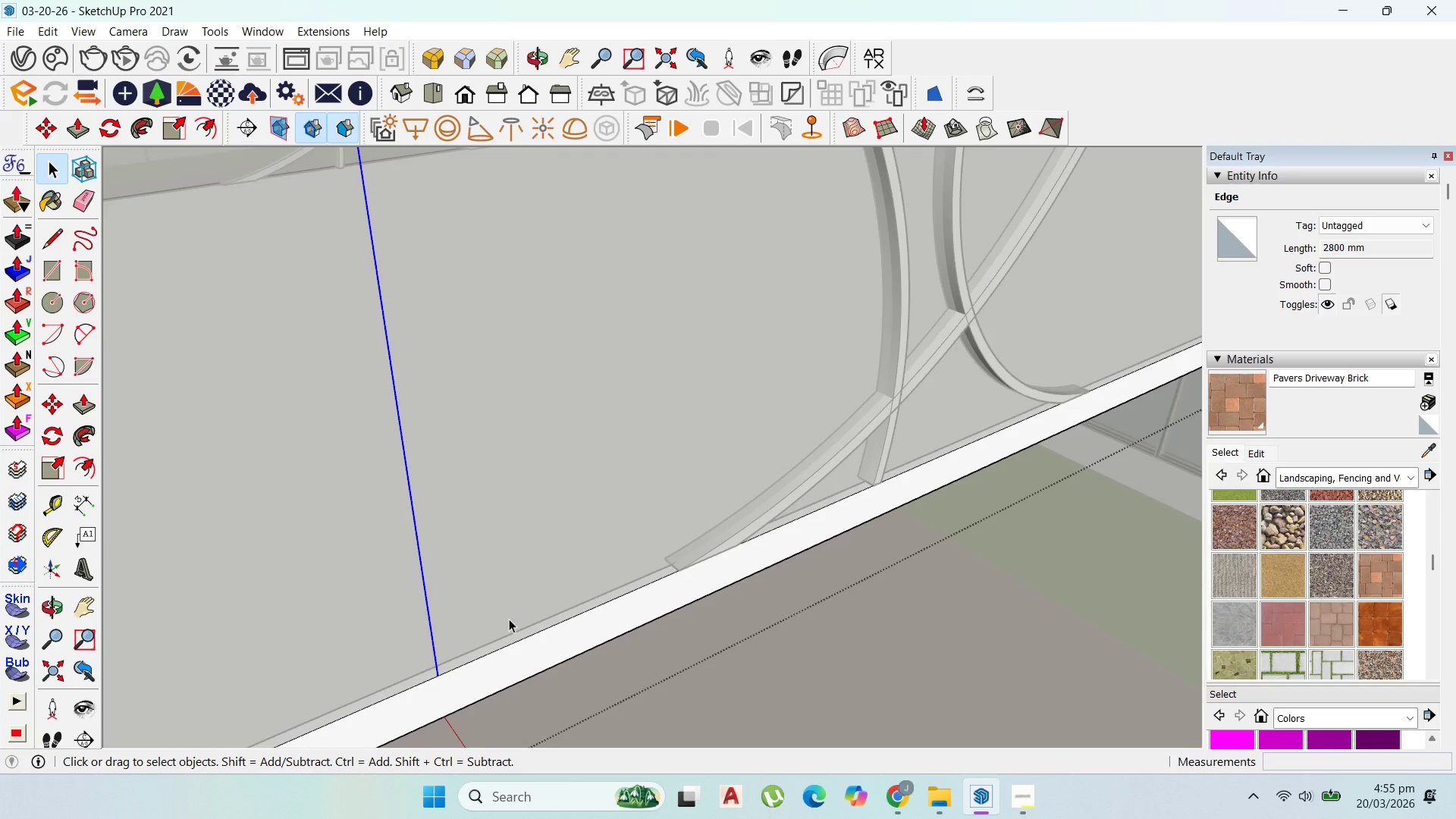 
scroll: coordinate [738, 525], scroll_direction: down, amount: 10.0
 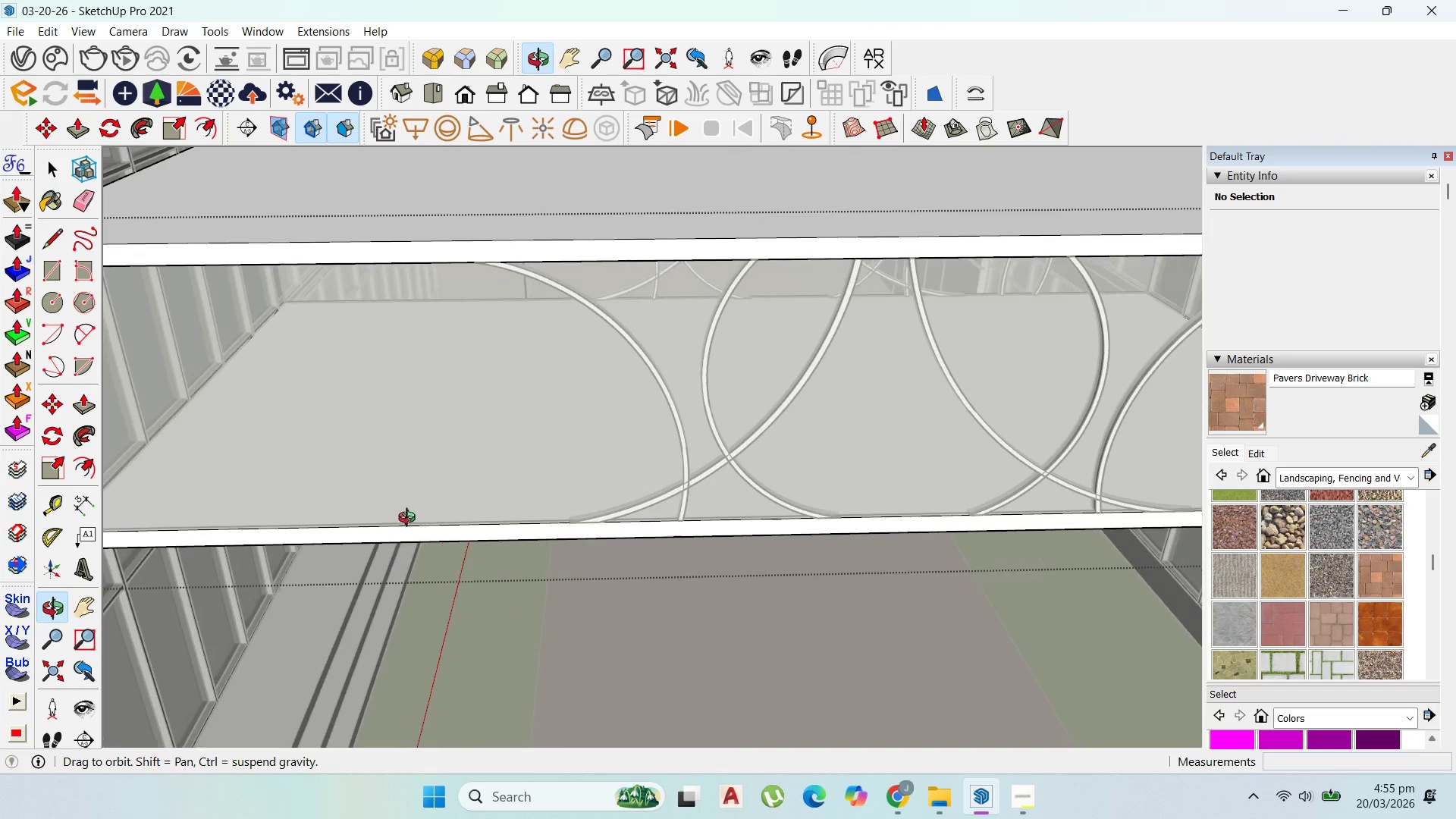 
key(Escape)
 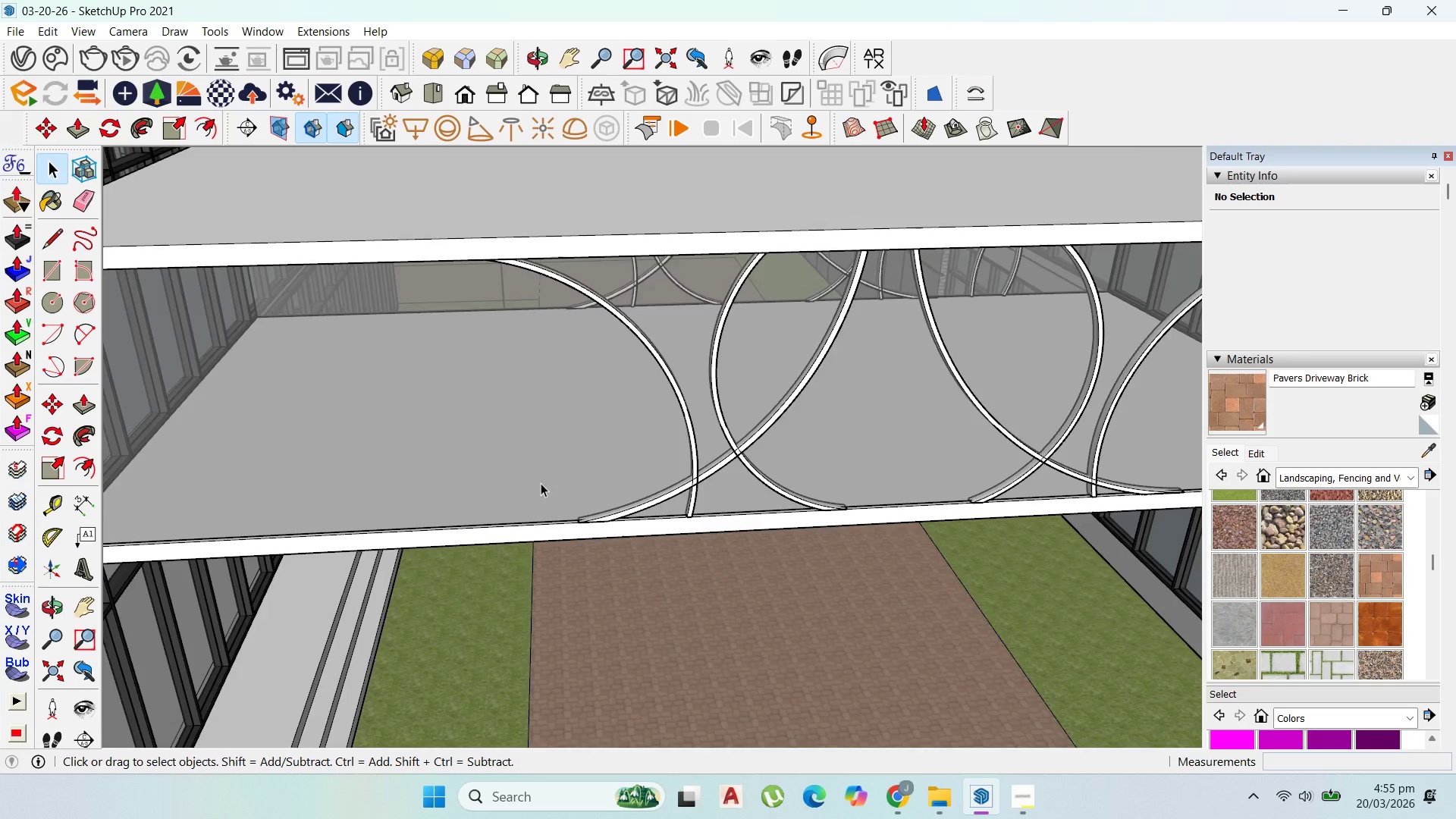 
key(Escape)
 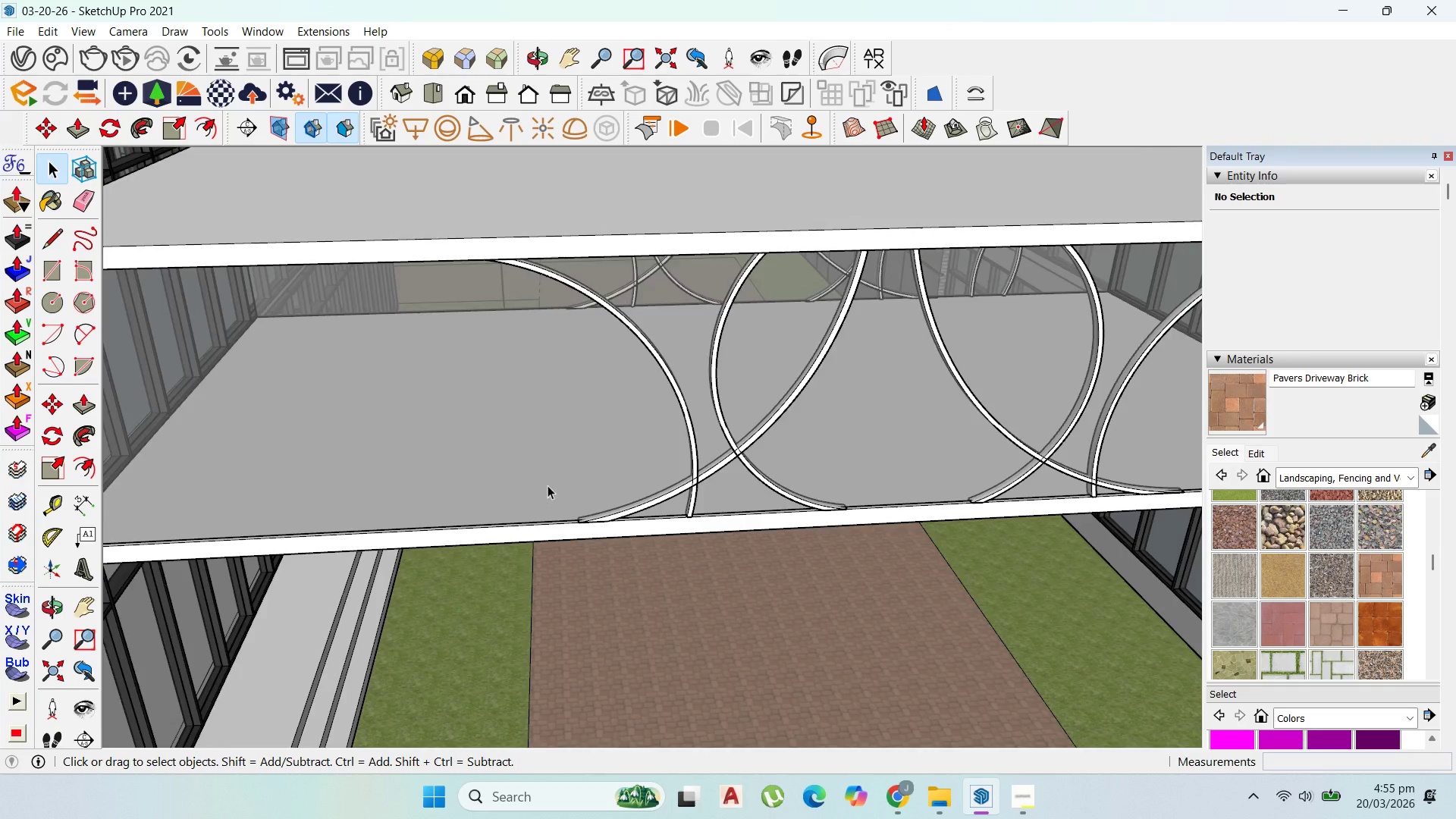 
scroll: coordinate [856, 472], scroll_direction: down, amount: 7.0
 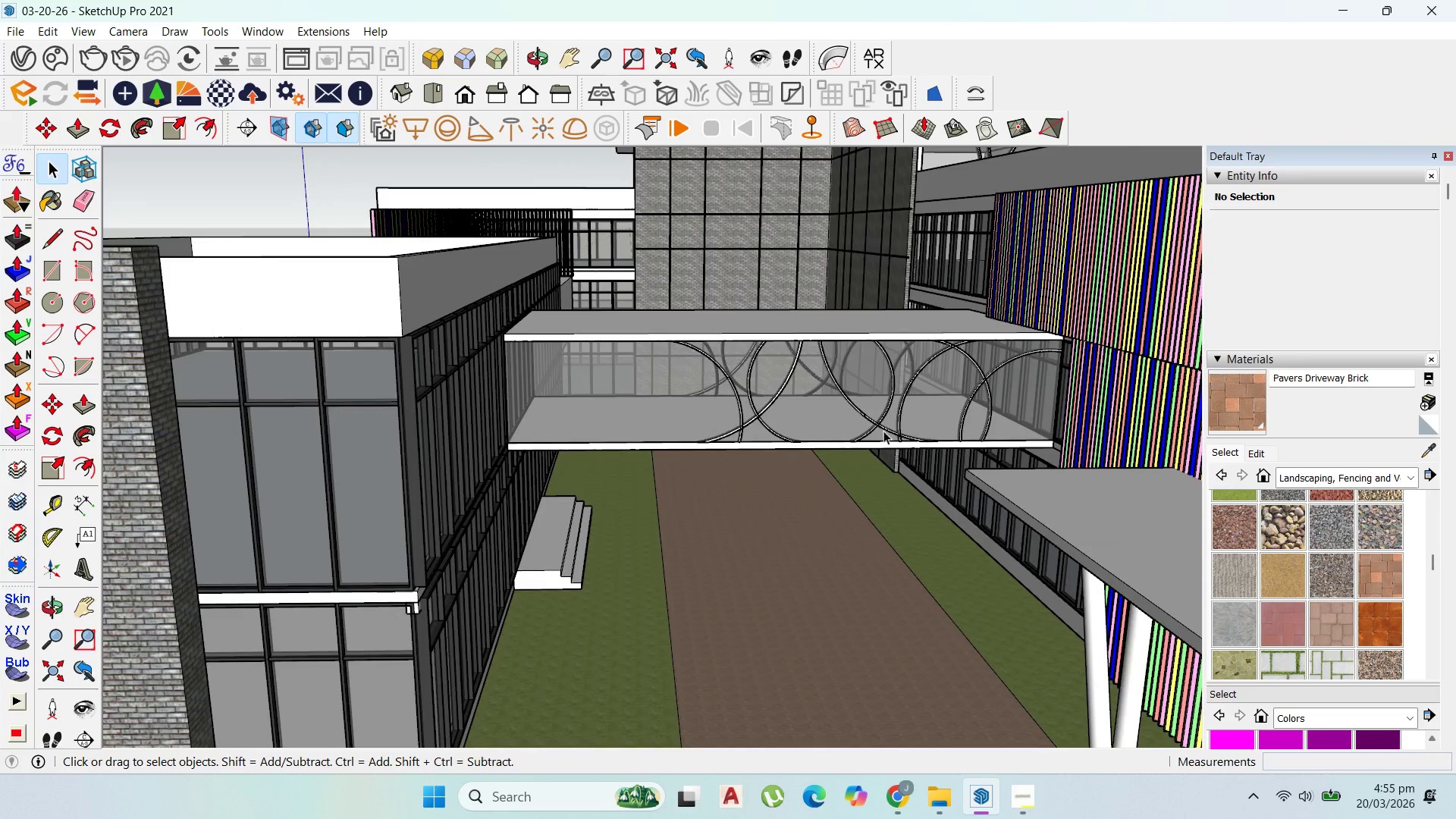 
left_click([873, 426])
 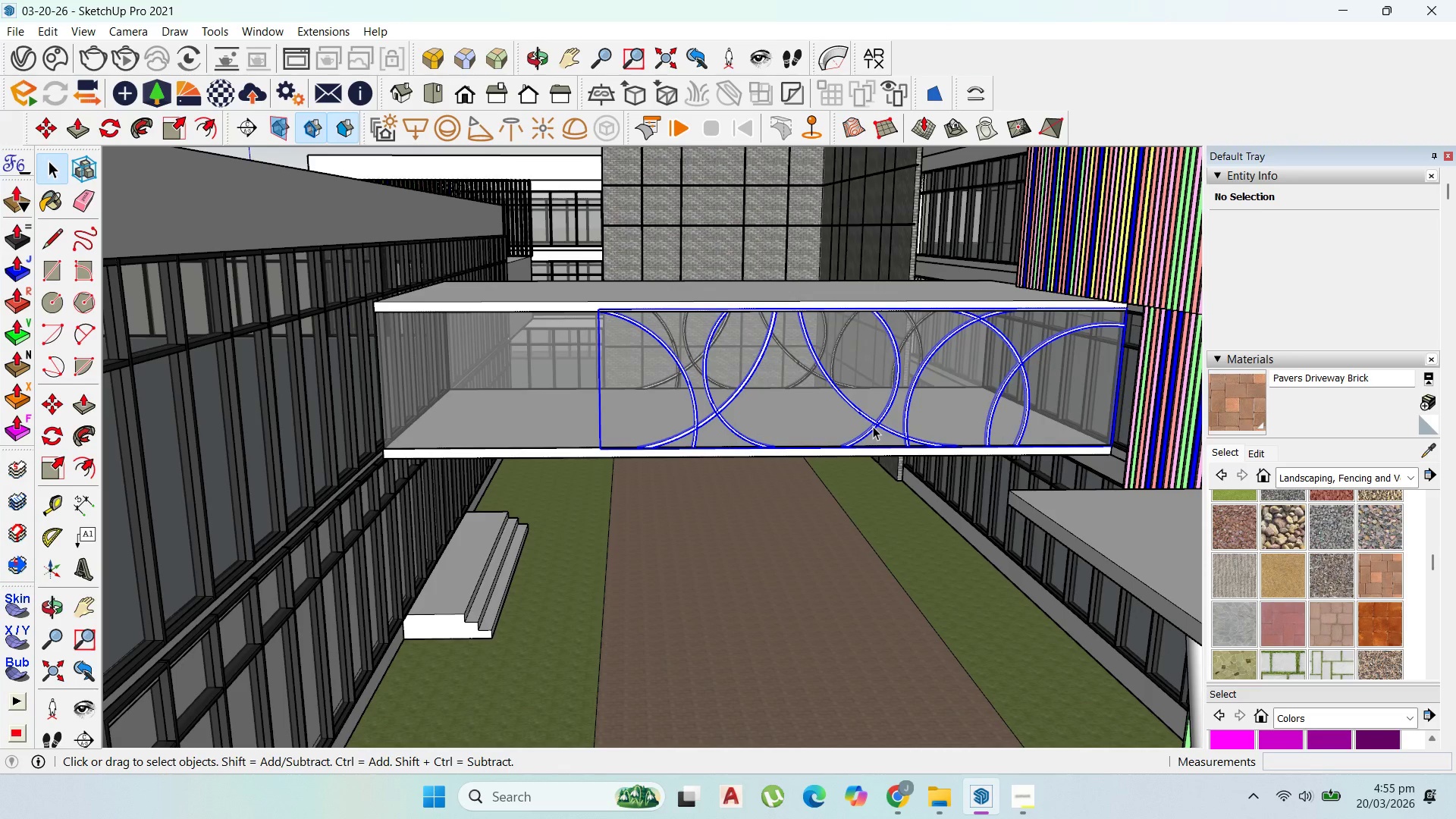 
scroll: coordinate [877, 426], scroll_direction: up, amount: 3.0
 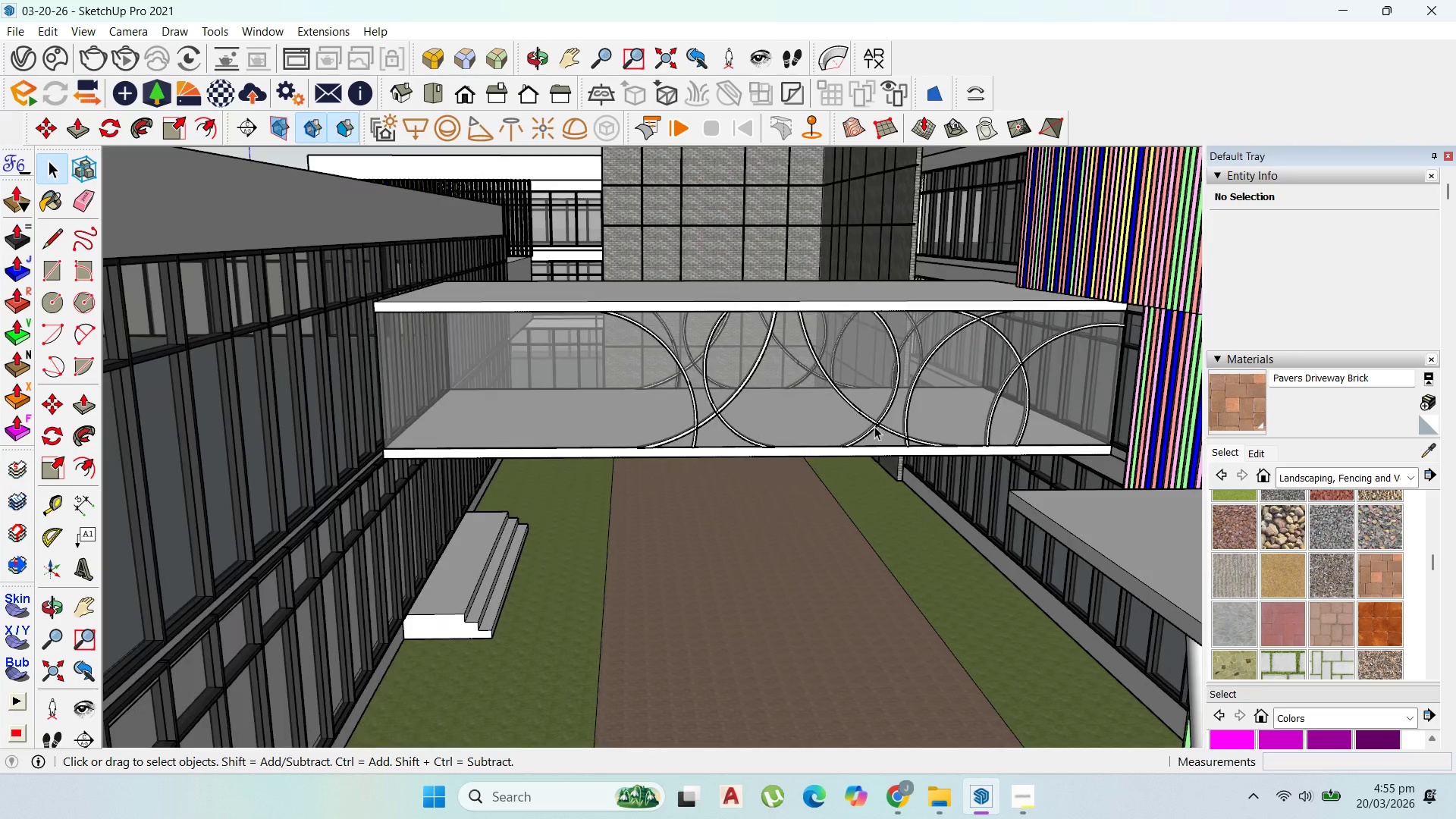 
double_click([873, 426])
 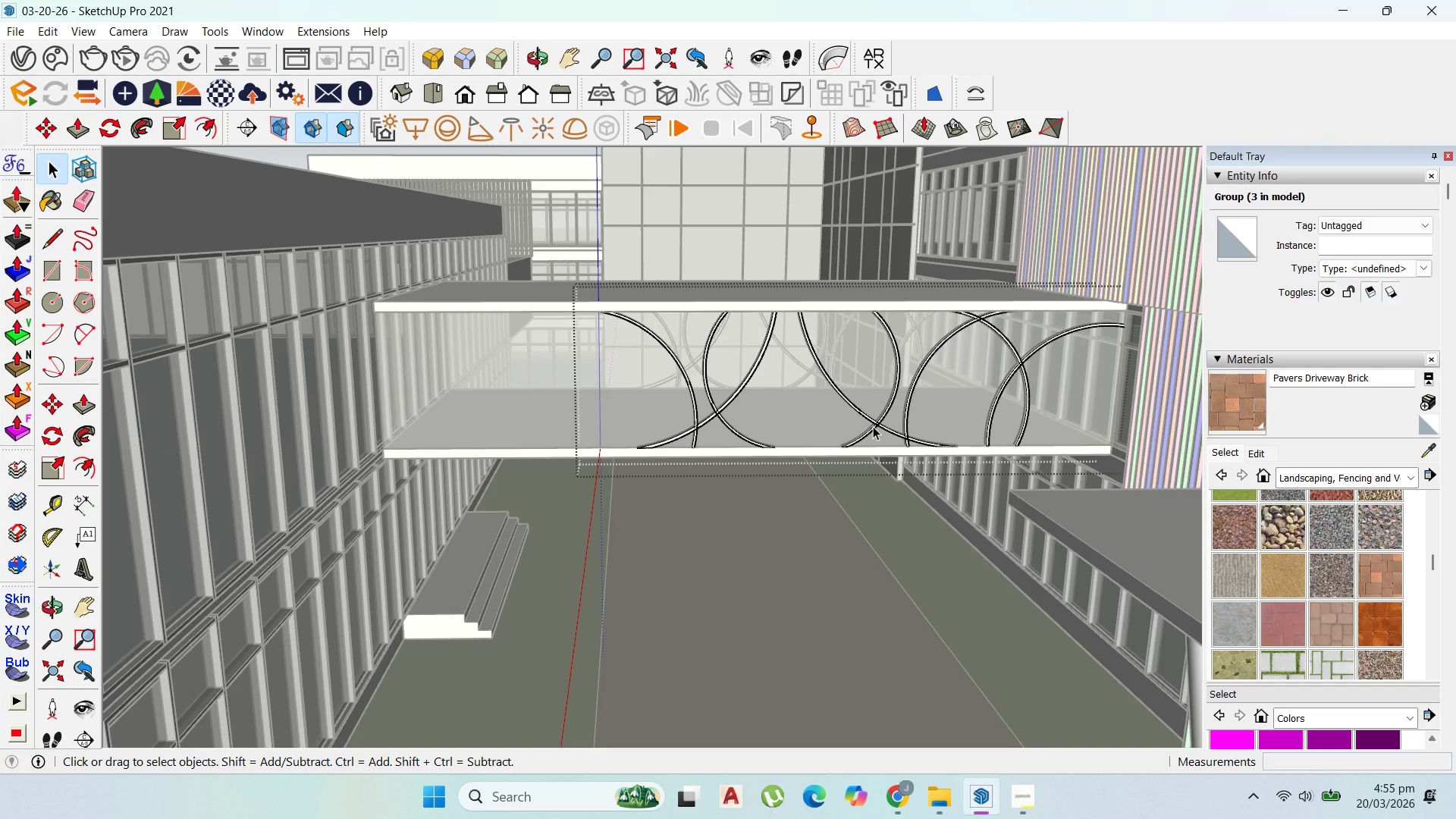 
triple_click([873, 426])
 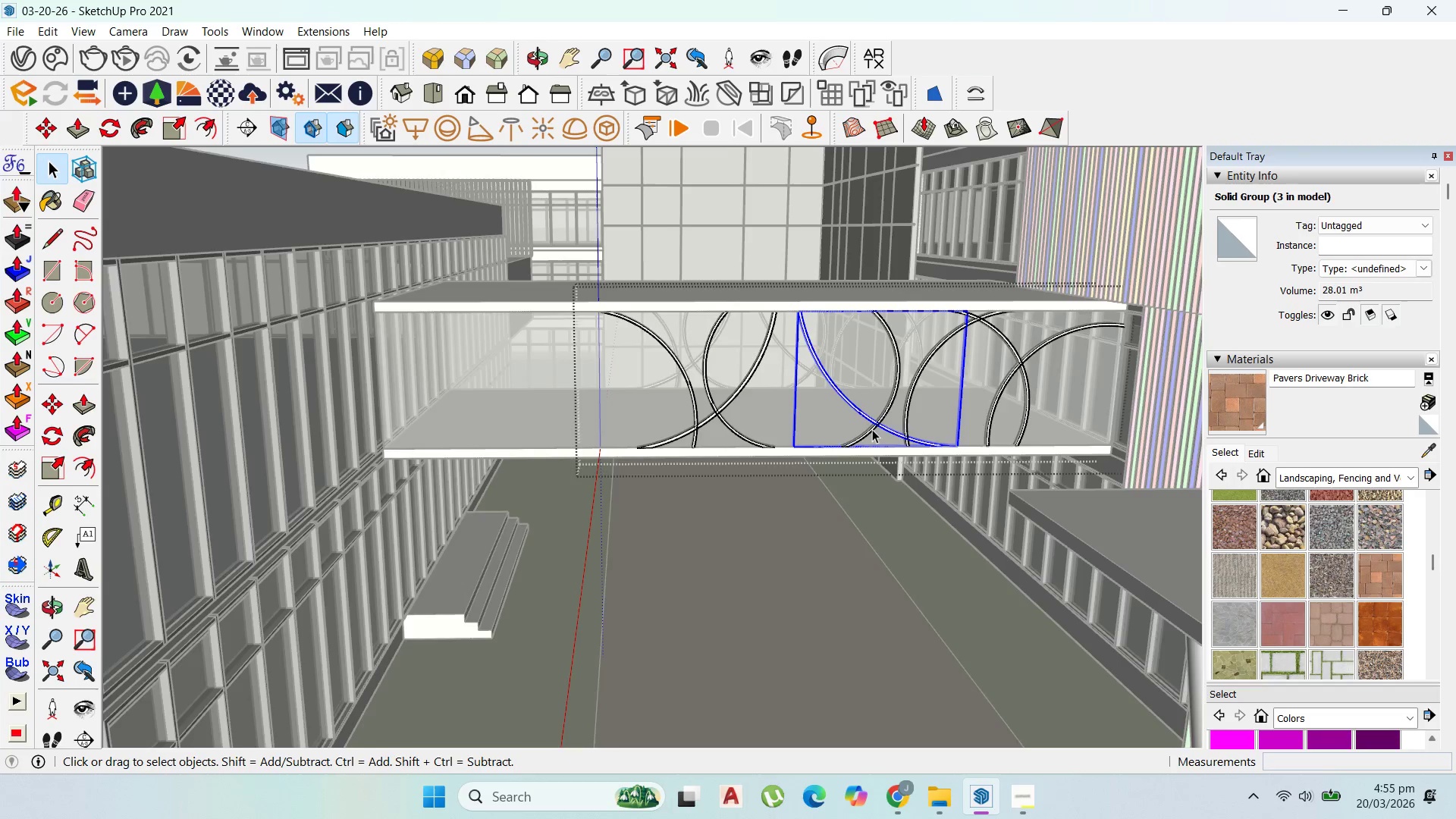 
scroll: coordinate [846, 457], scroll_direction: down, amount: 2.0
 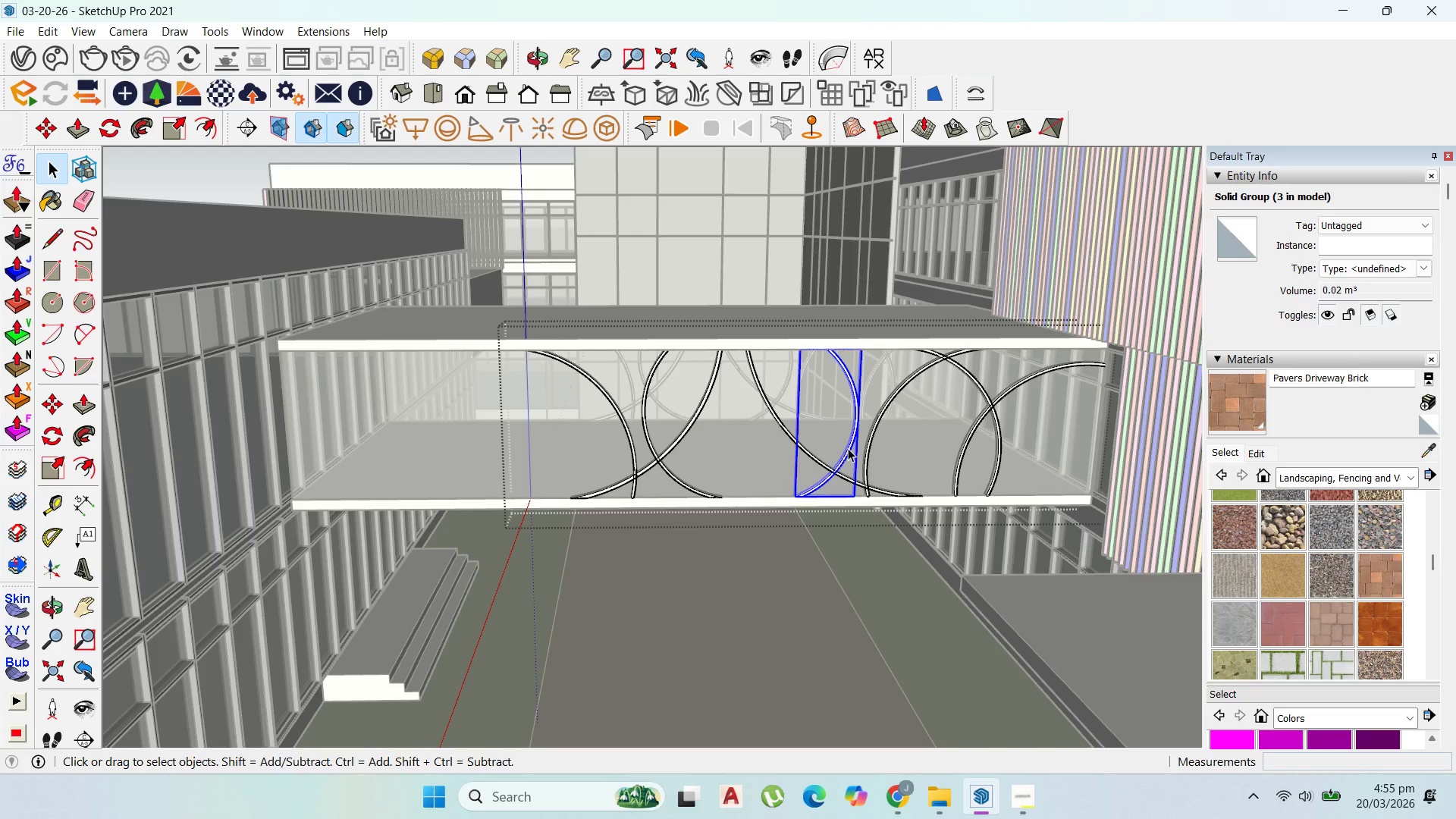 
key(M)
 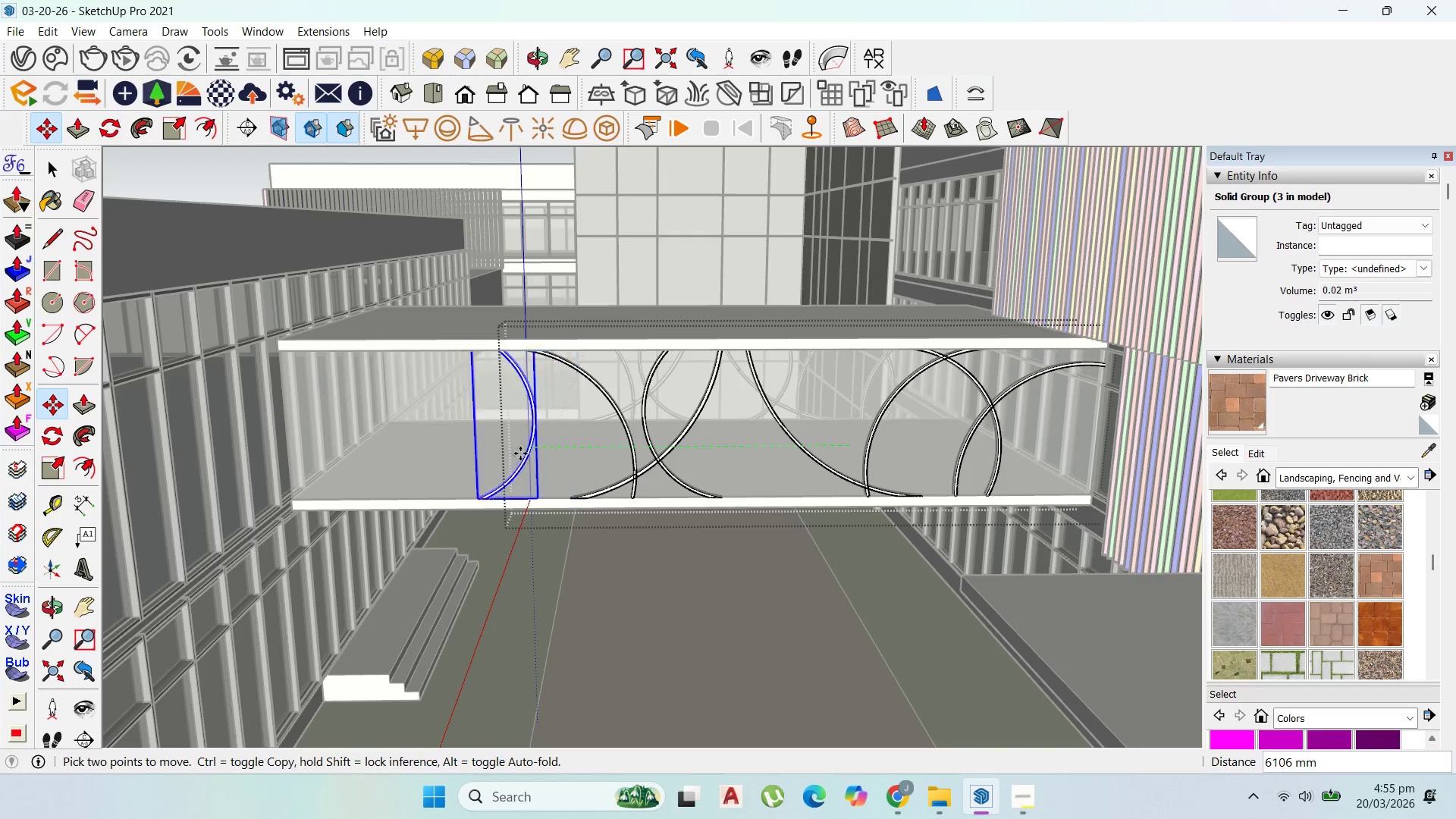 
hold_key(key=ControlLeft, duration=1.51)
left_click([503, 445])
 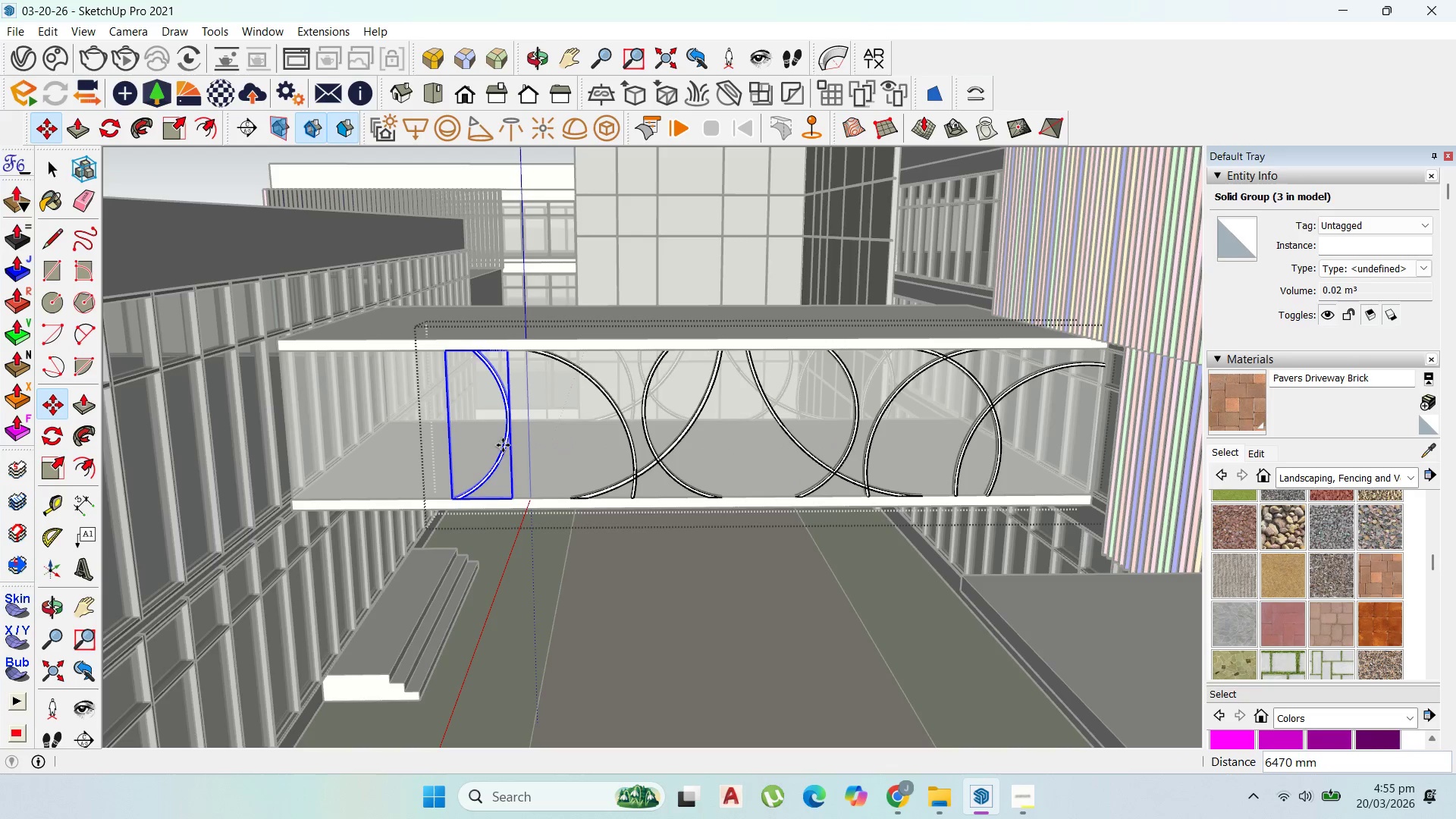 
key(Control+ControlLeft)
 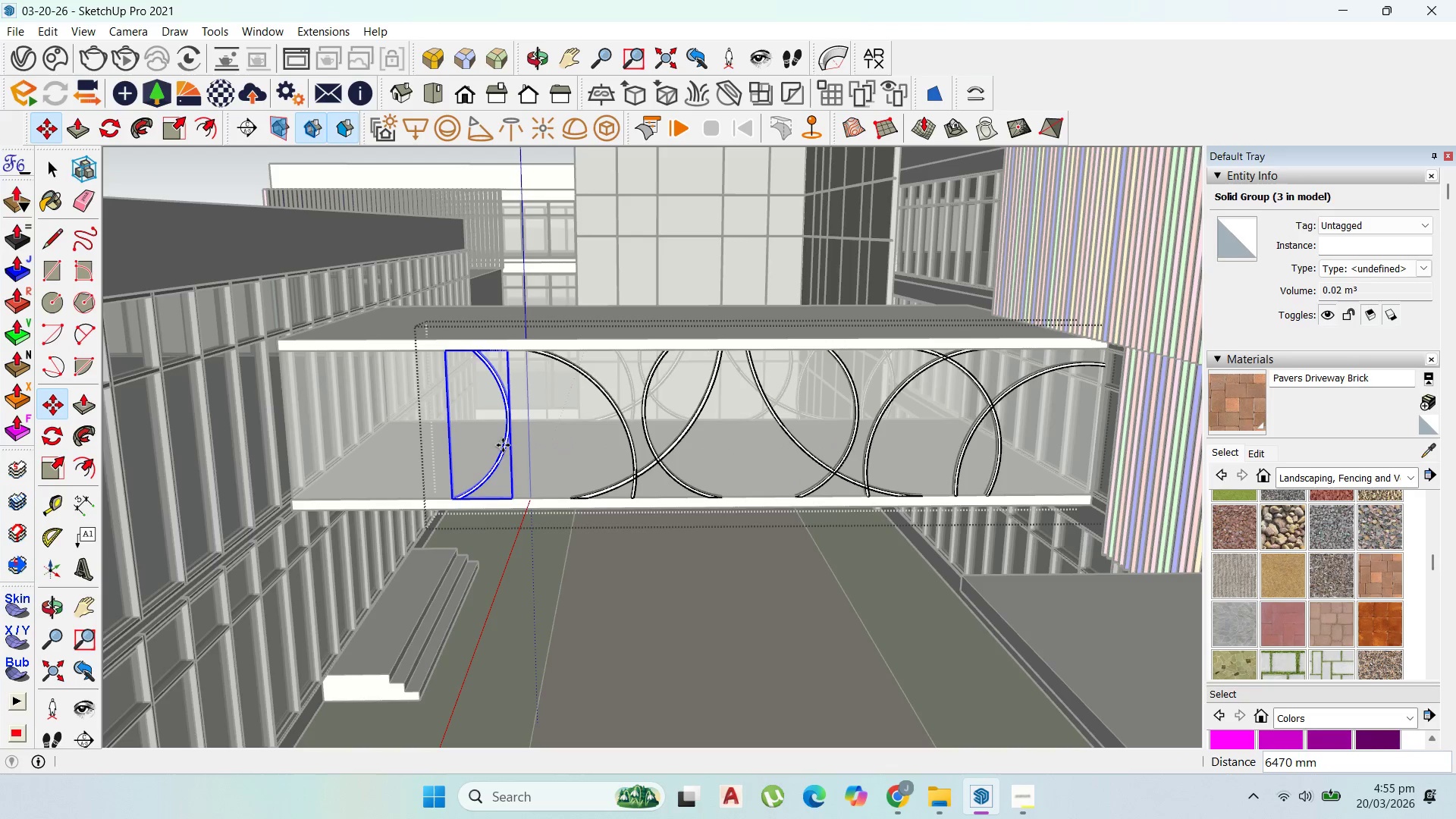 
key(Control+ControlLeft)
 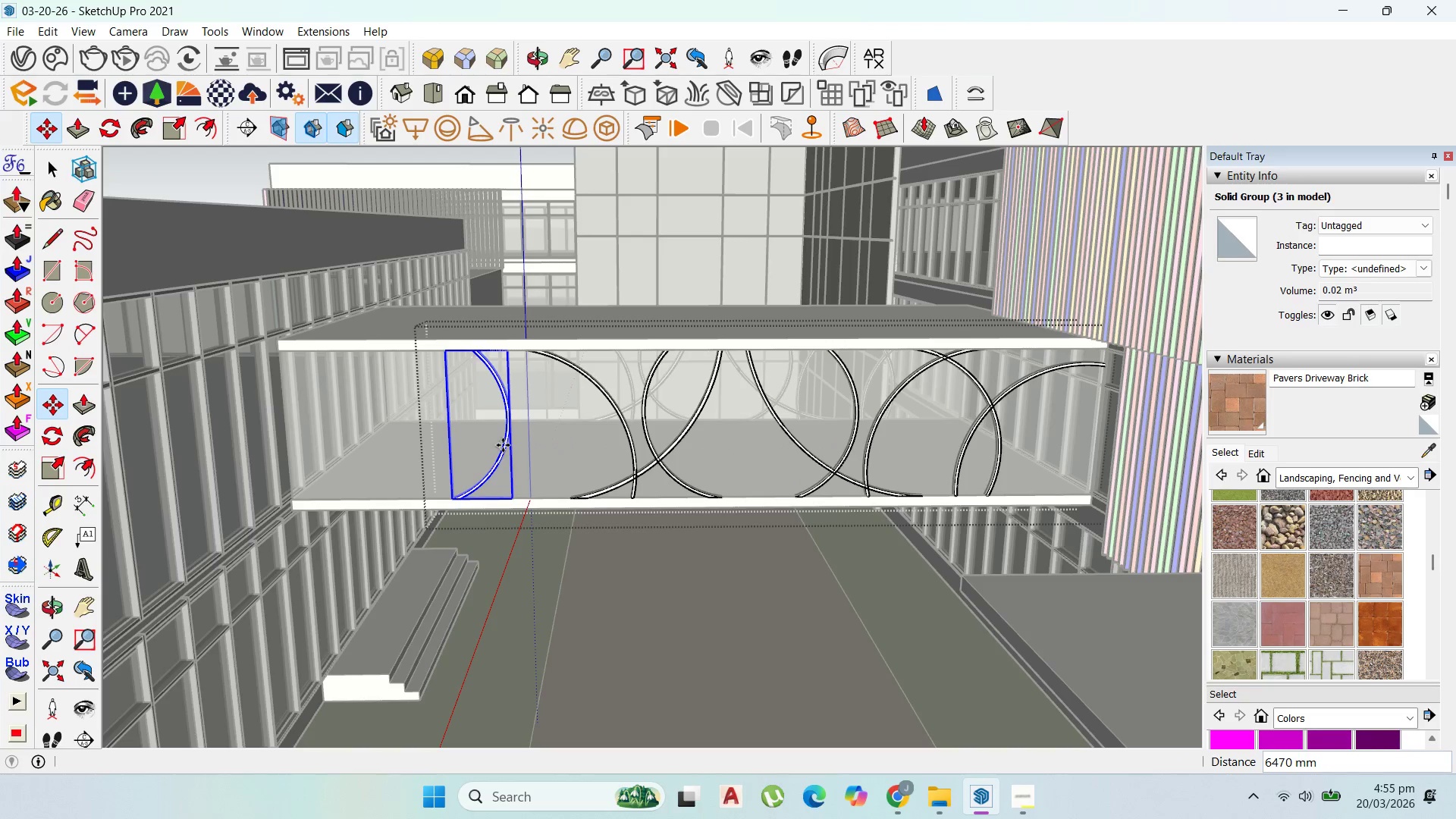 
key(Control+ControlLeft)
 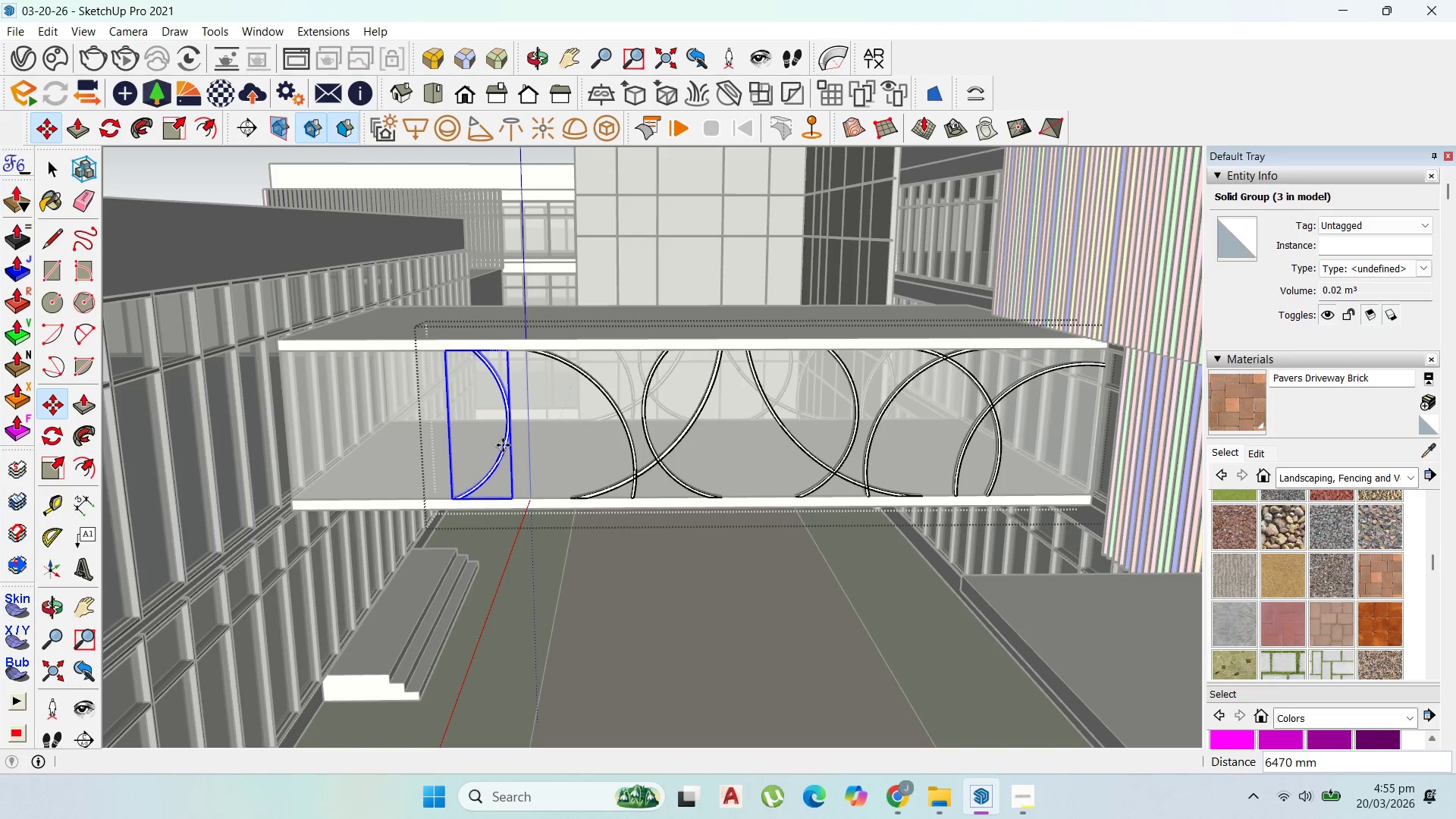 
key(Control+ControlLeft)
 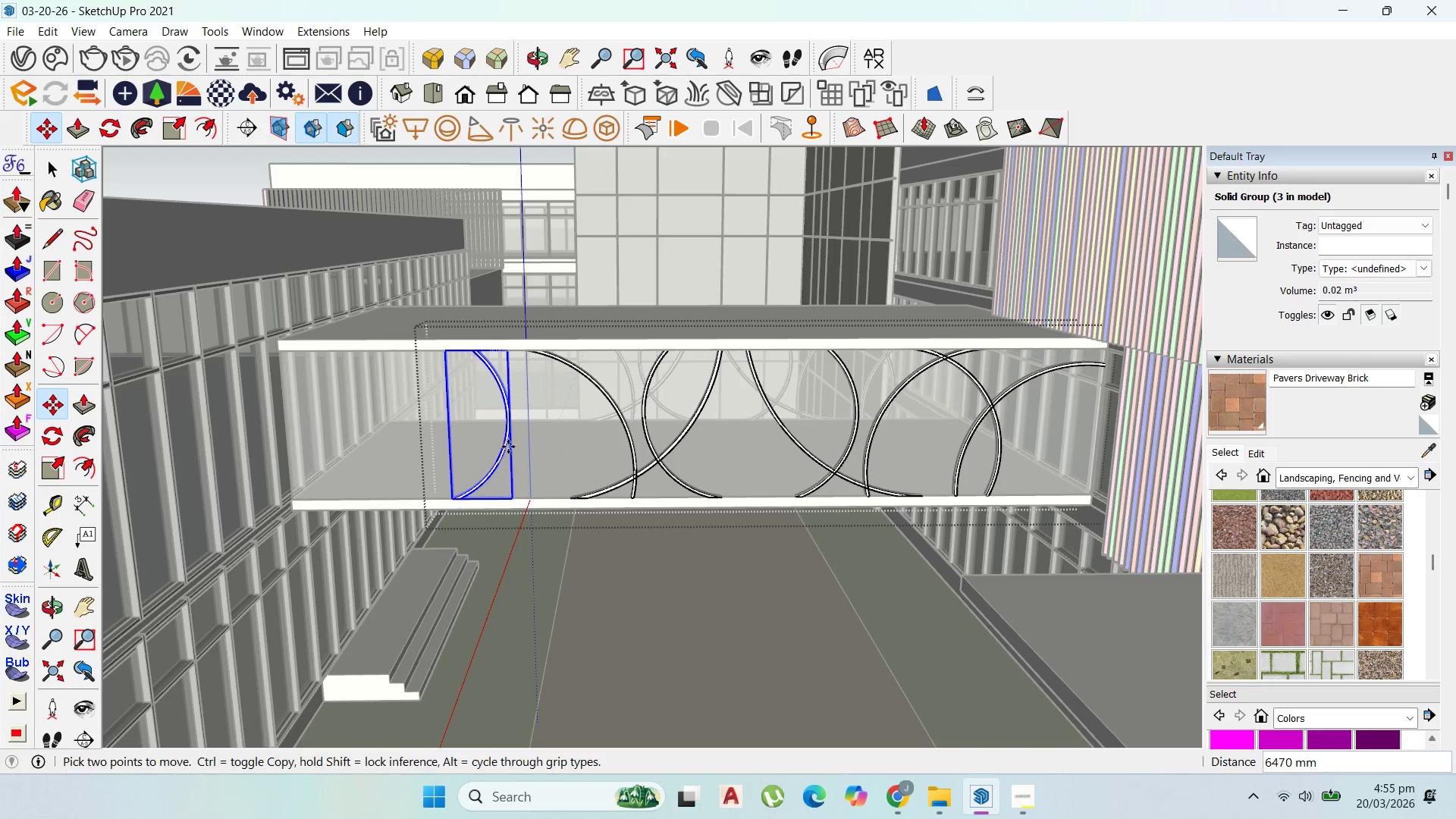 
key(Control+ControlLeft)
 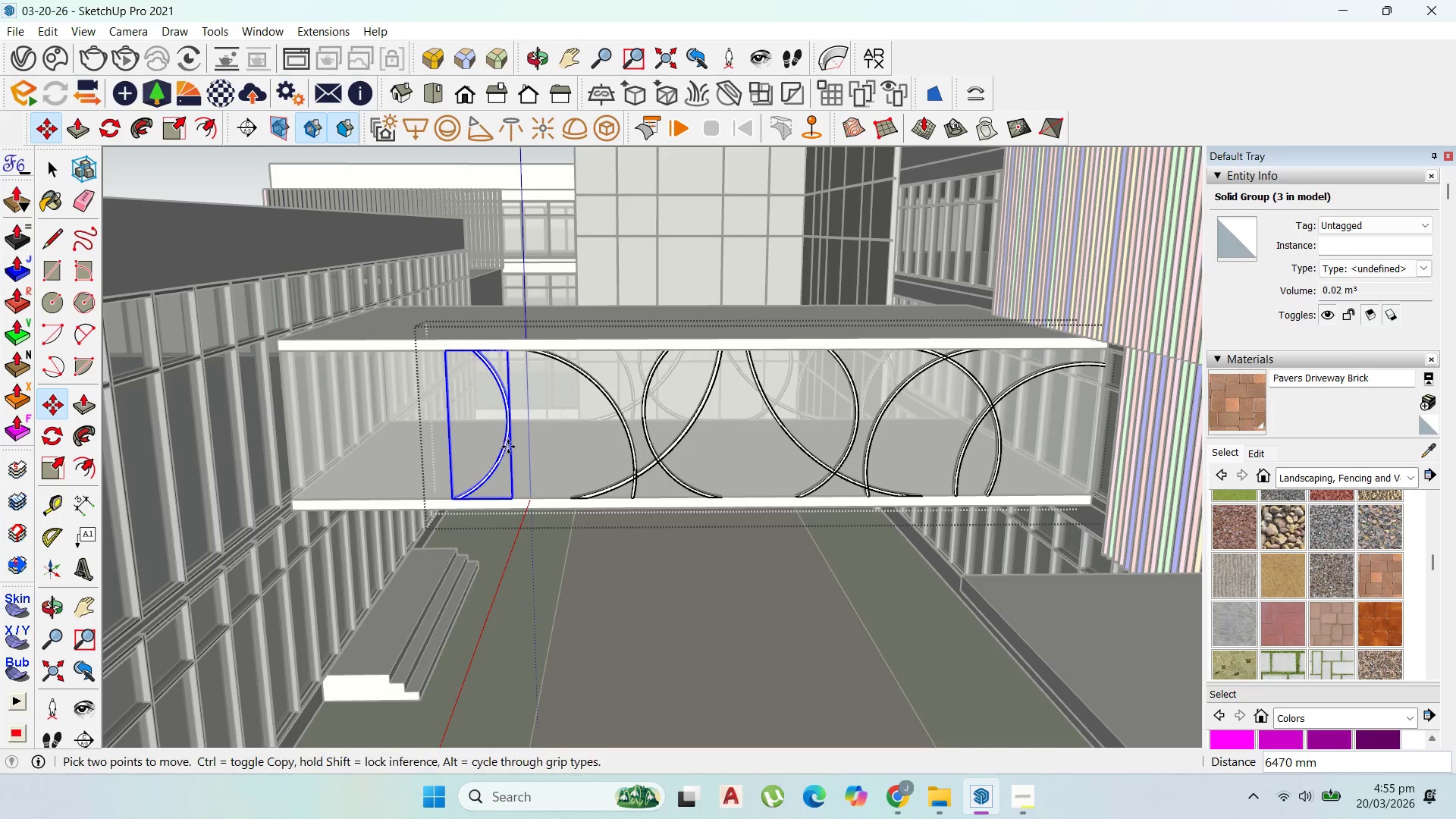 
key(Control+ControlLeft)
 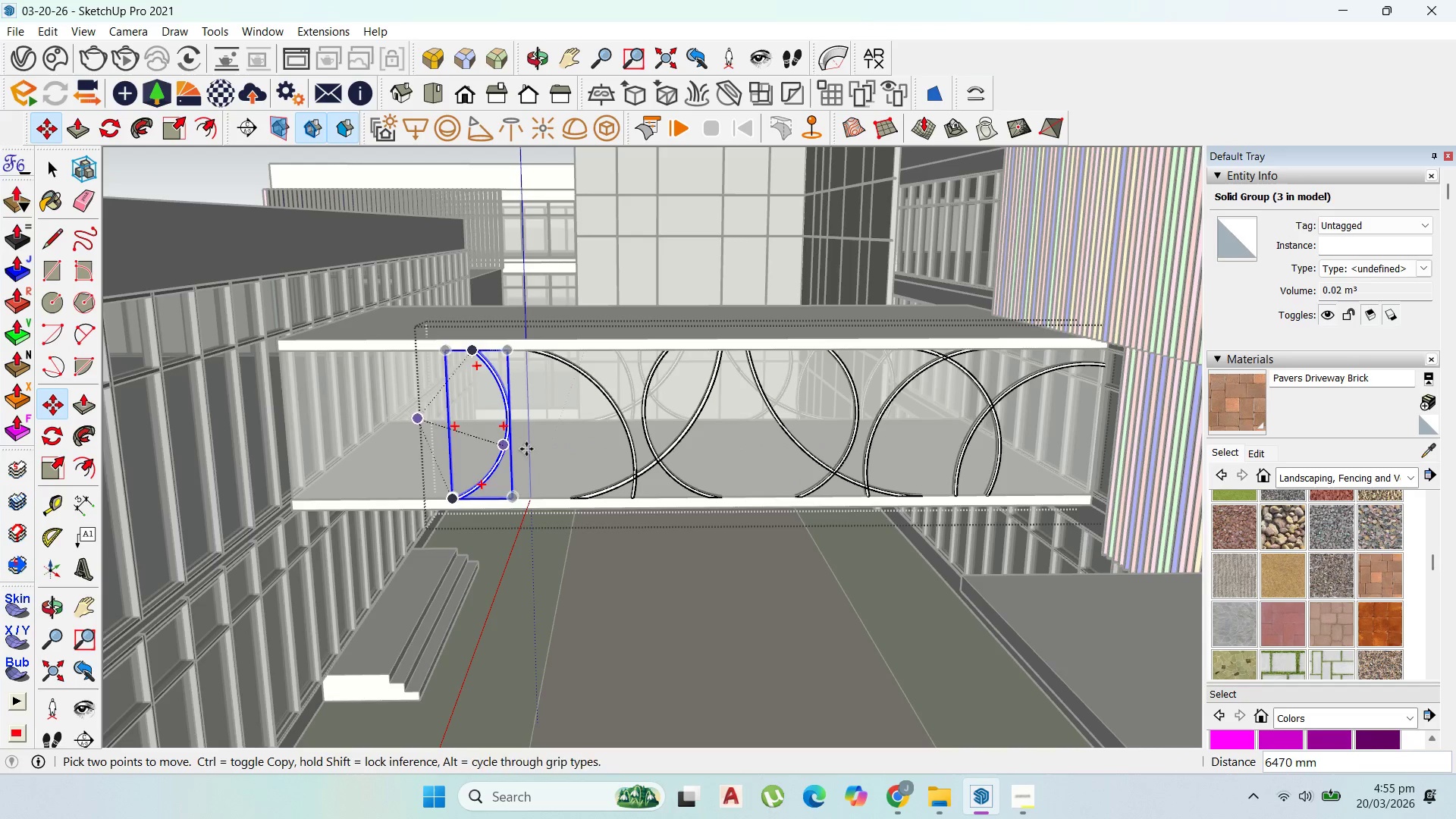 
key(Control+ControlLeft)
 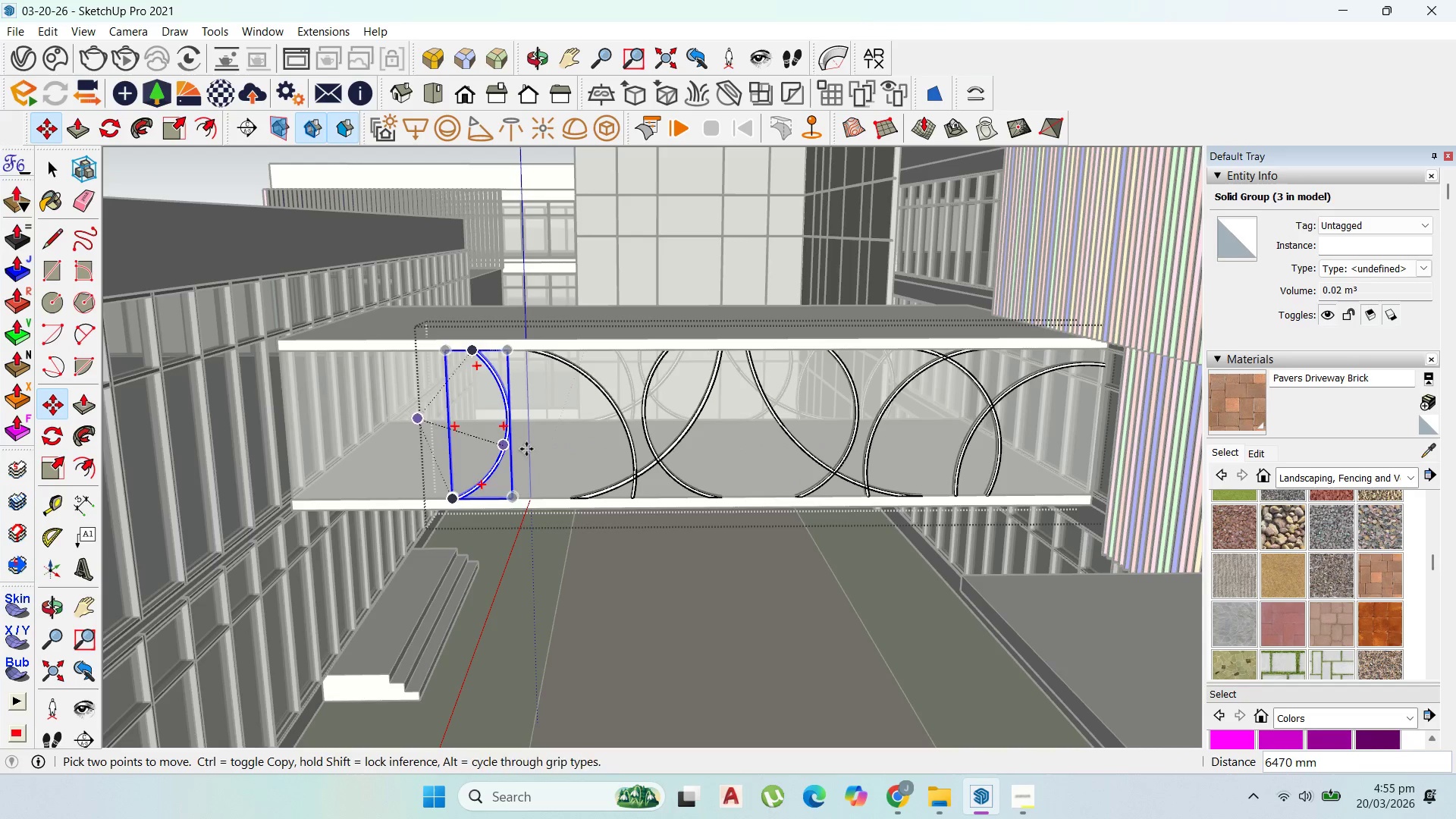 
key(Control+ControlLeft)